 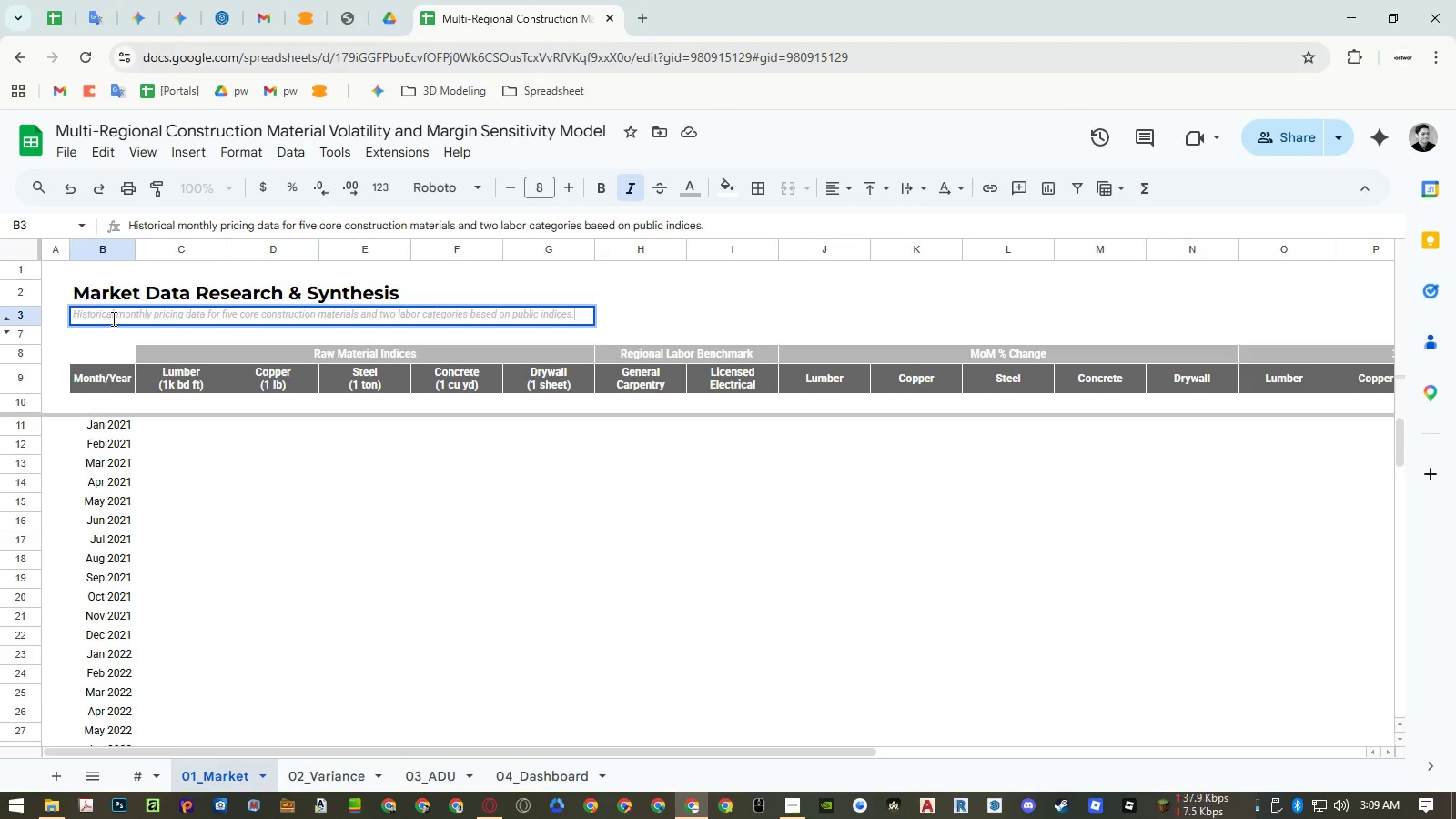 
left_click([570, 314])
 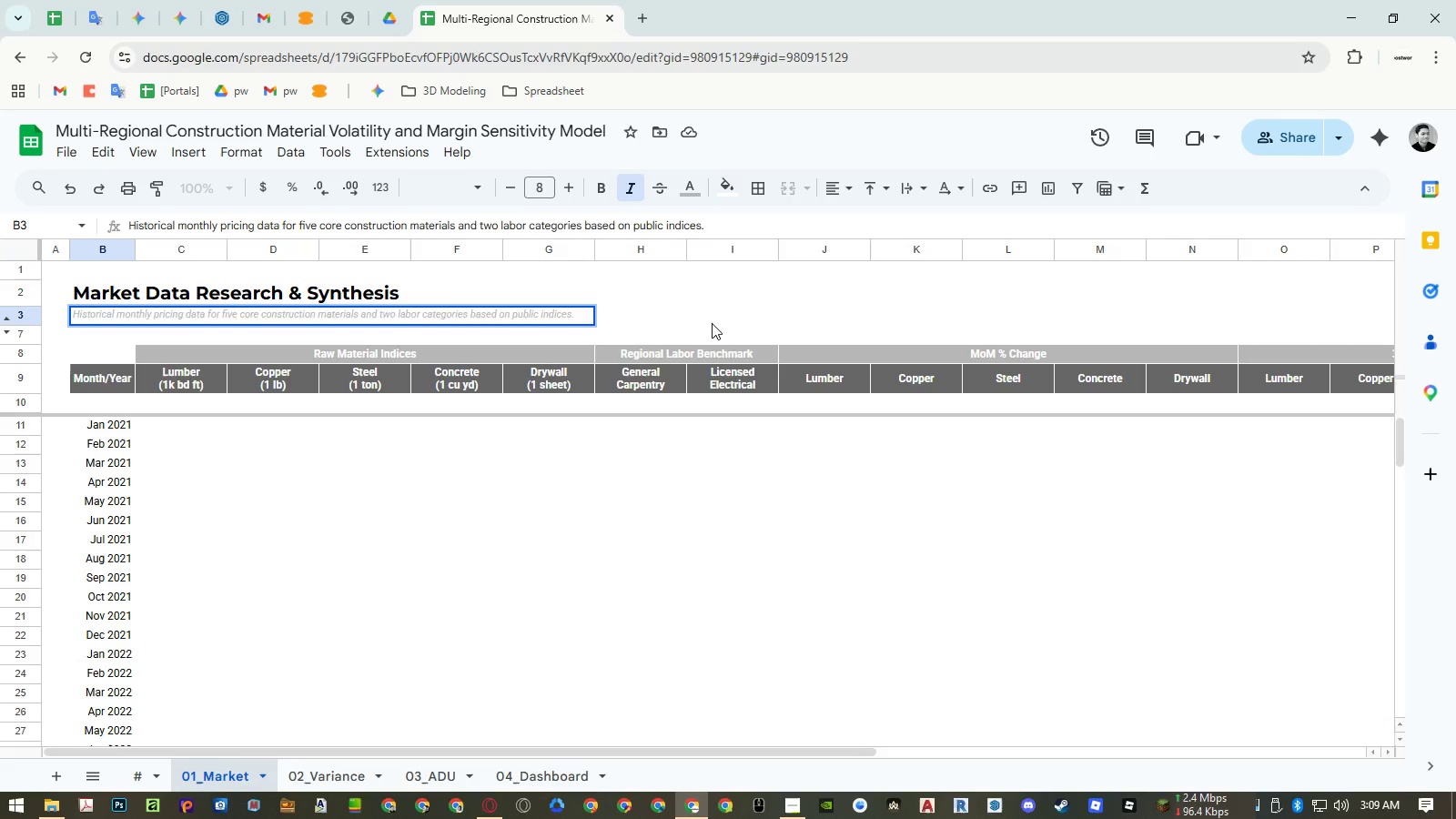 
type( (simla)
key(Backspace)
key(Backspace)
type(ulation))
 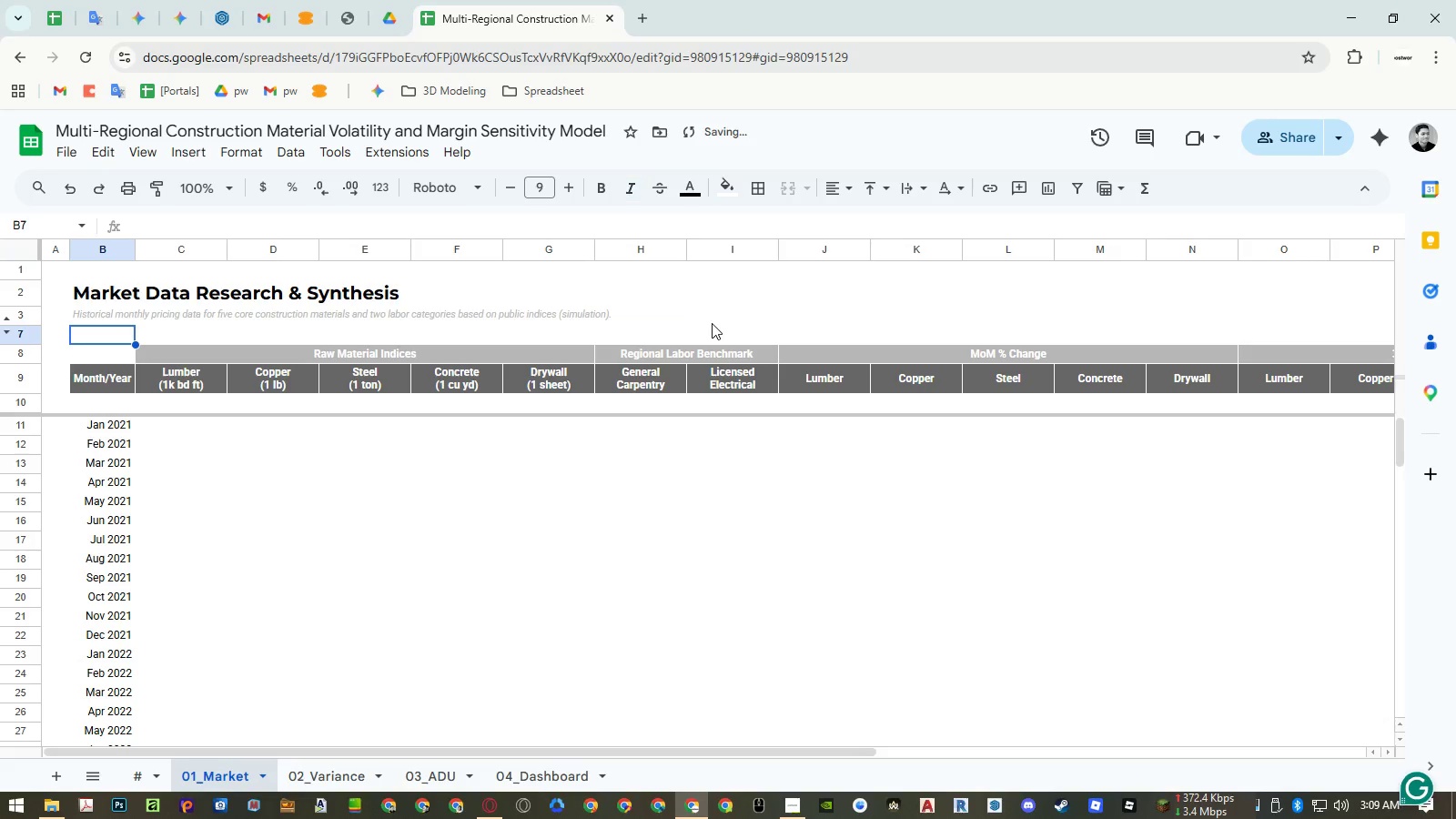 
 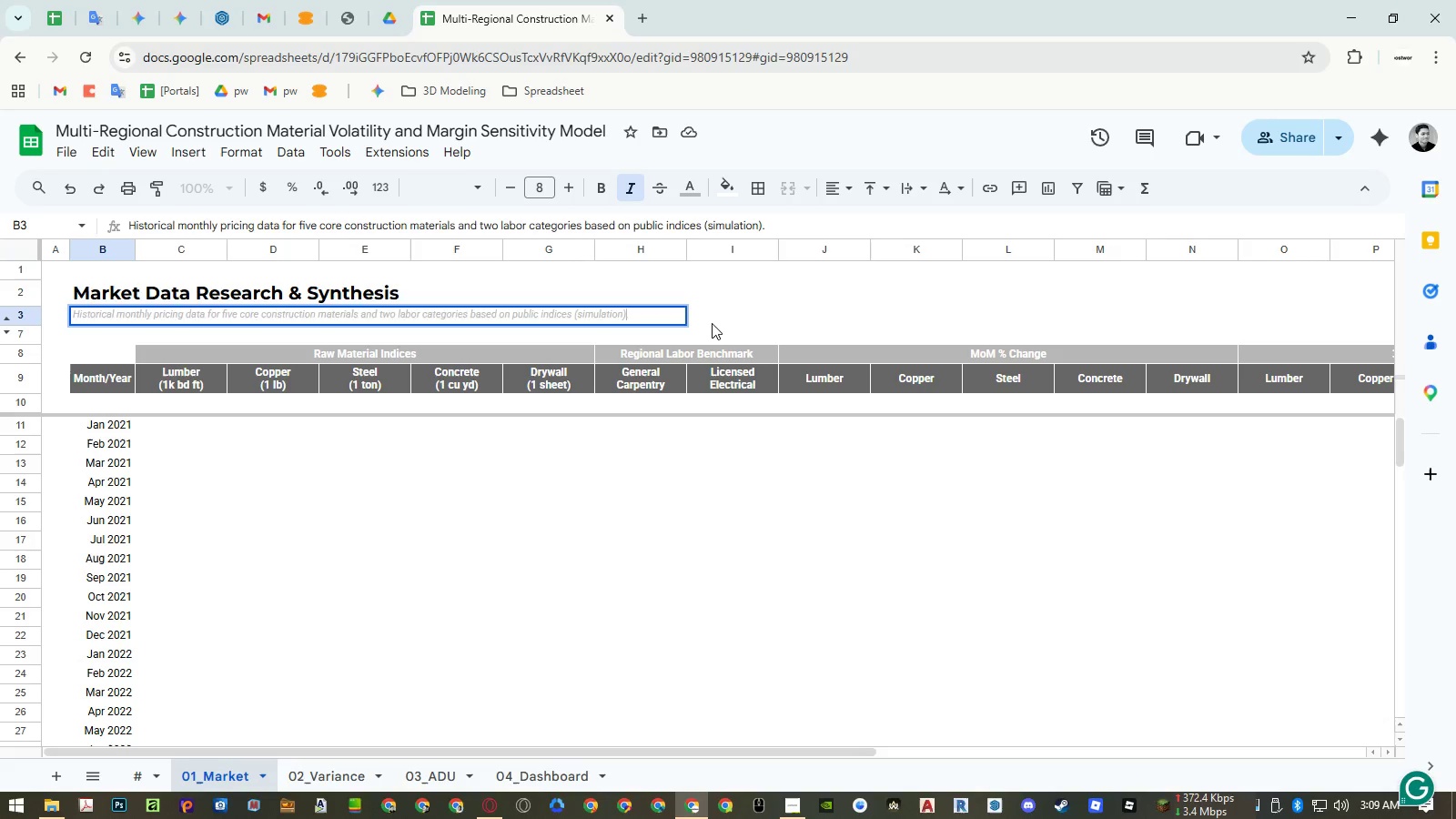 
key(Enter)
 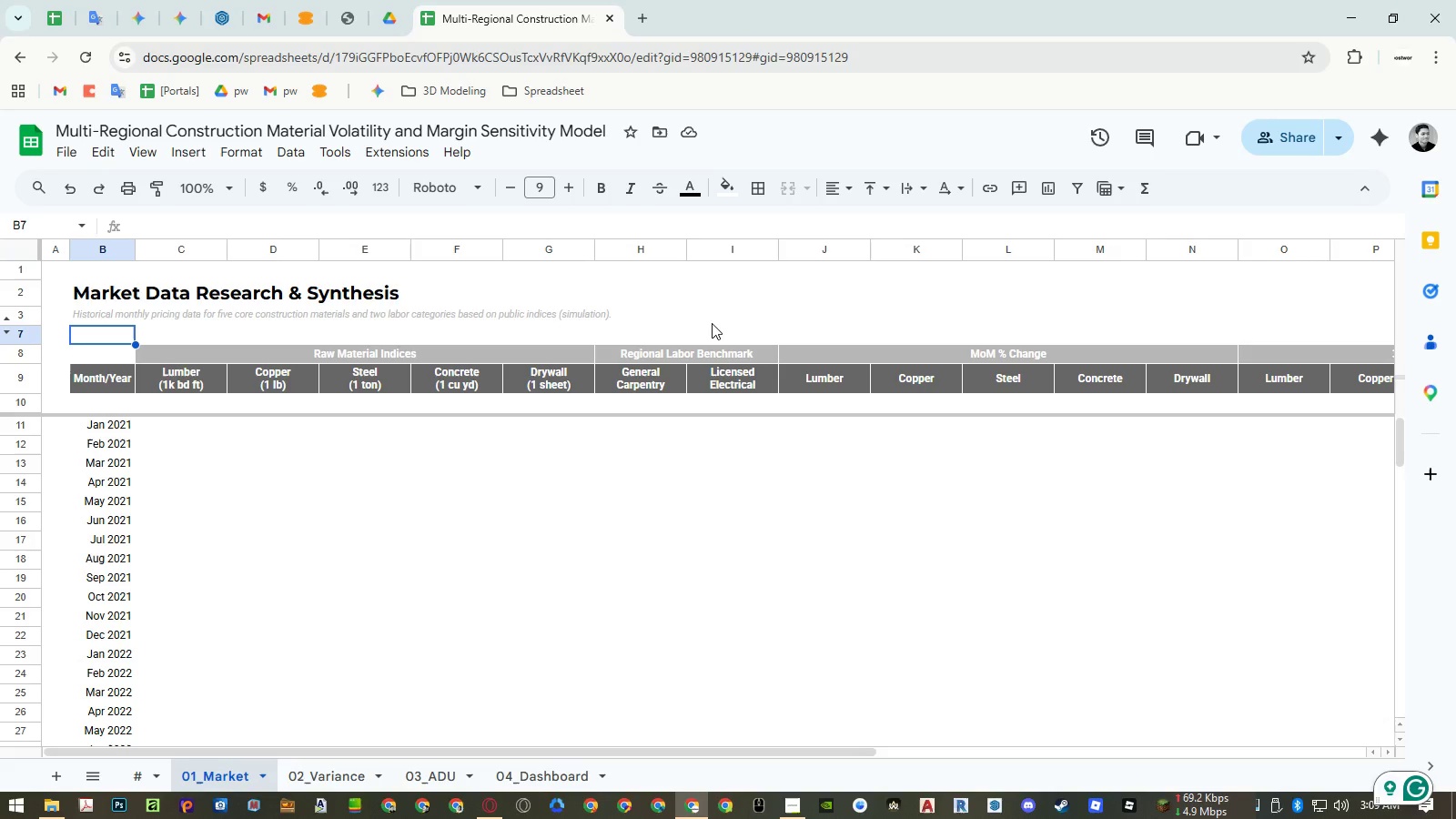 
wait(10.97)
 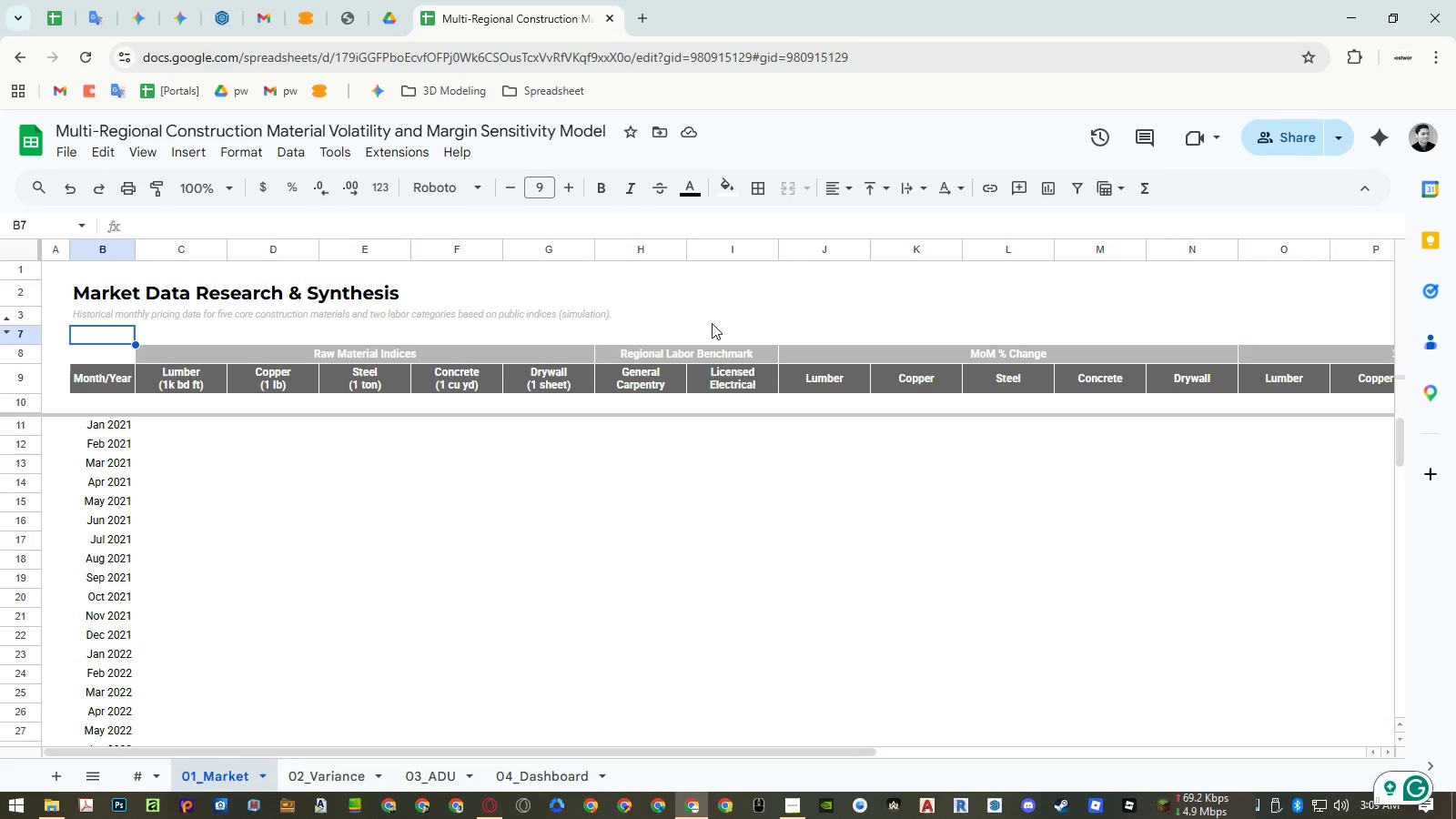 
left_click([186, 396])
 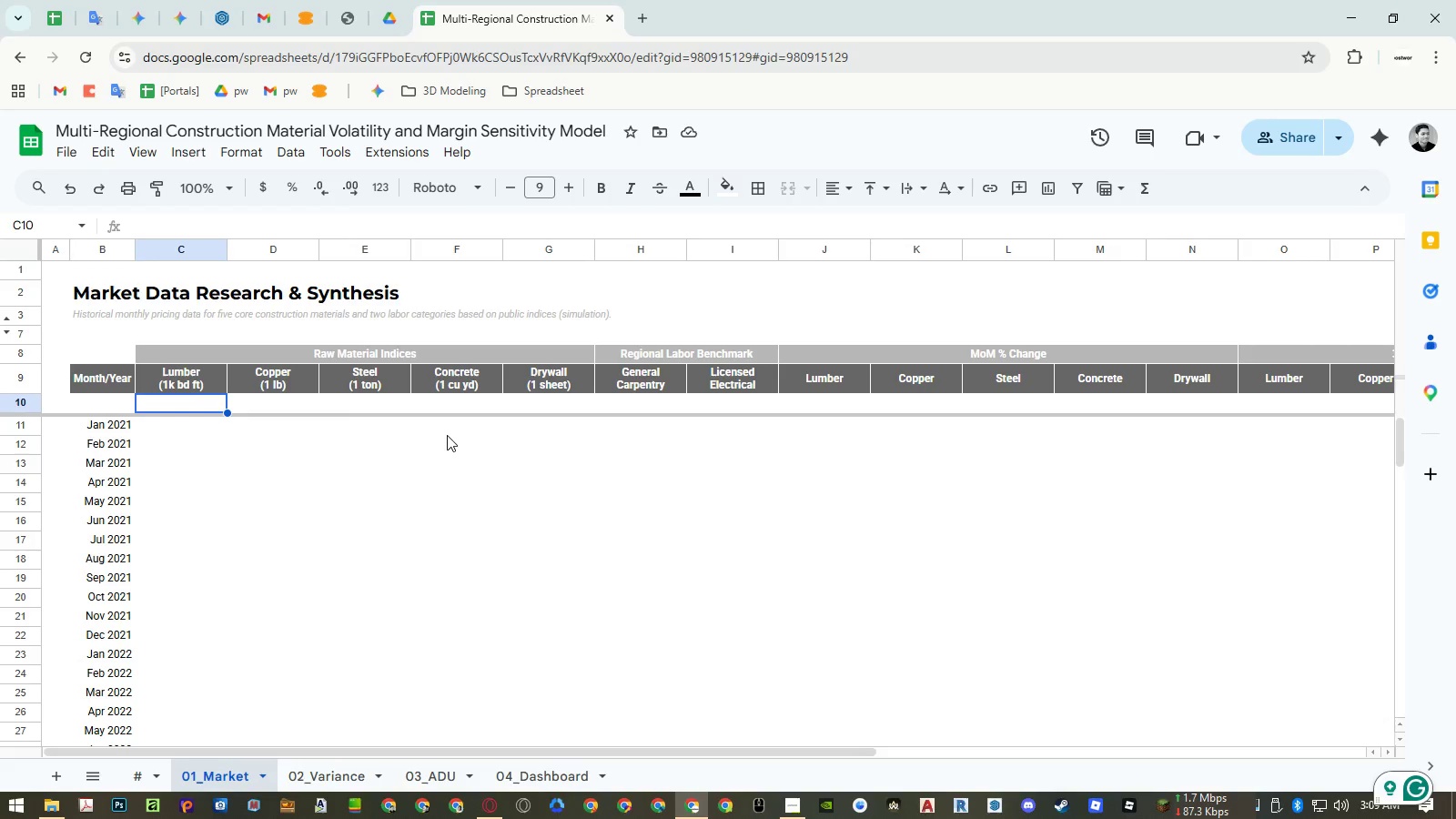 
key(ArrowDown)
 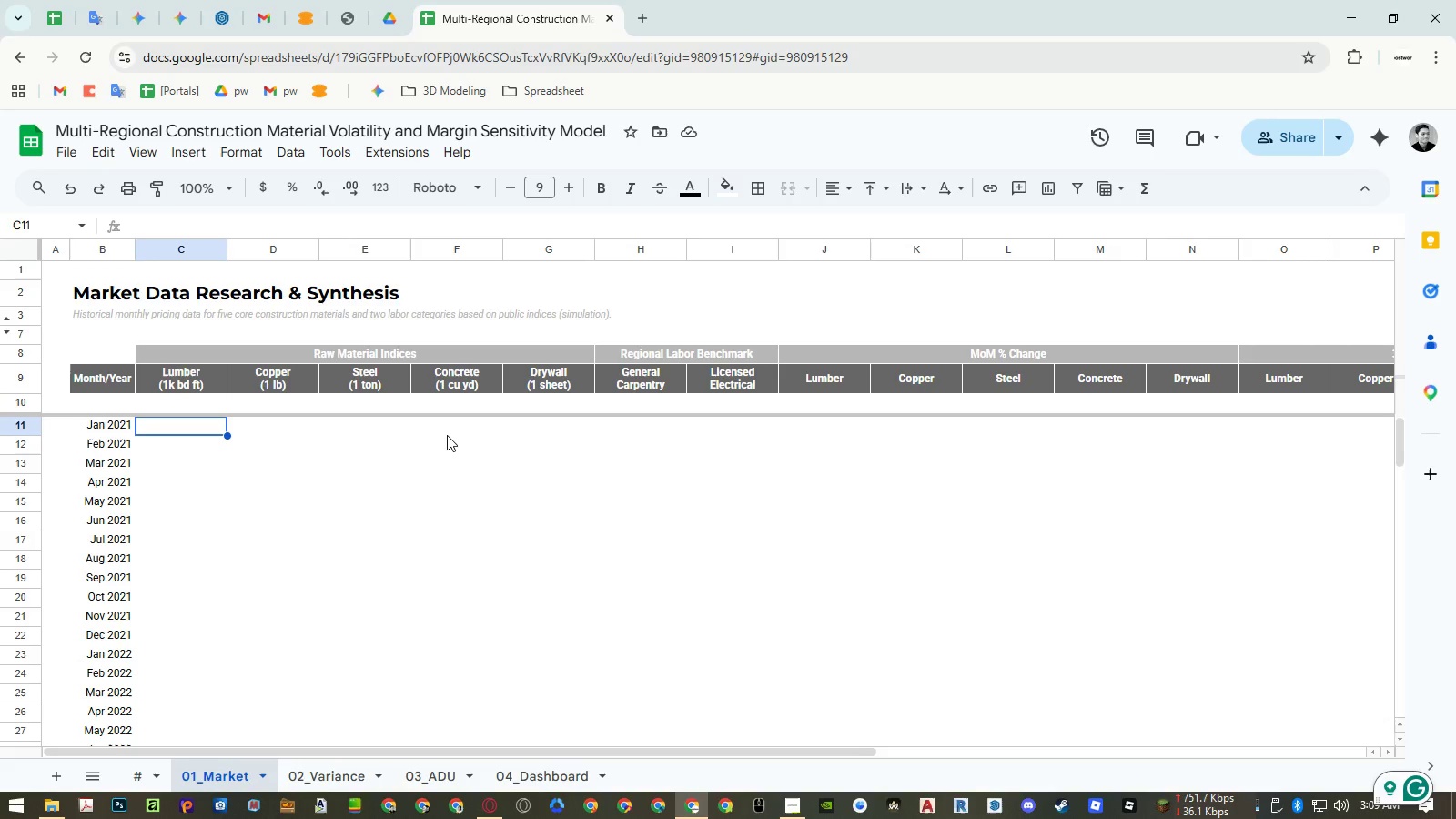 
key(Numpad8)
 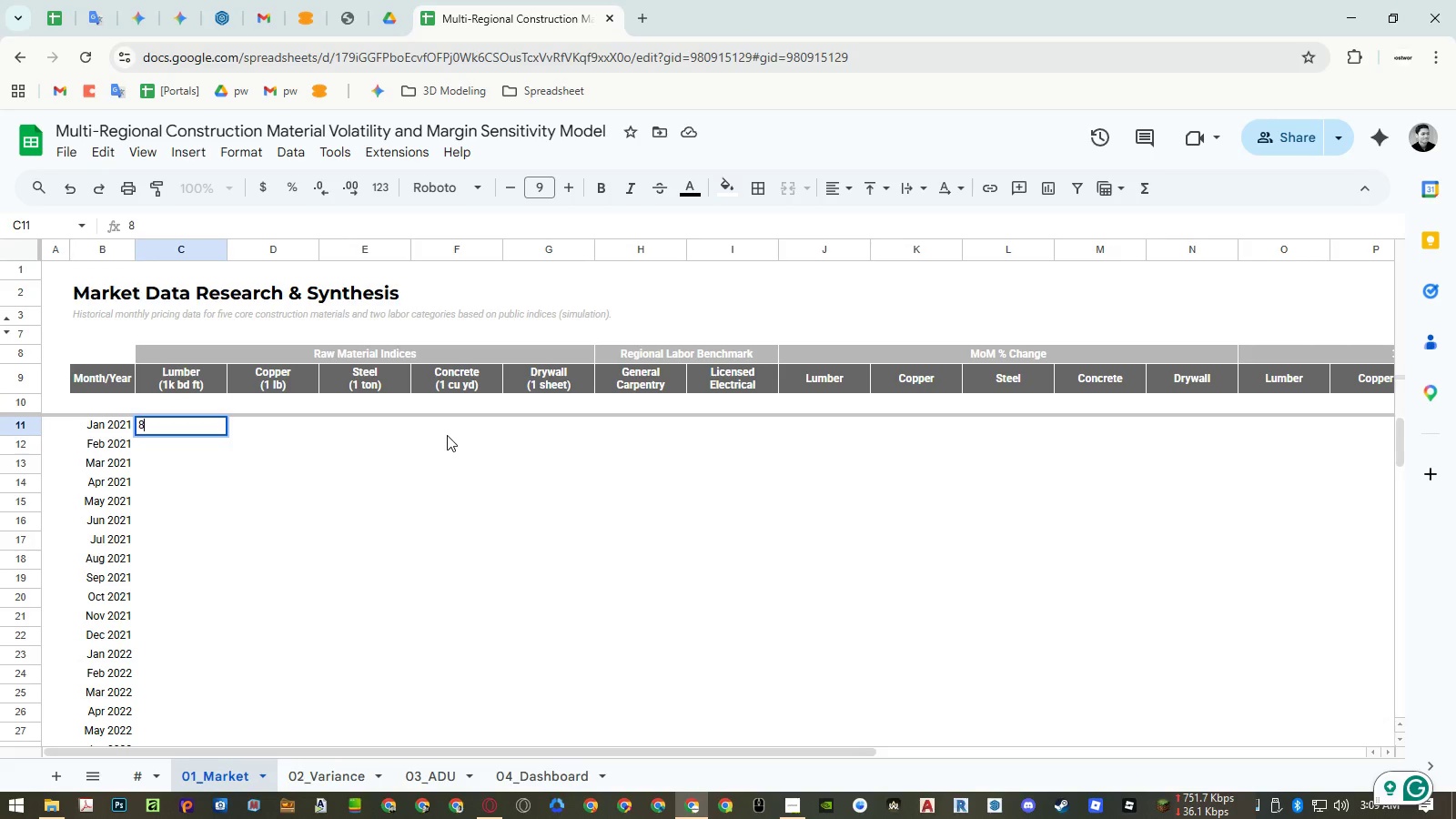 
key(Numpad7)
 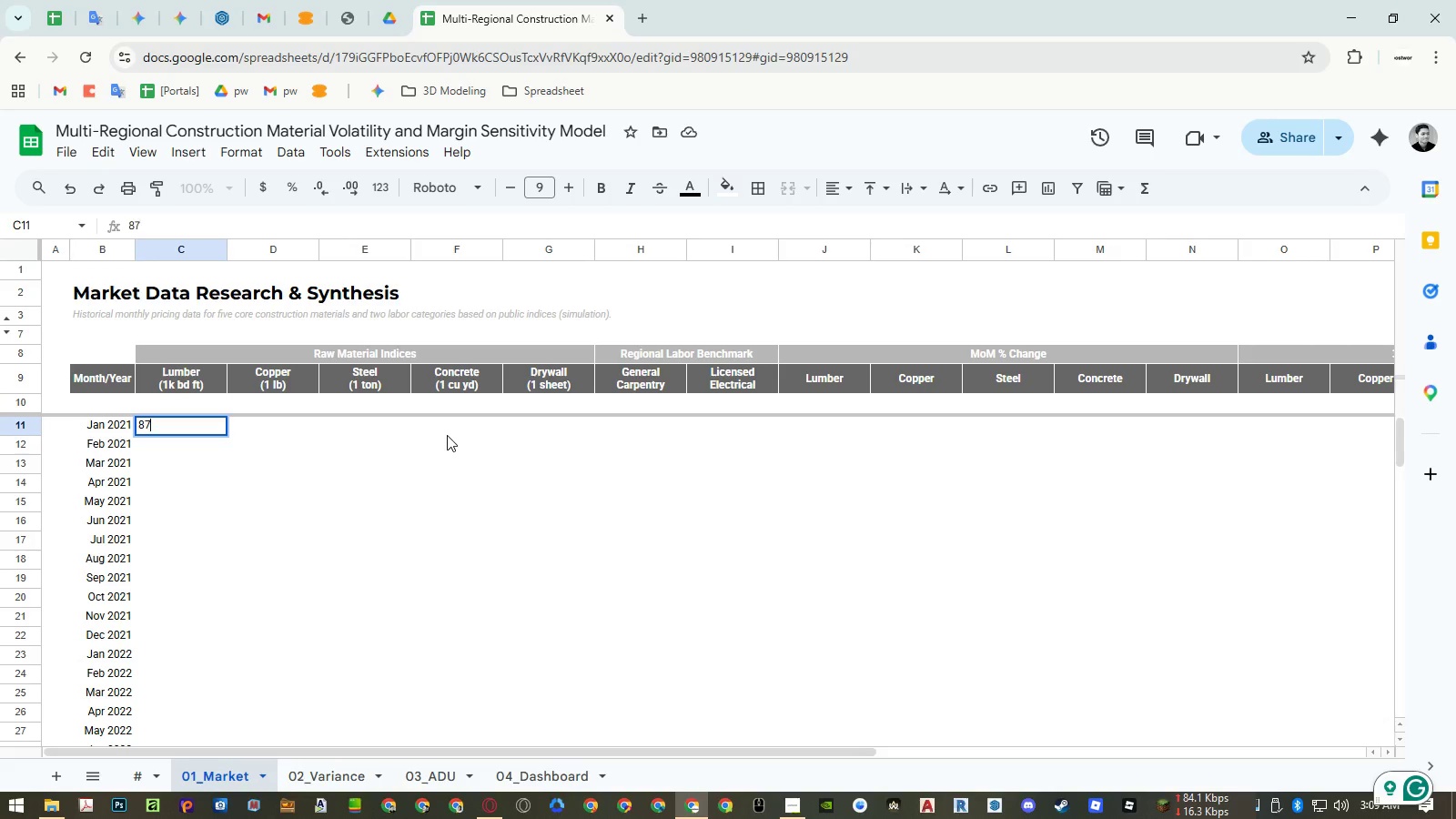 
key(Numpad5)
 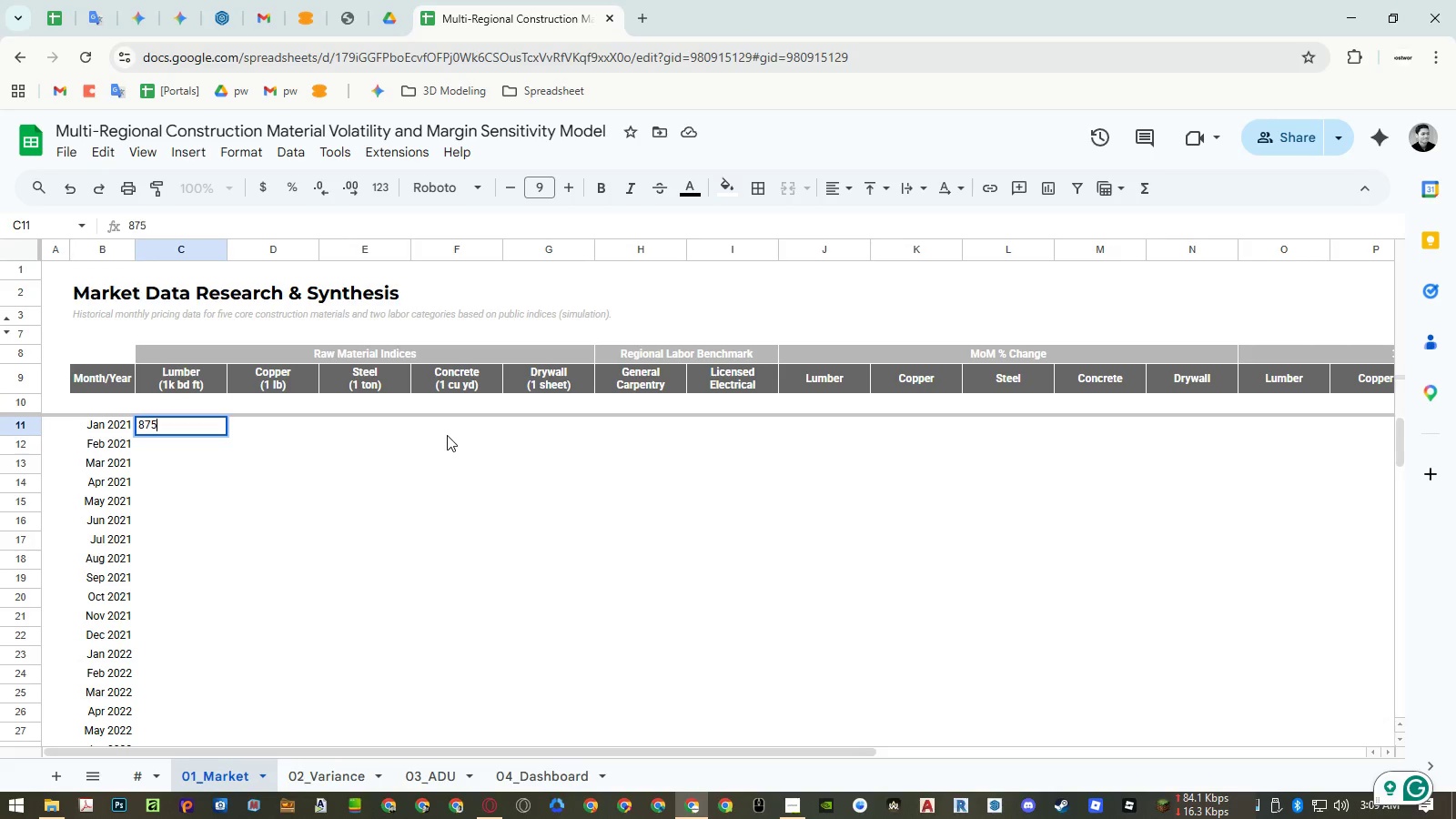 
key(NumpadEnter)
 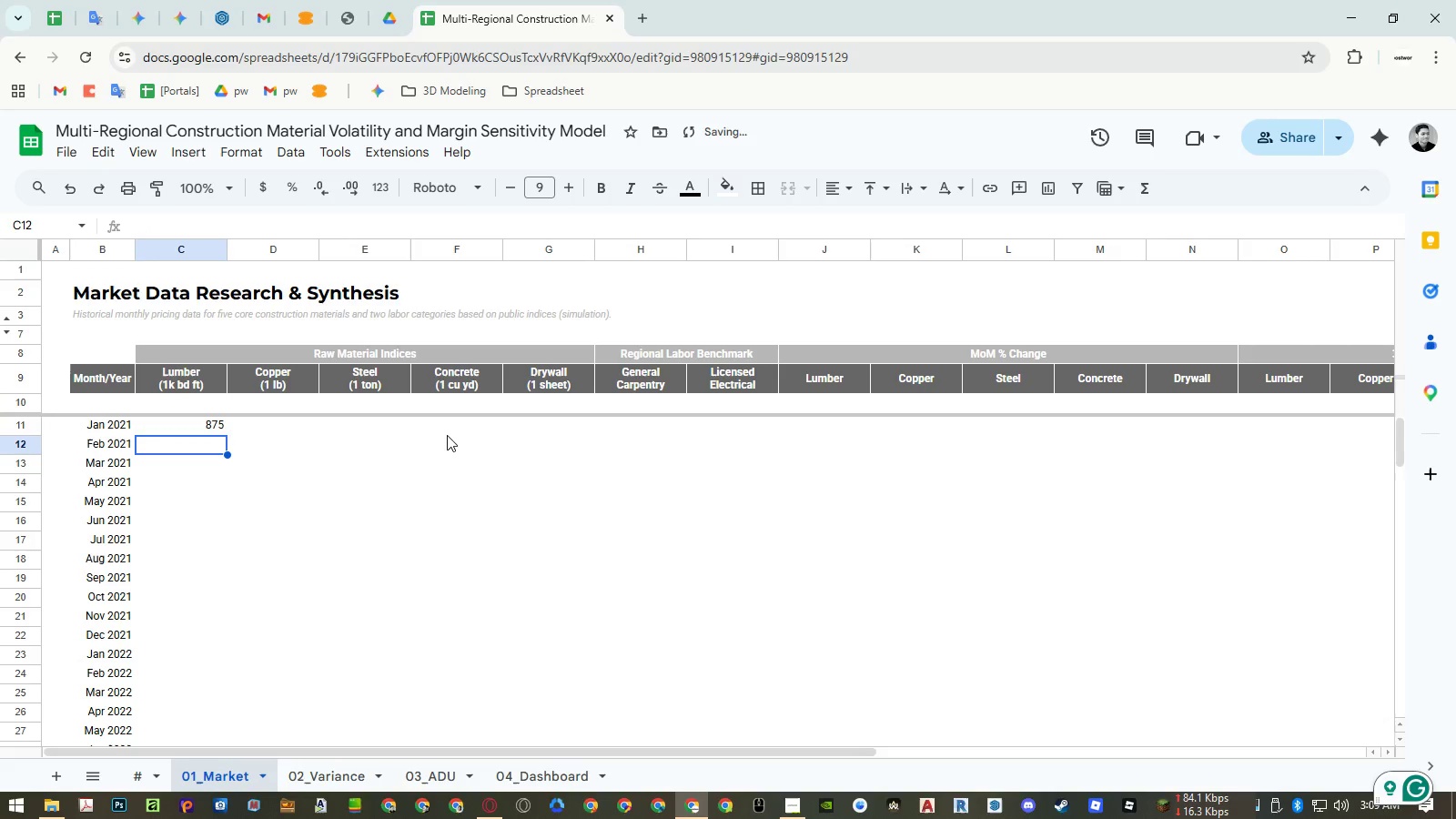 
key(Numpad9)
 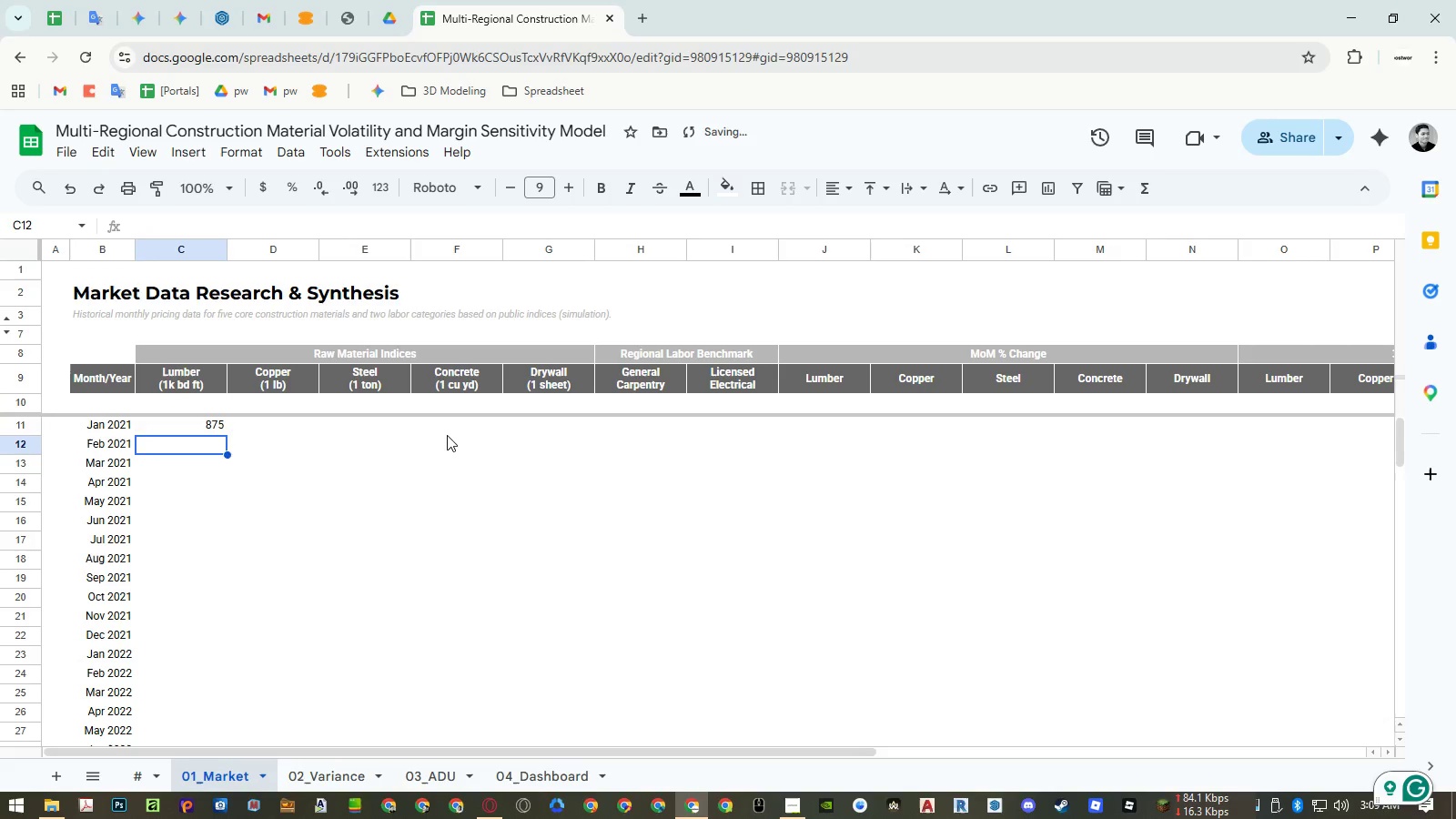 
key(Numpad2)
 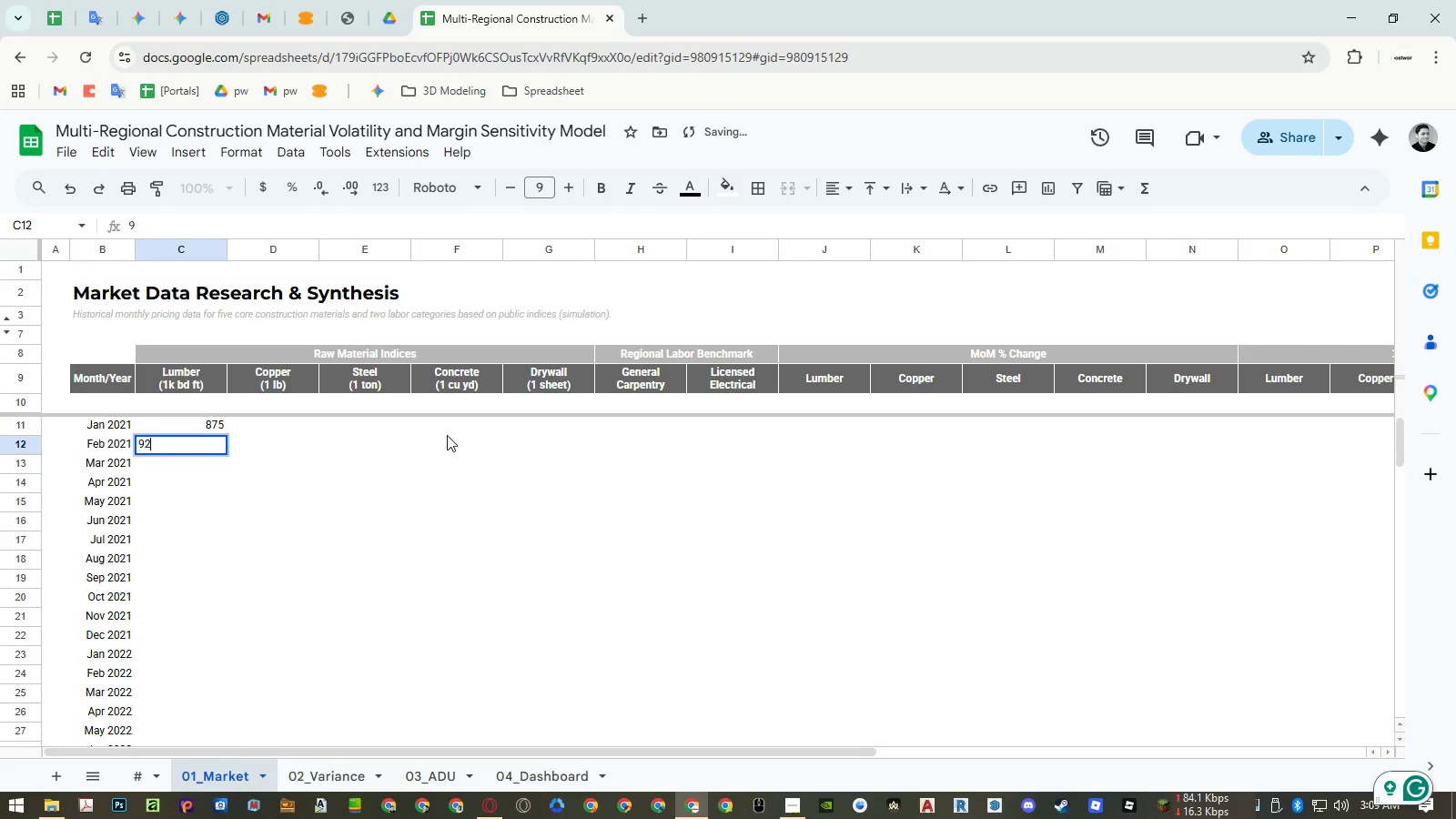 
key(Numpad0)
 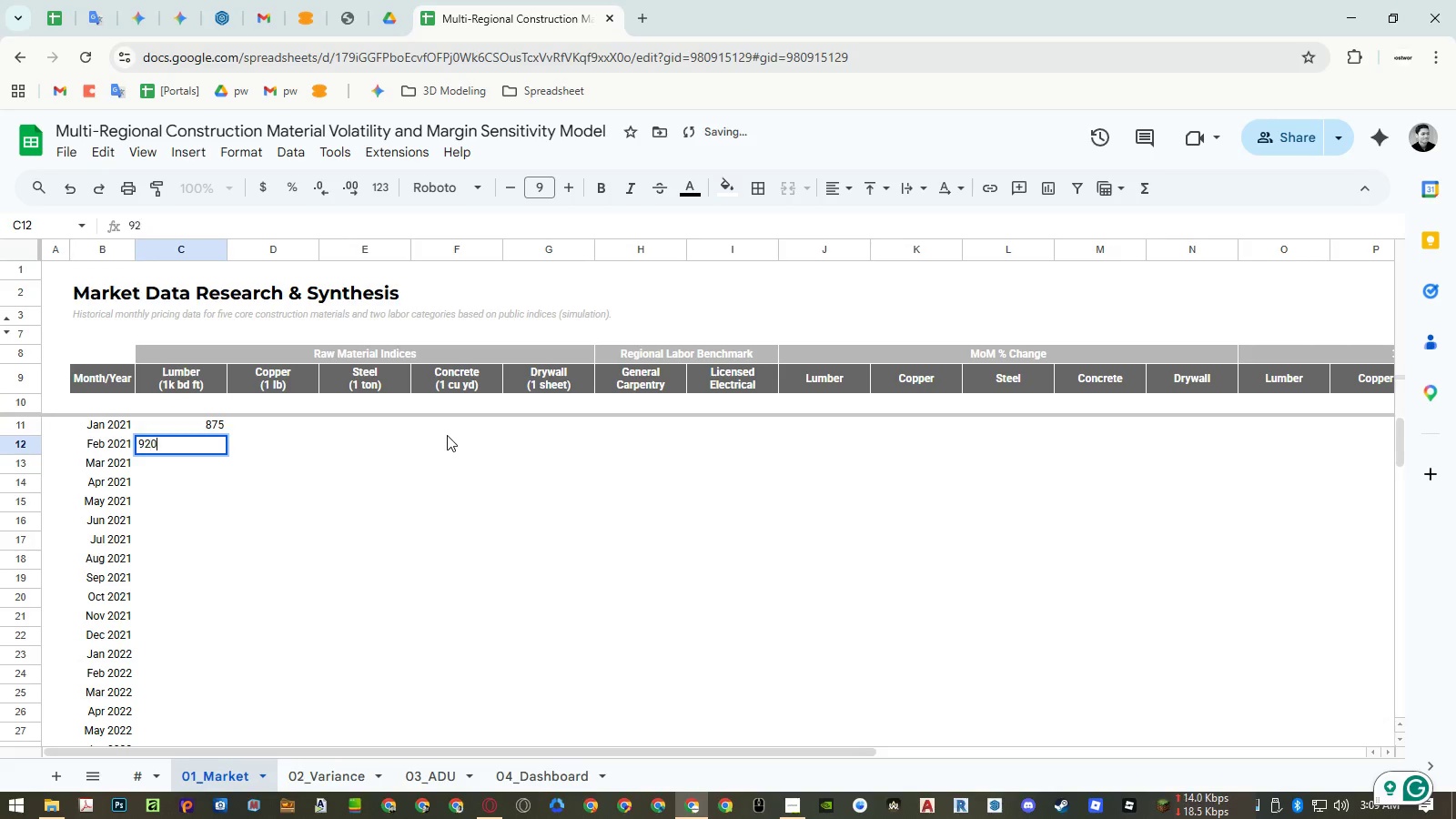 
key(NumpadEnter)
 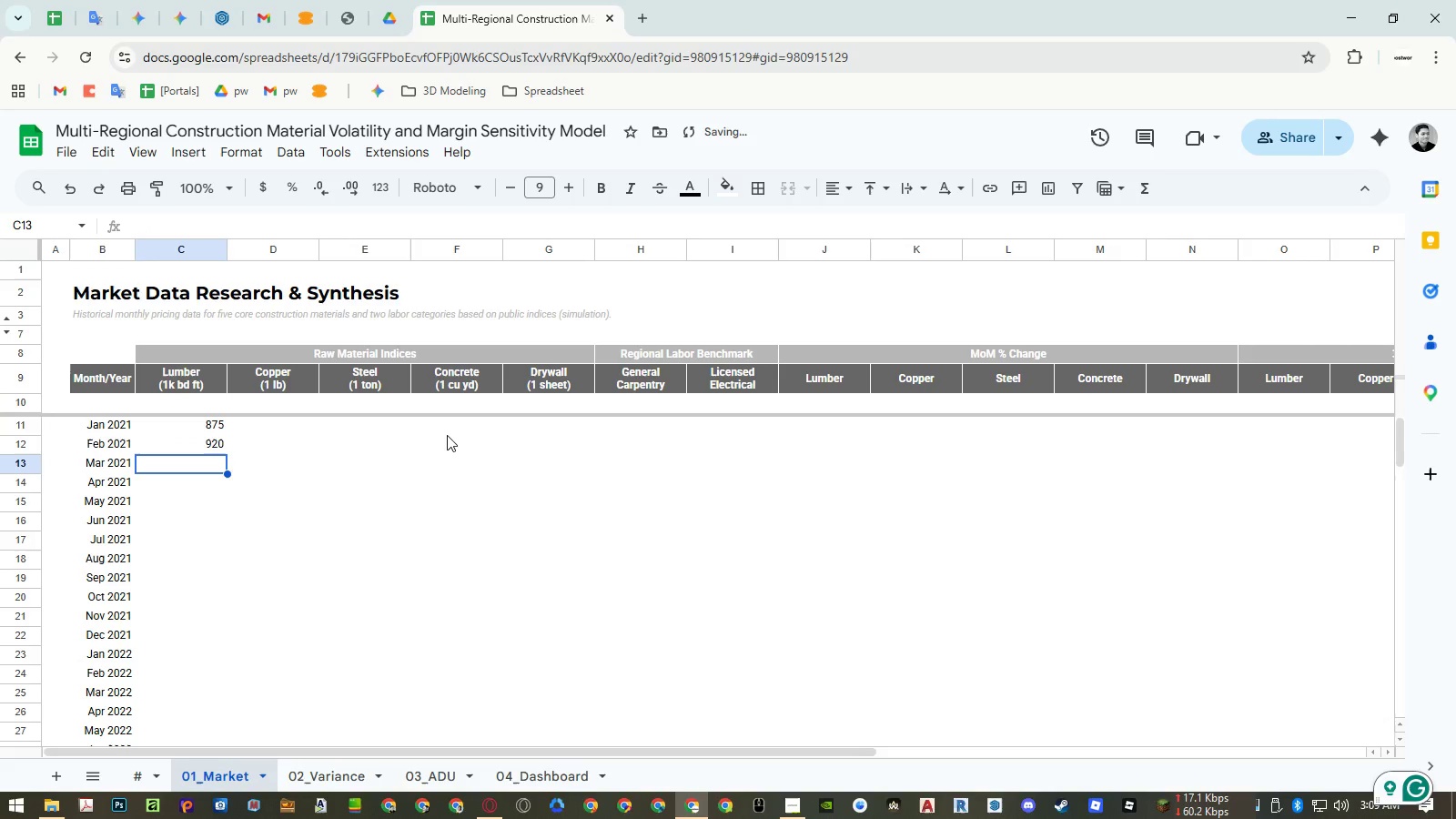 
key(ArrowUp)
 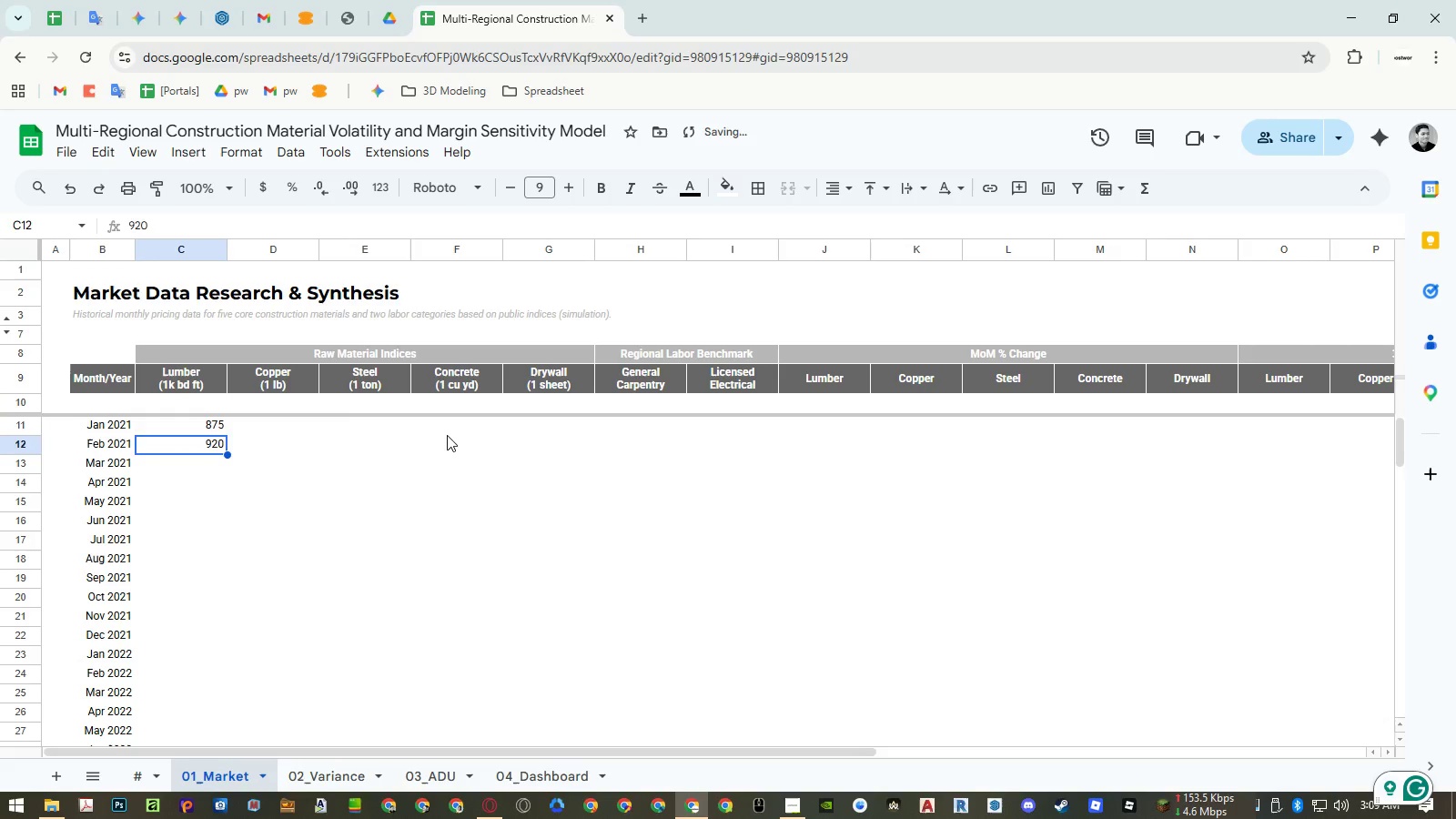 
key(ArrowUp)
 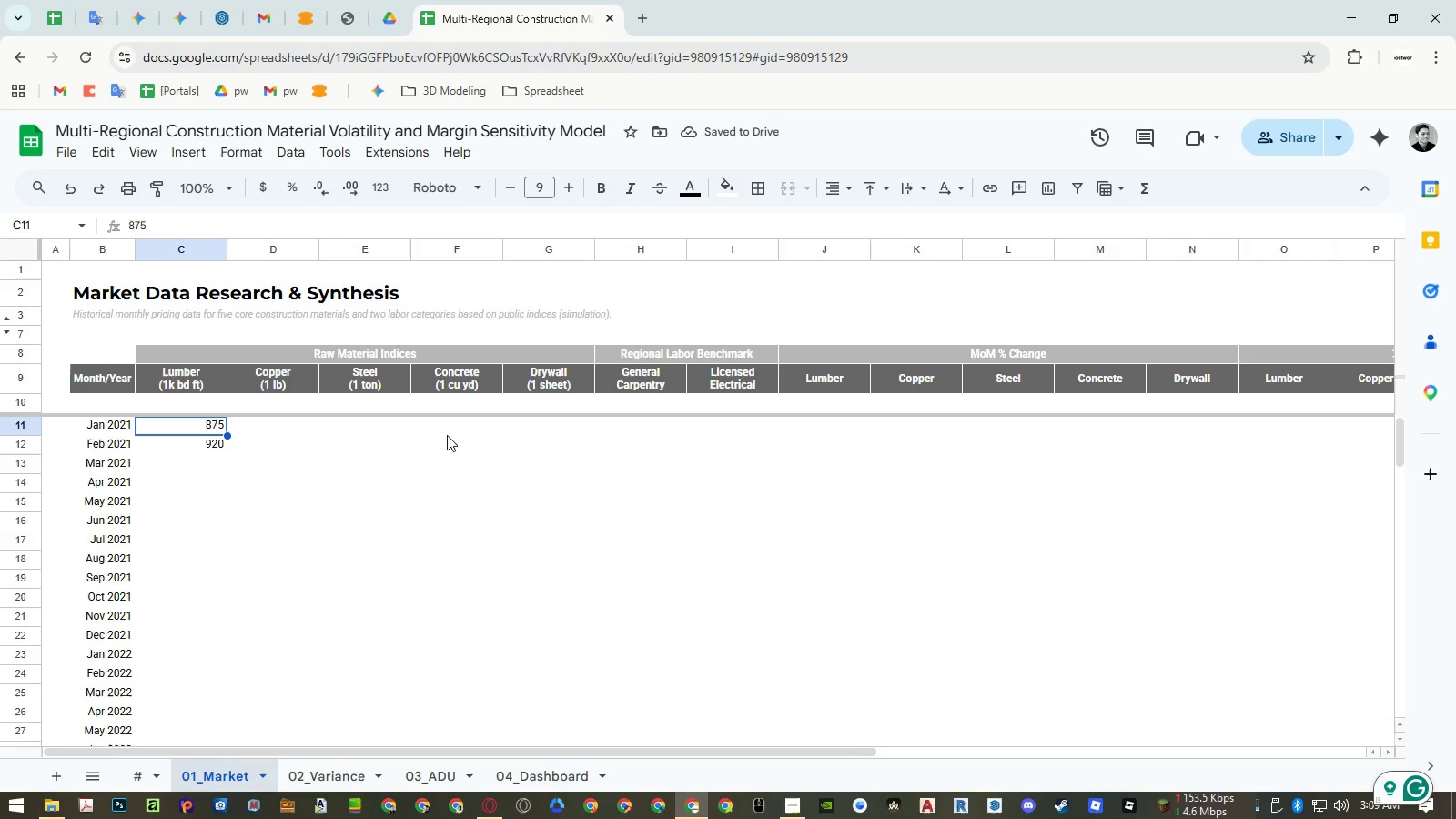 
key(Shift+ArrowRight)
 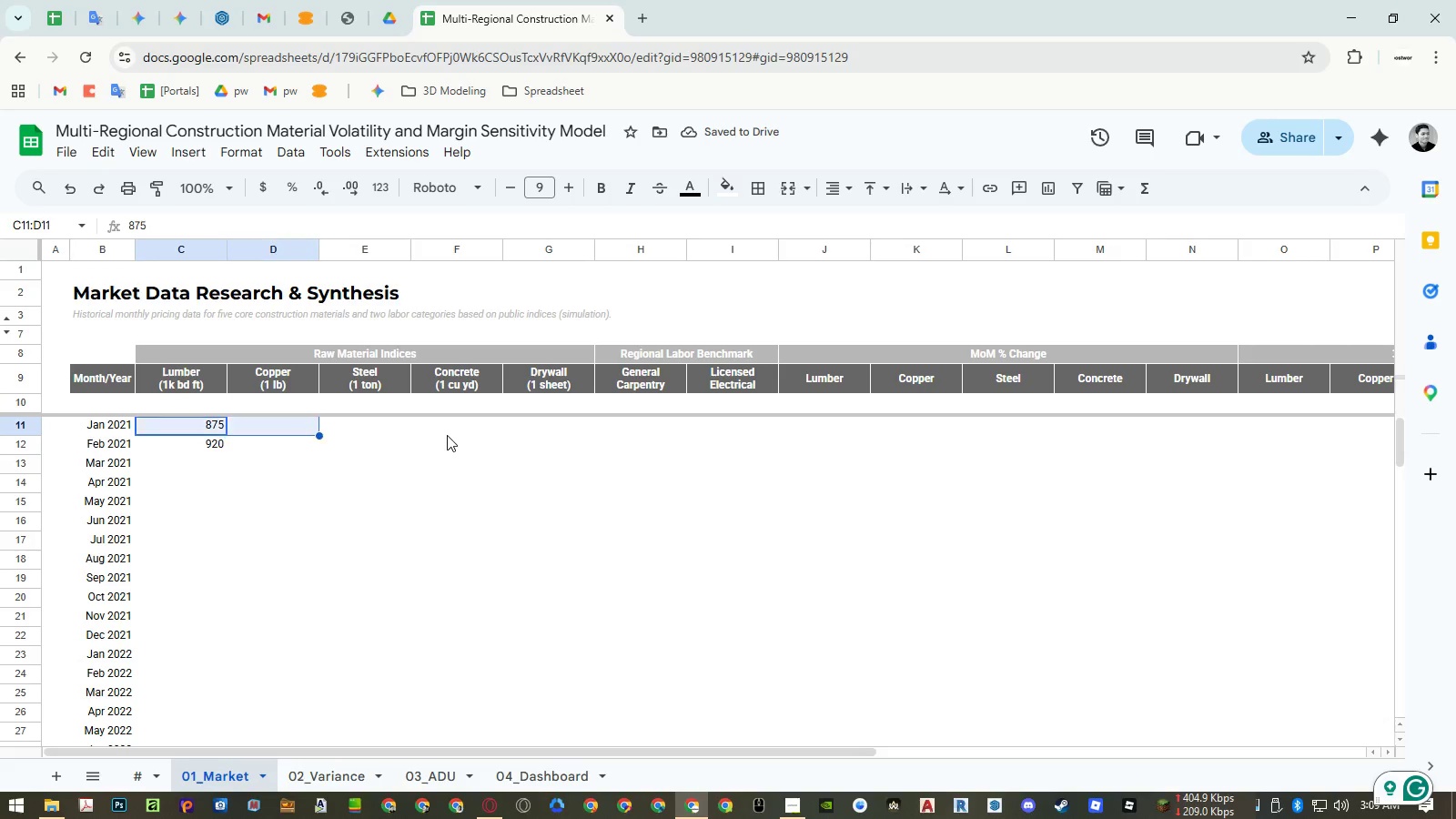 
key(Shift+ArrowRight)
 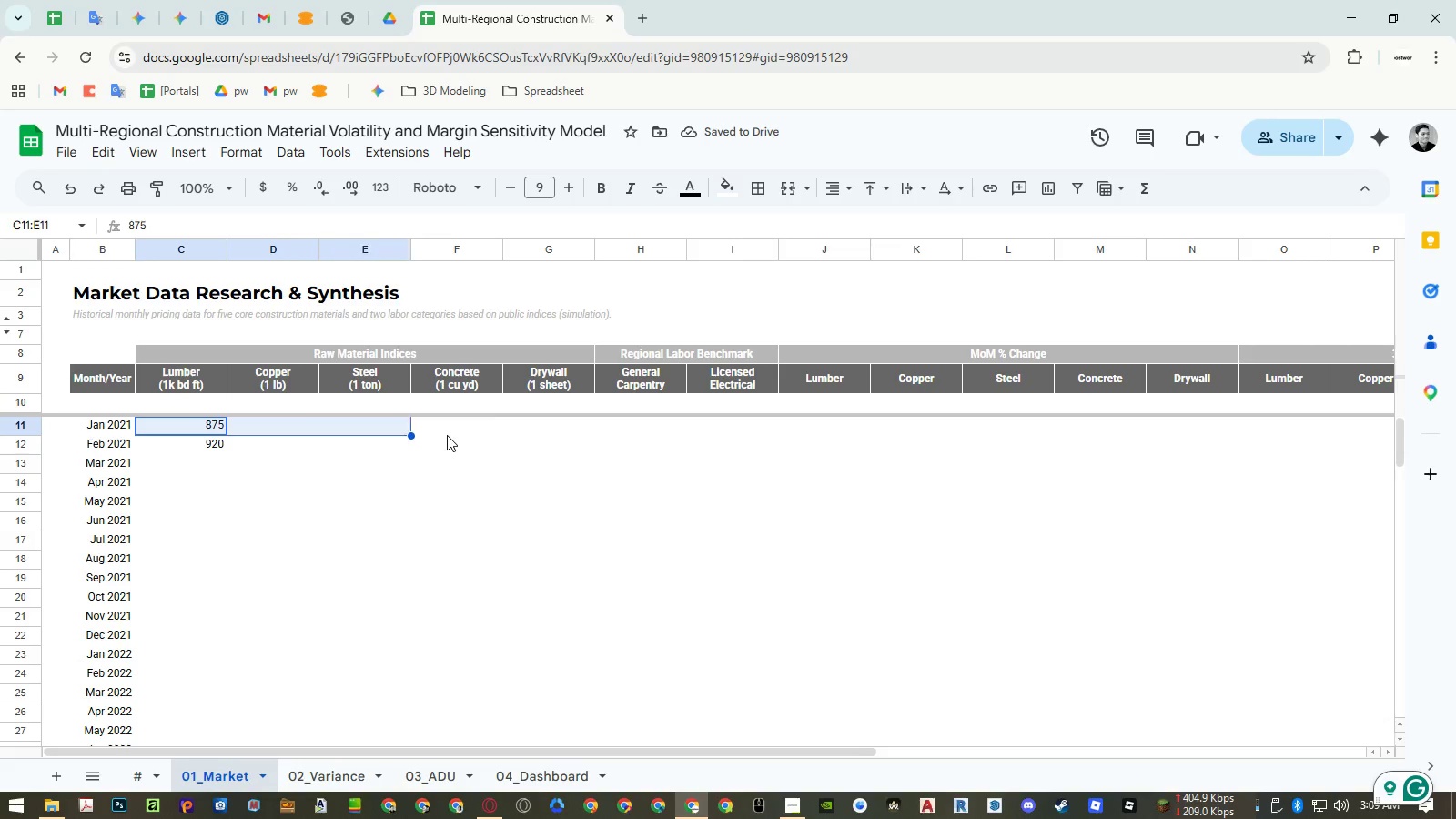 
key(Shift+ArrowRight)
 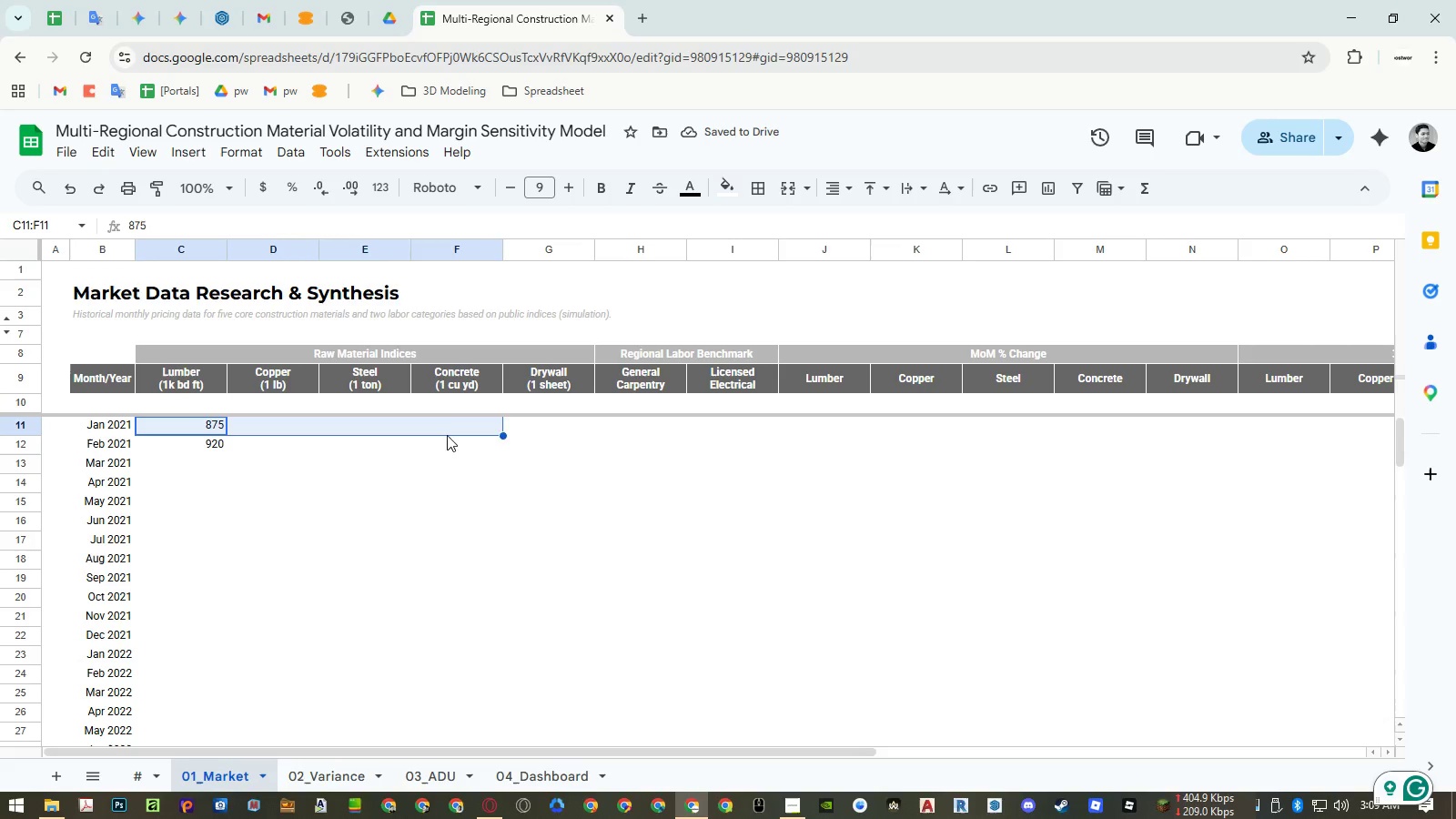 
key(Shift+ArrowRight)
 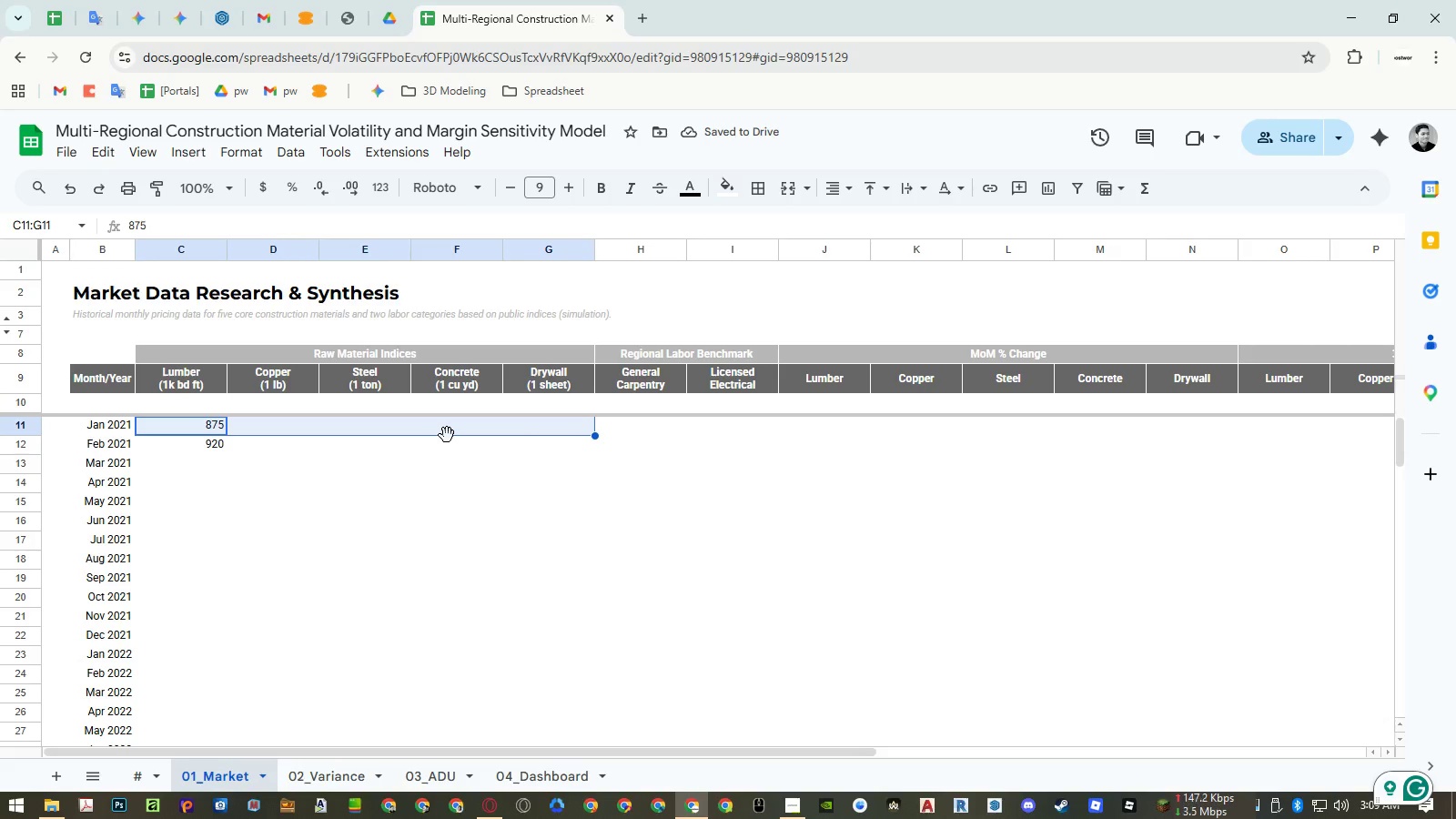 
key(Shift+ArrowRight)
 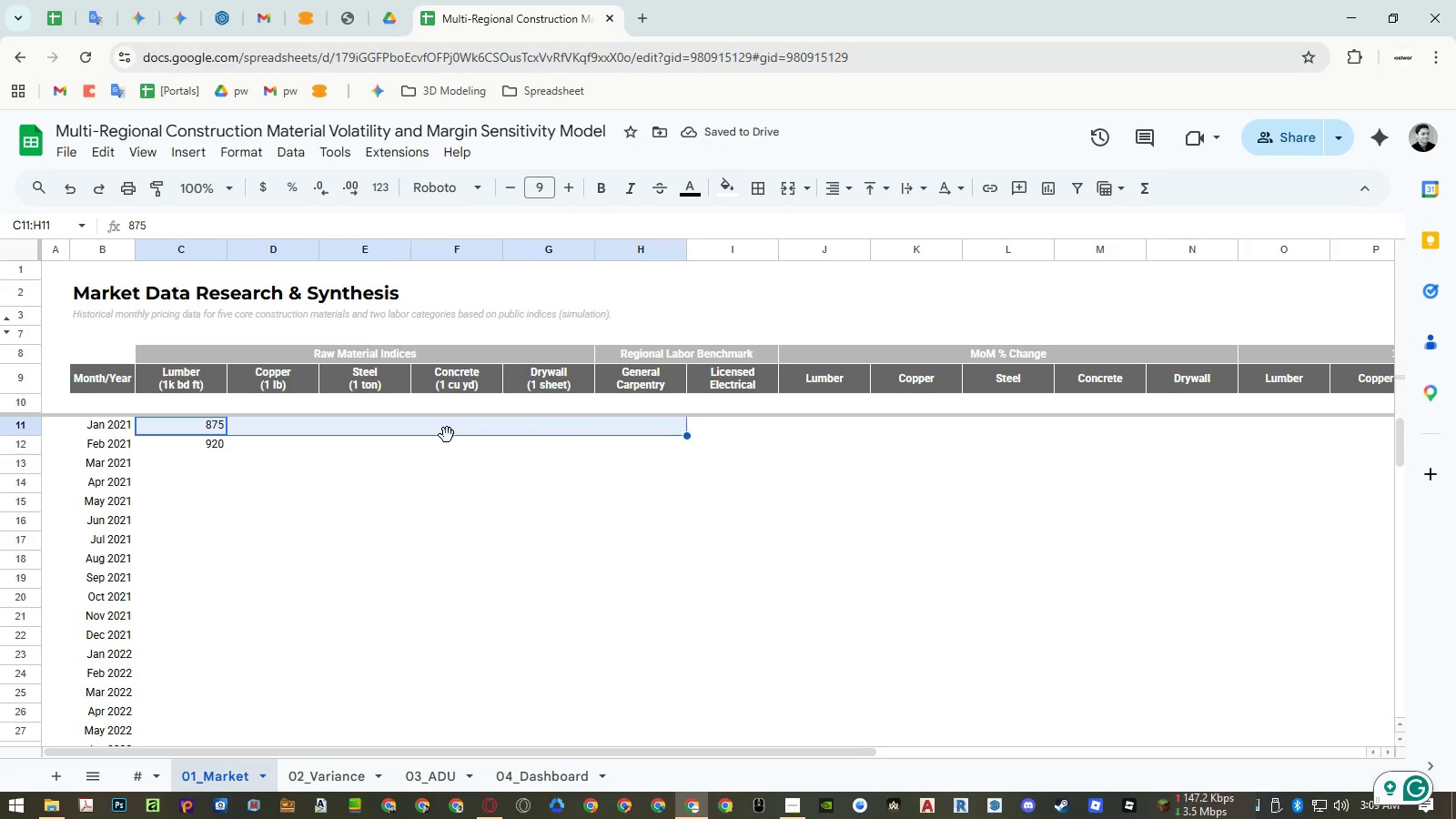 
key(Shift+ArrowRight)
 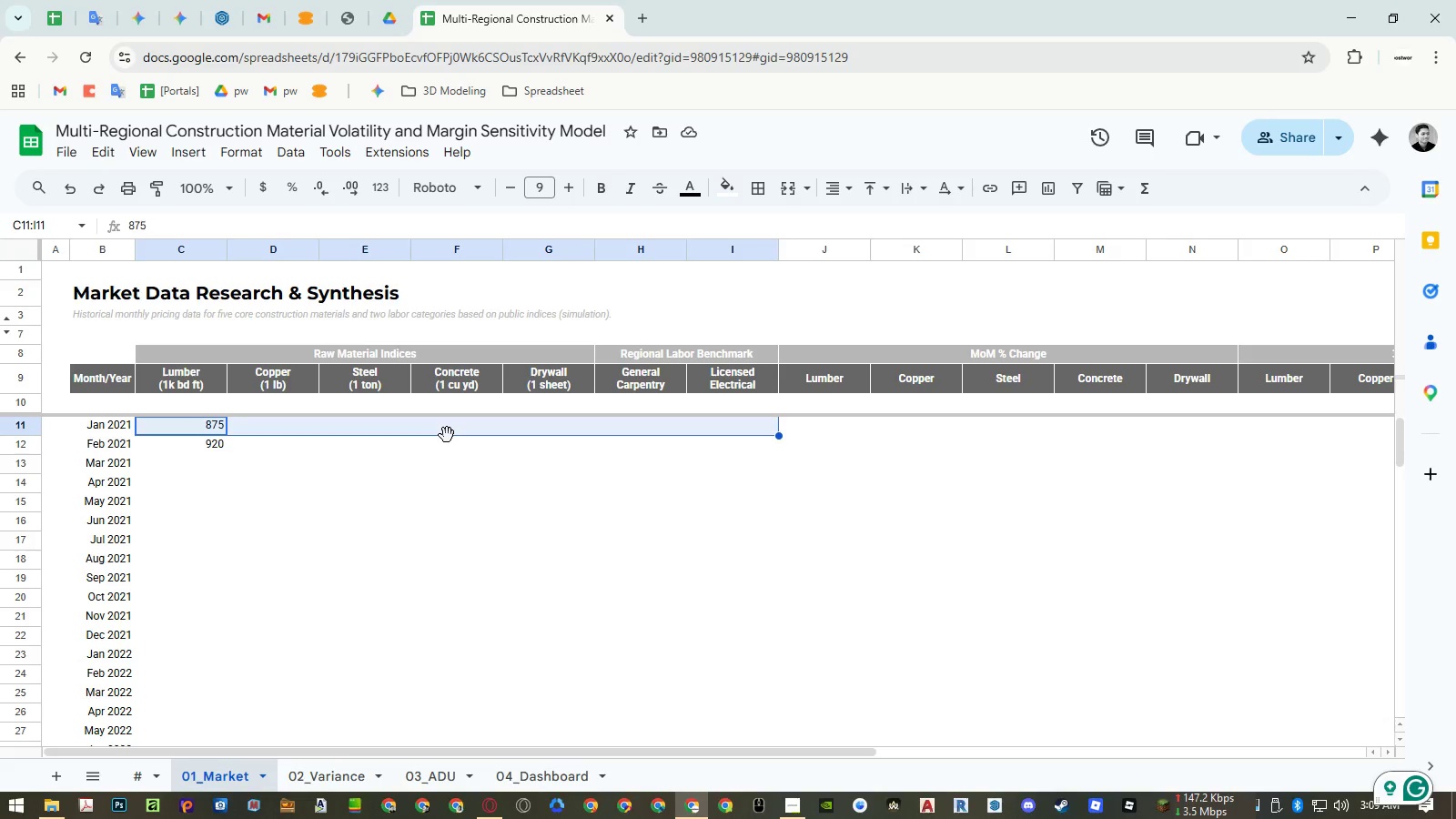 
key(Control+Shift+ArrowDown)
 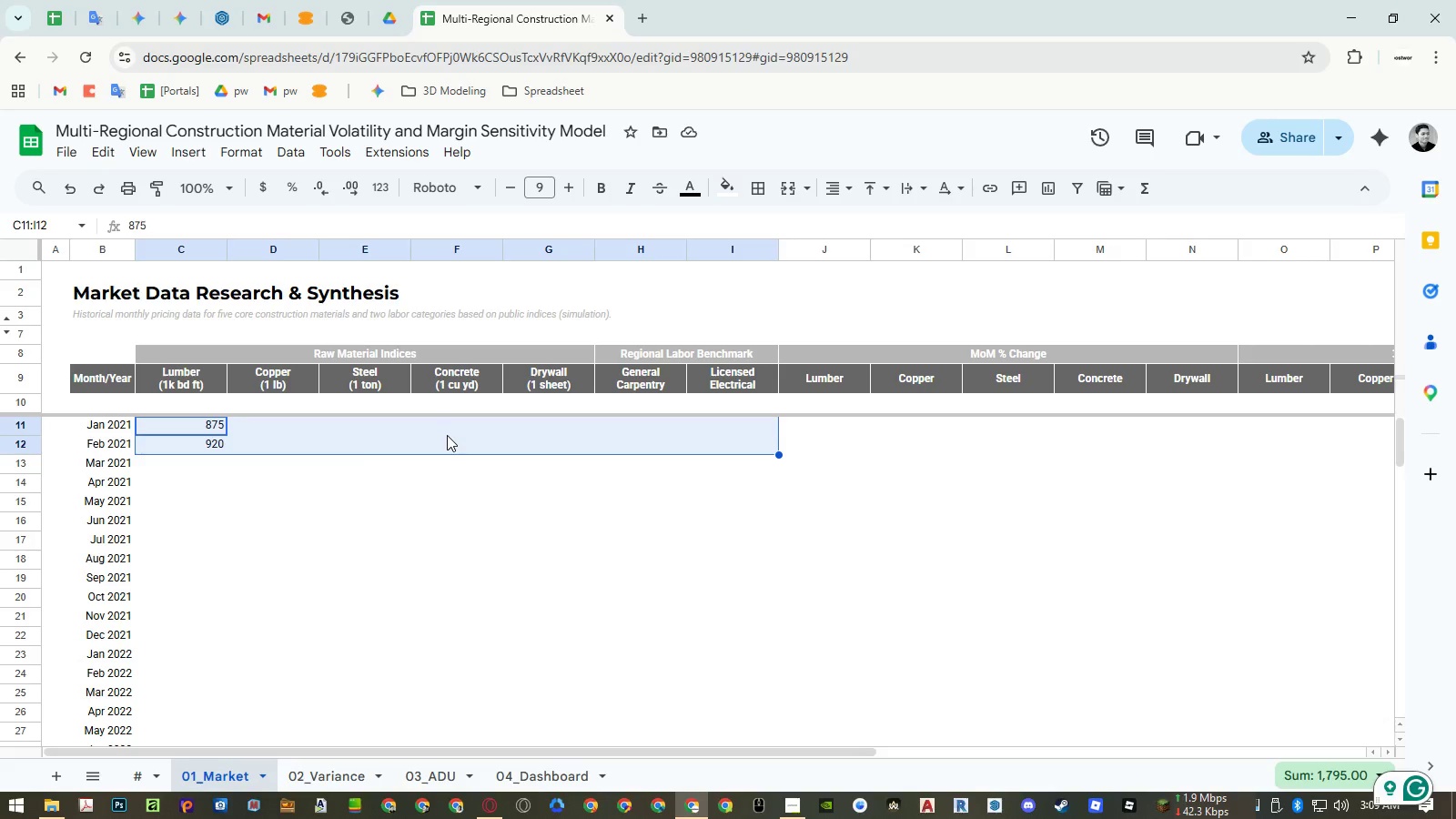 
key(Control+Shift+ArrowDown)
 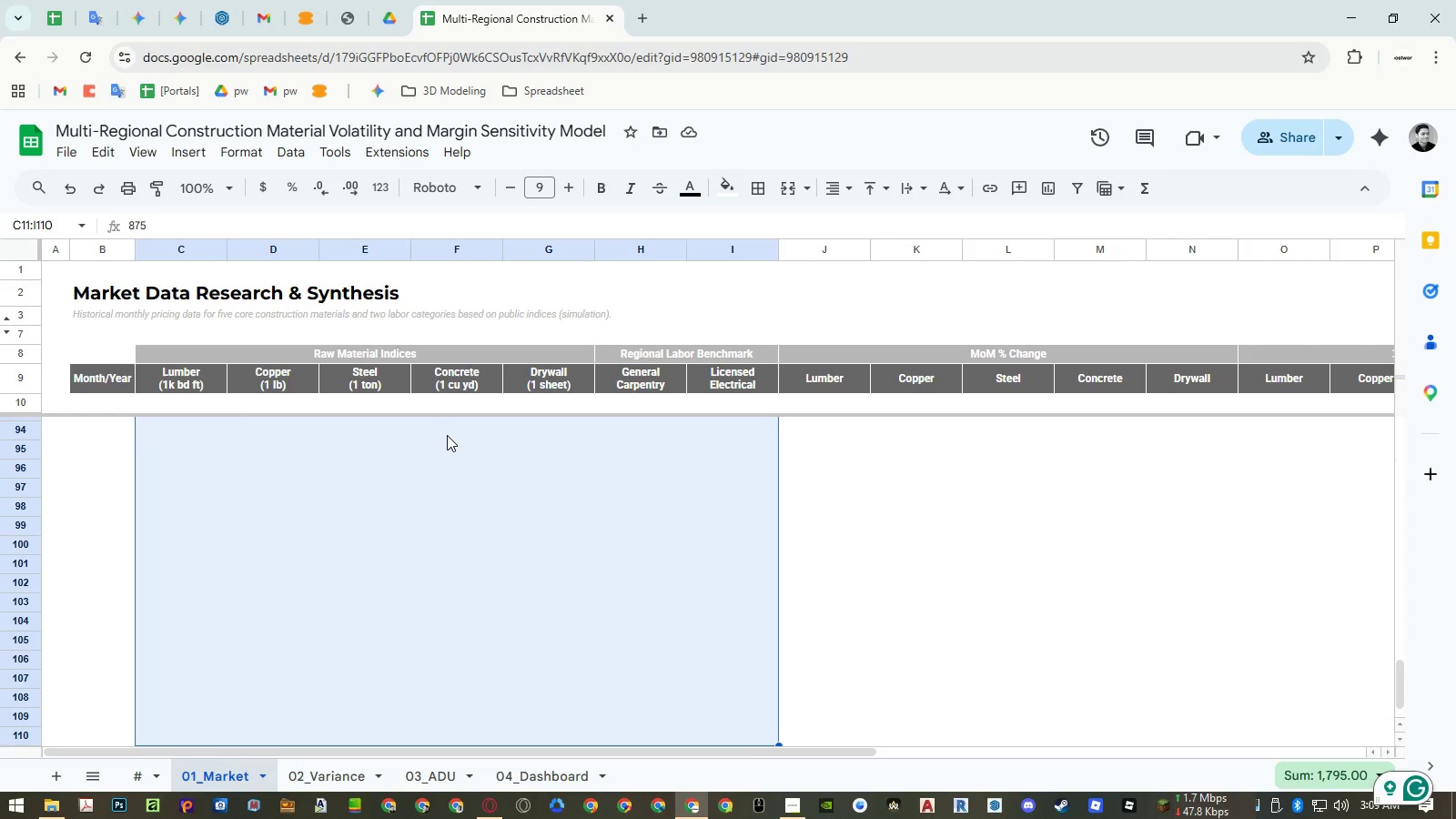 
key(Control+Shift+ArrowDown)
 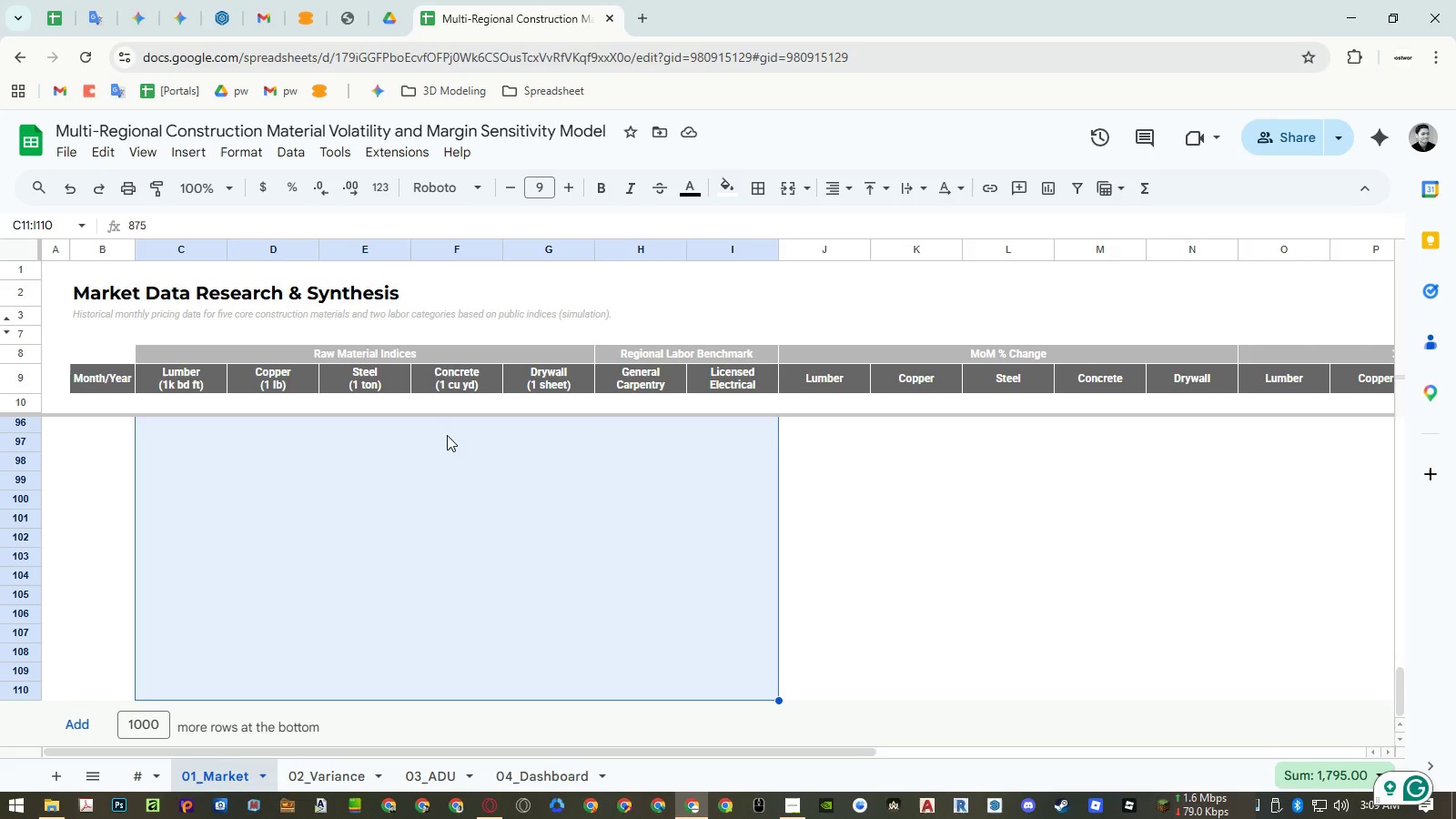 
scroll: coordinate [791, 499], scroll_direction: up, amount: 25.0
 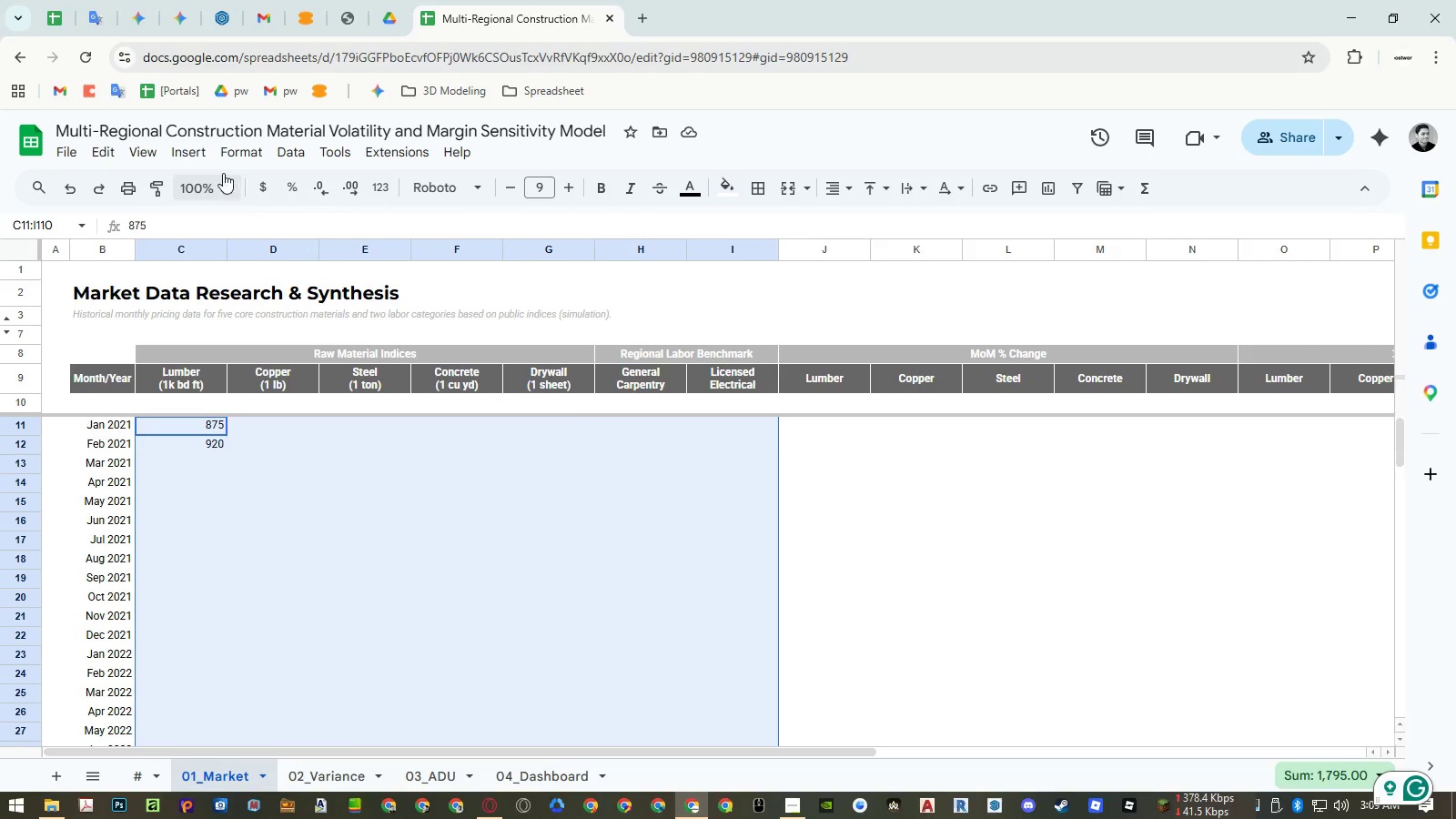 
left_click([223, 154])
 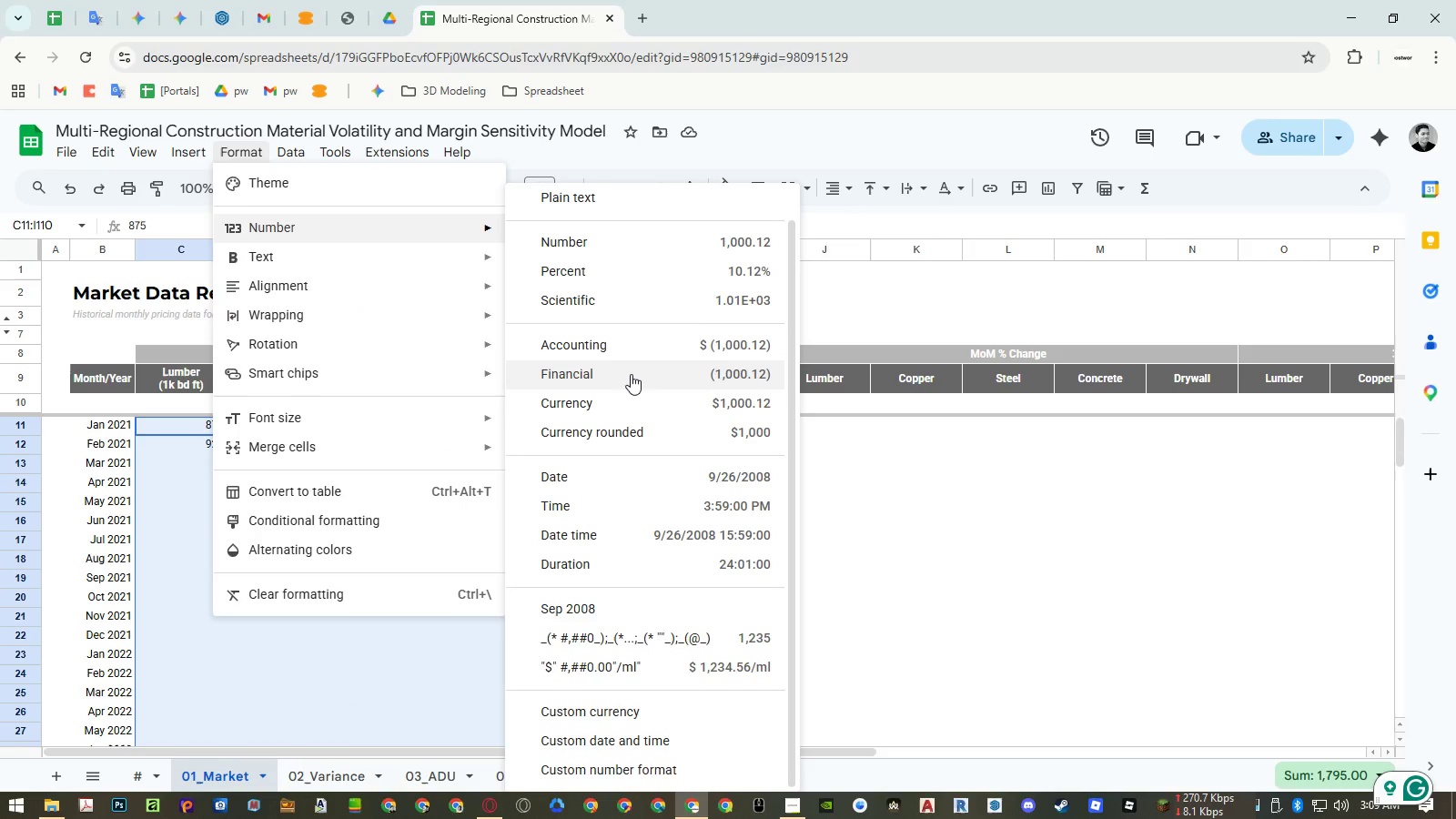 
left_click([632, 390])
 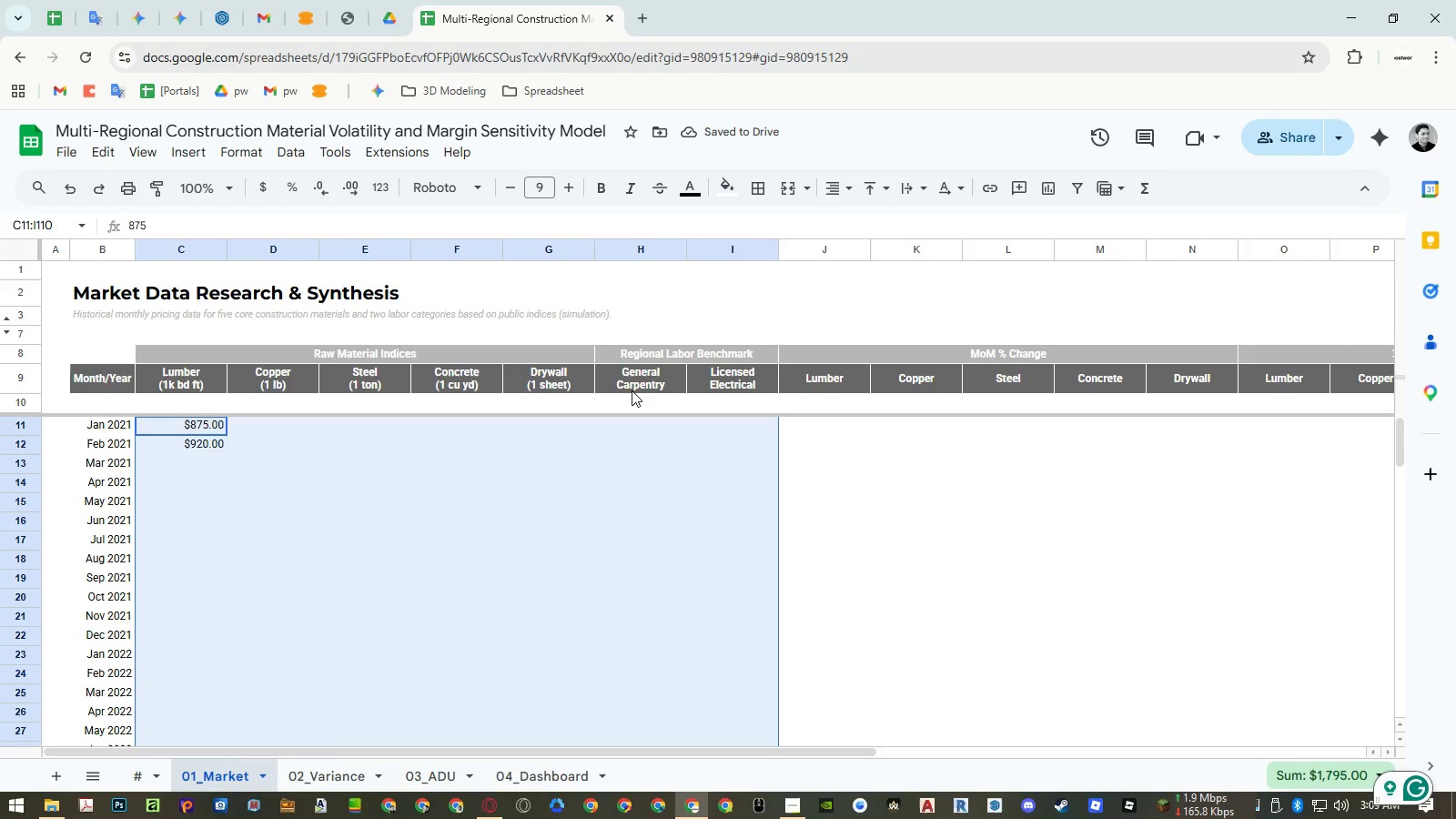 
wait(6.3)
 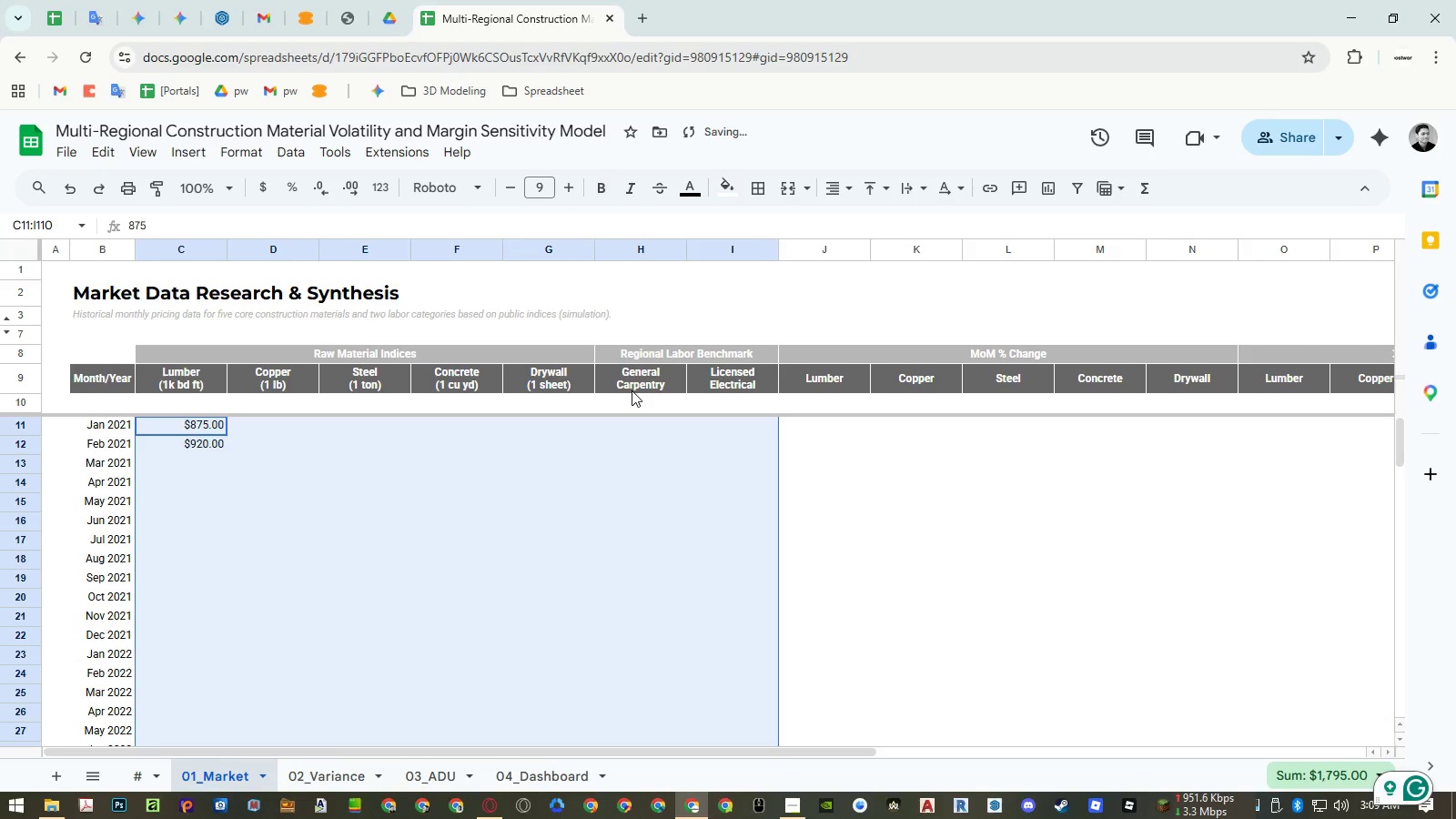 
left_click([234, 154])
 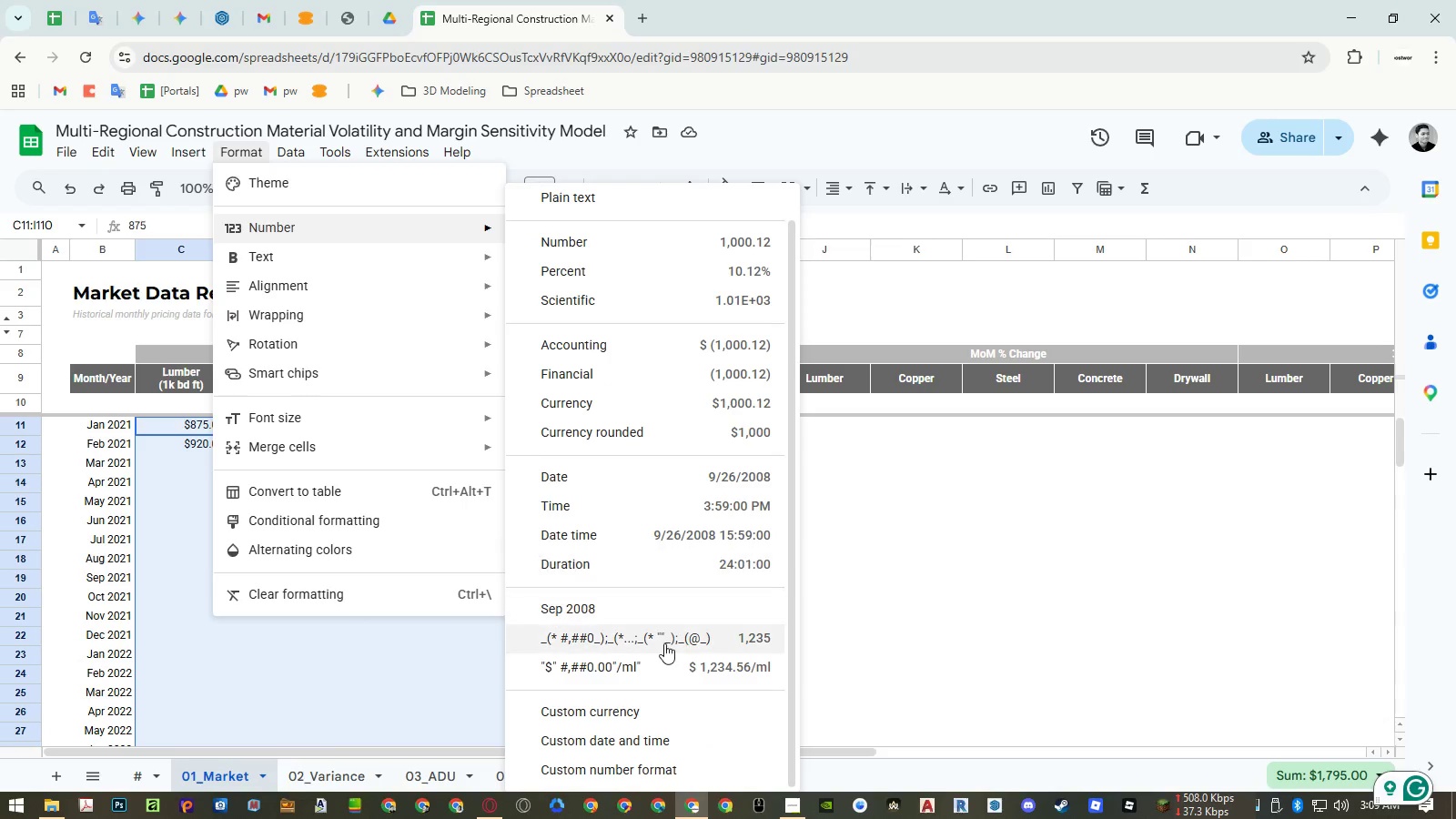 
scroll: coordinate [664, 643], scroll_direction: down, amount: 5.0
 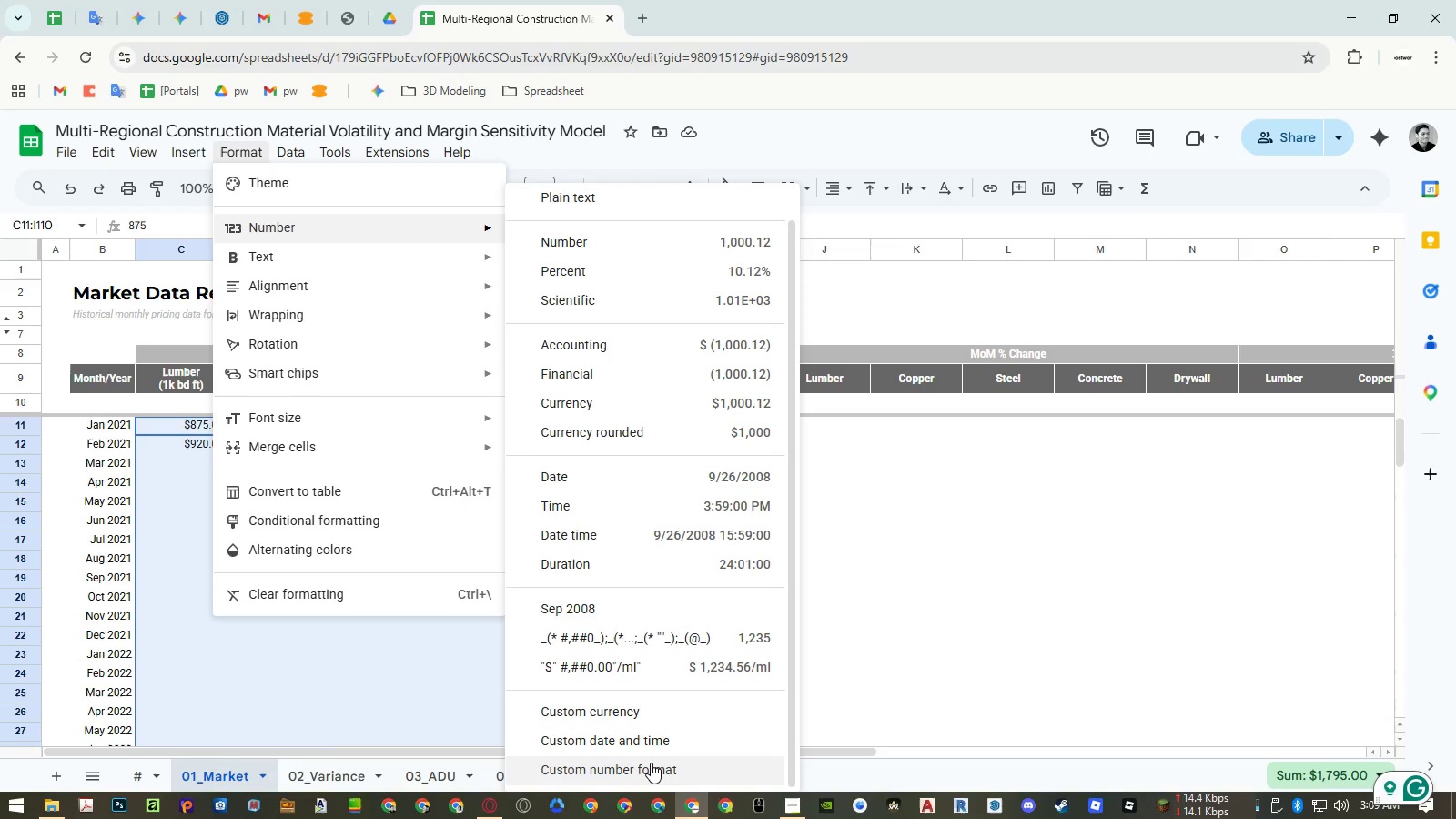 
left_click([651, 763])
 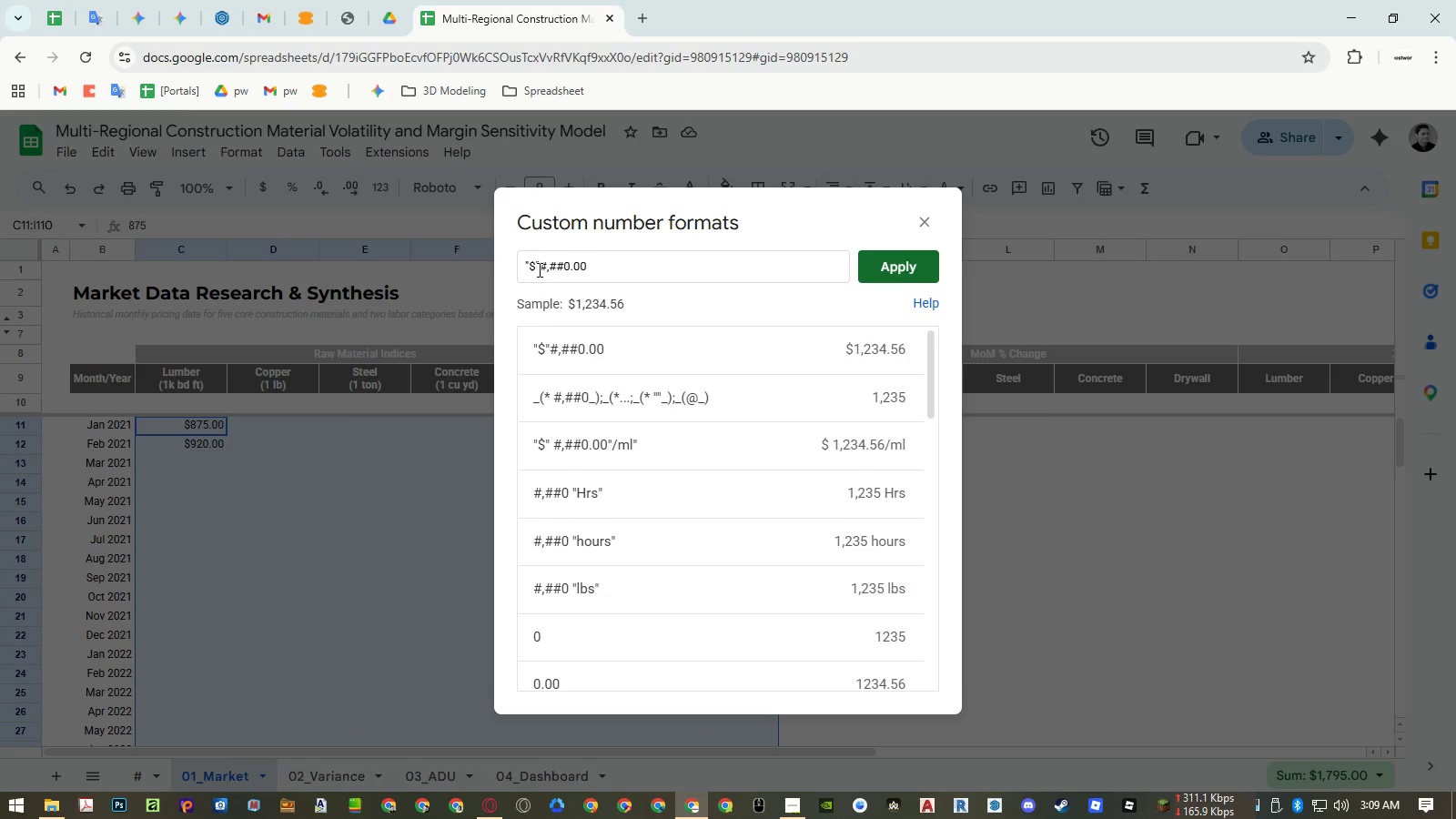 
key(Space)
 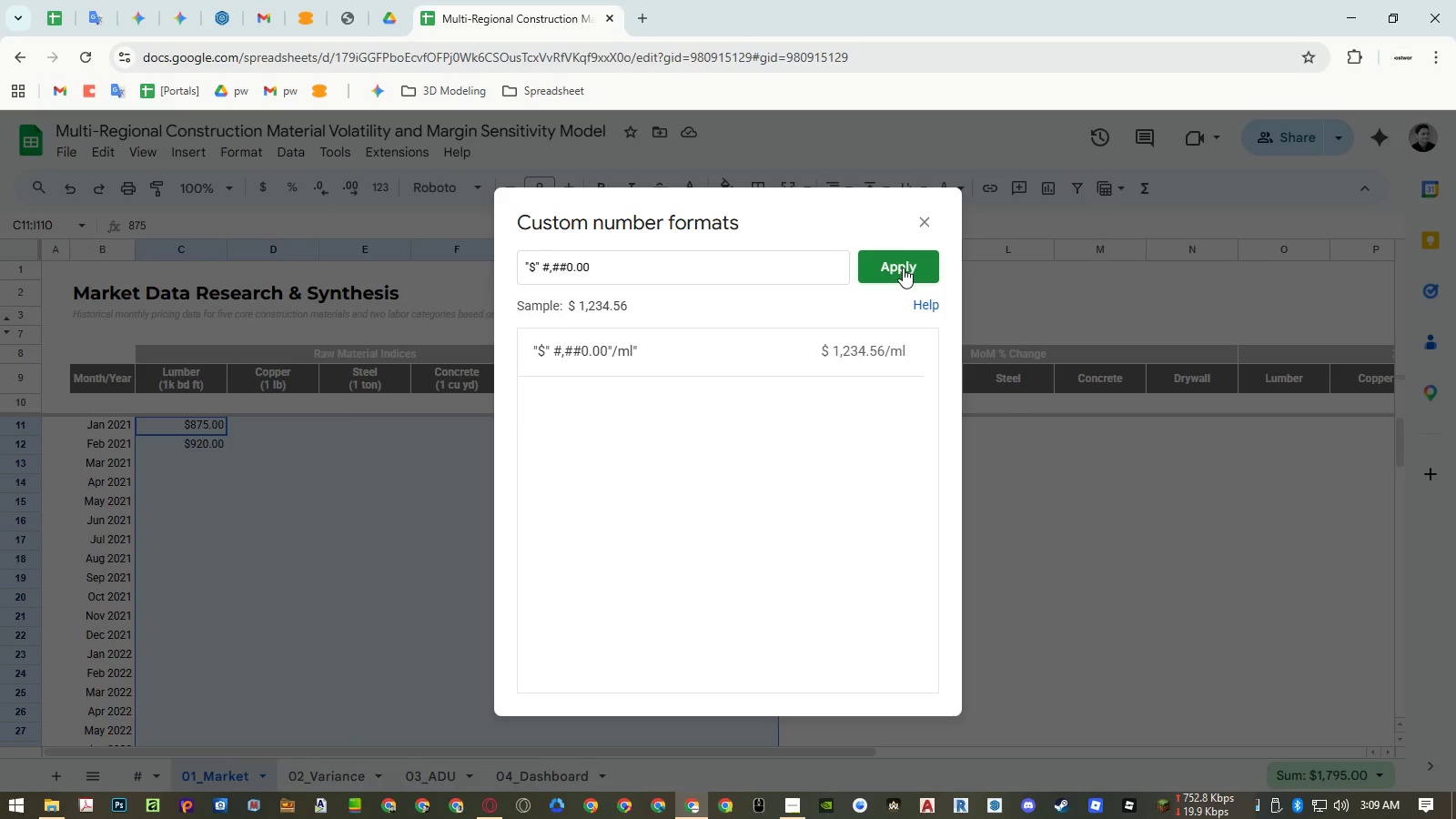 
left_click([903, 268])
 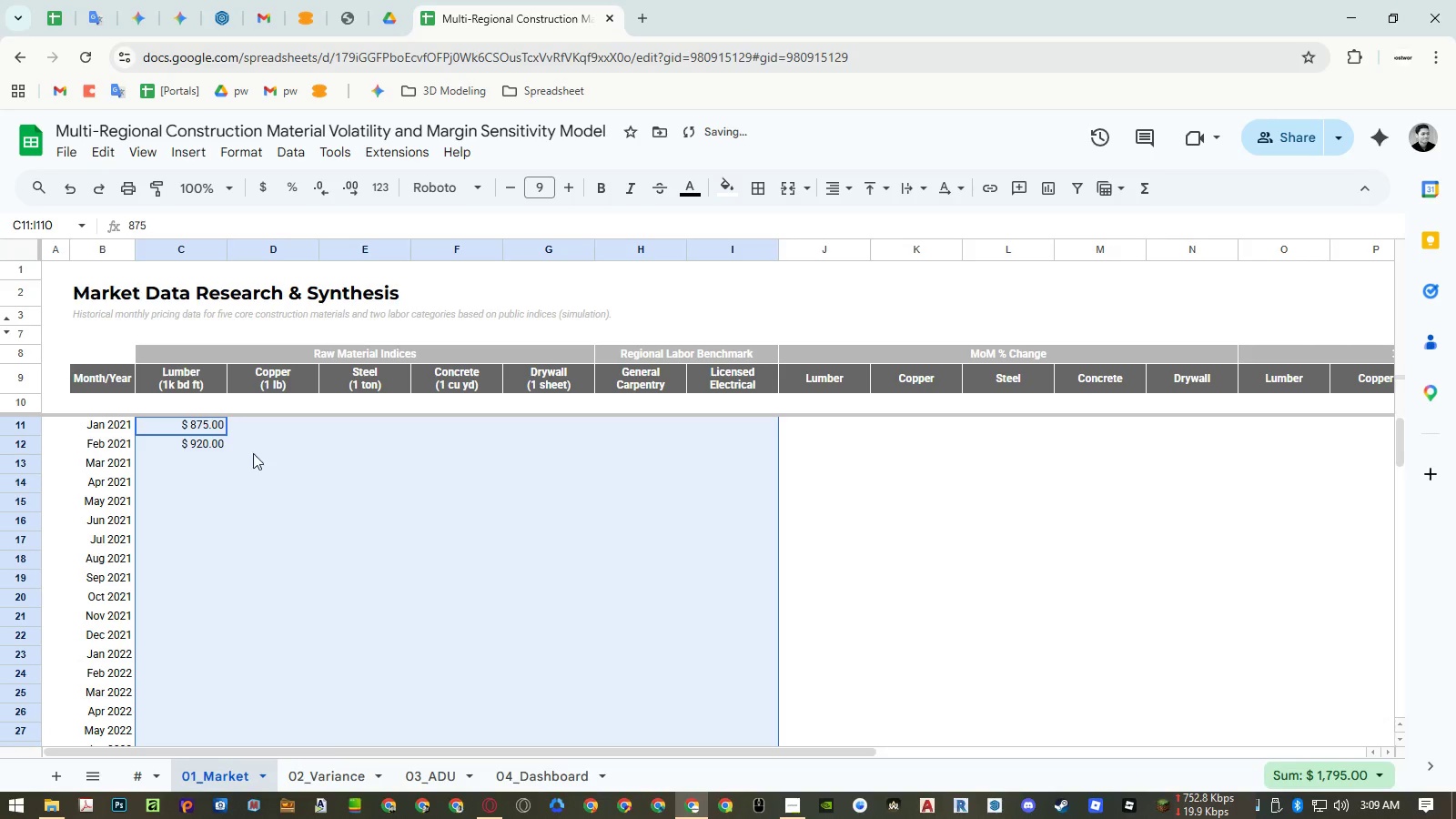 
left_click([212, 460])
 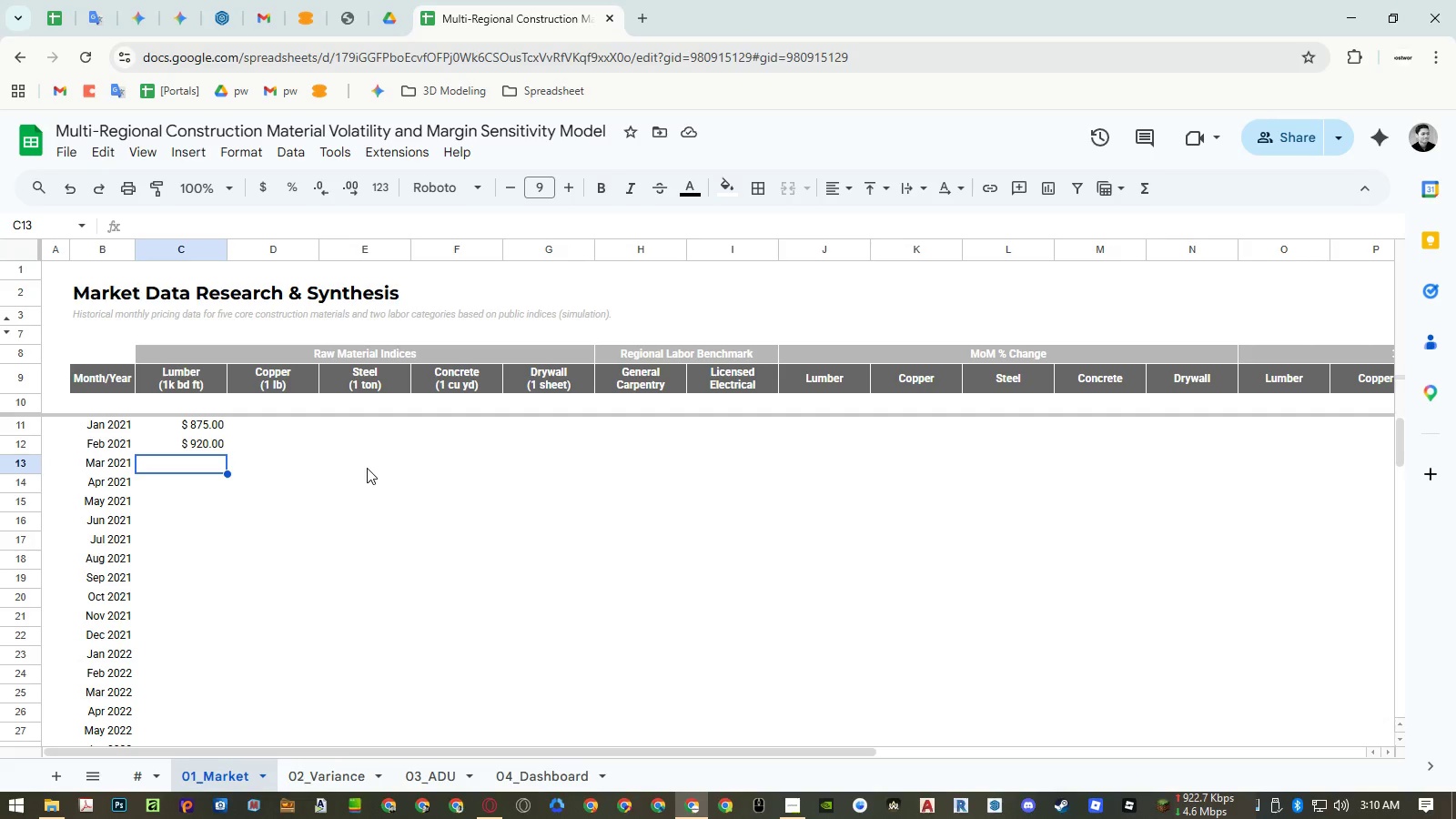 
wait(15.41)
 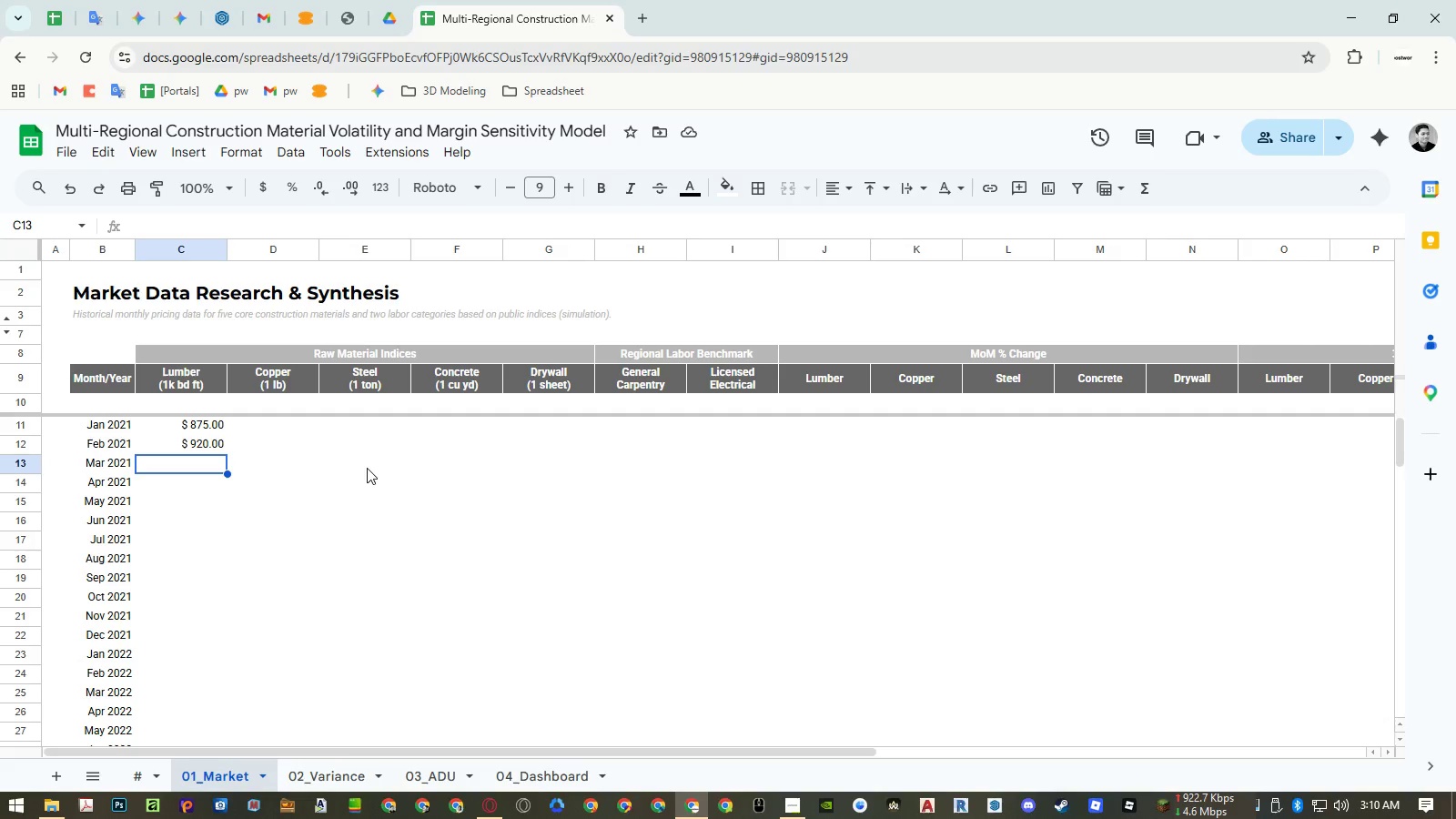 
left_click([207, 468])
 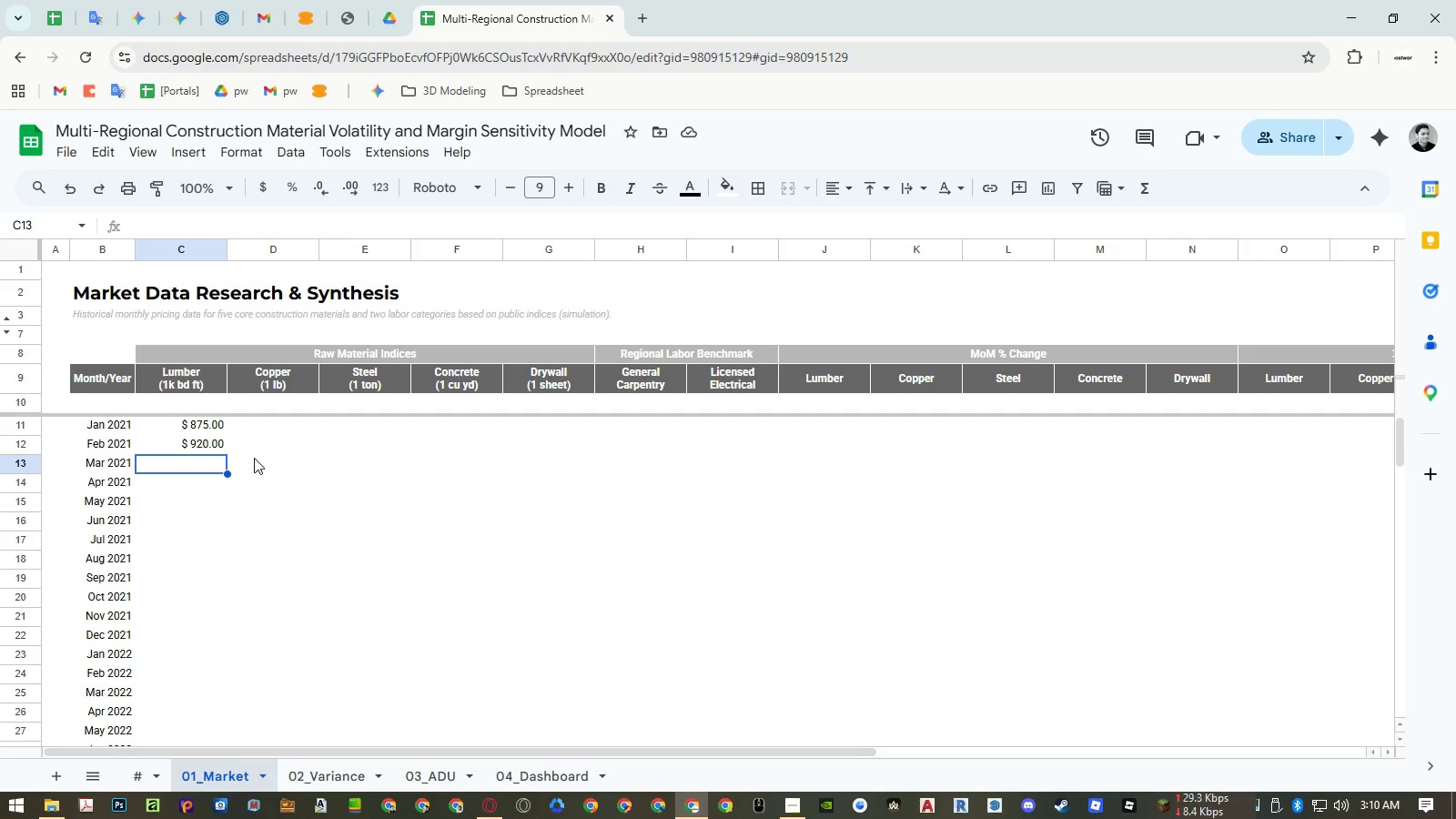 
key(Numpad1)
 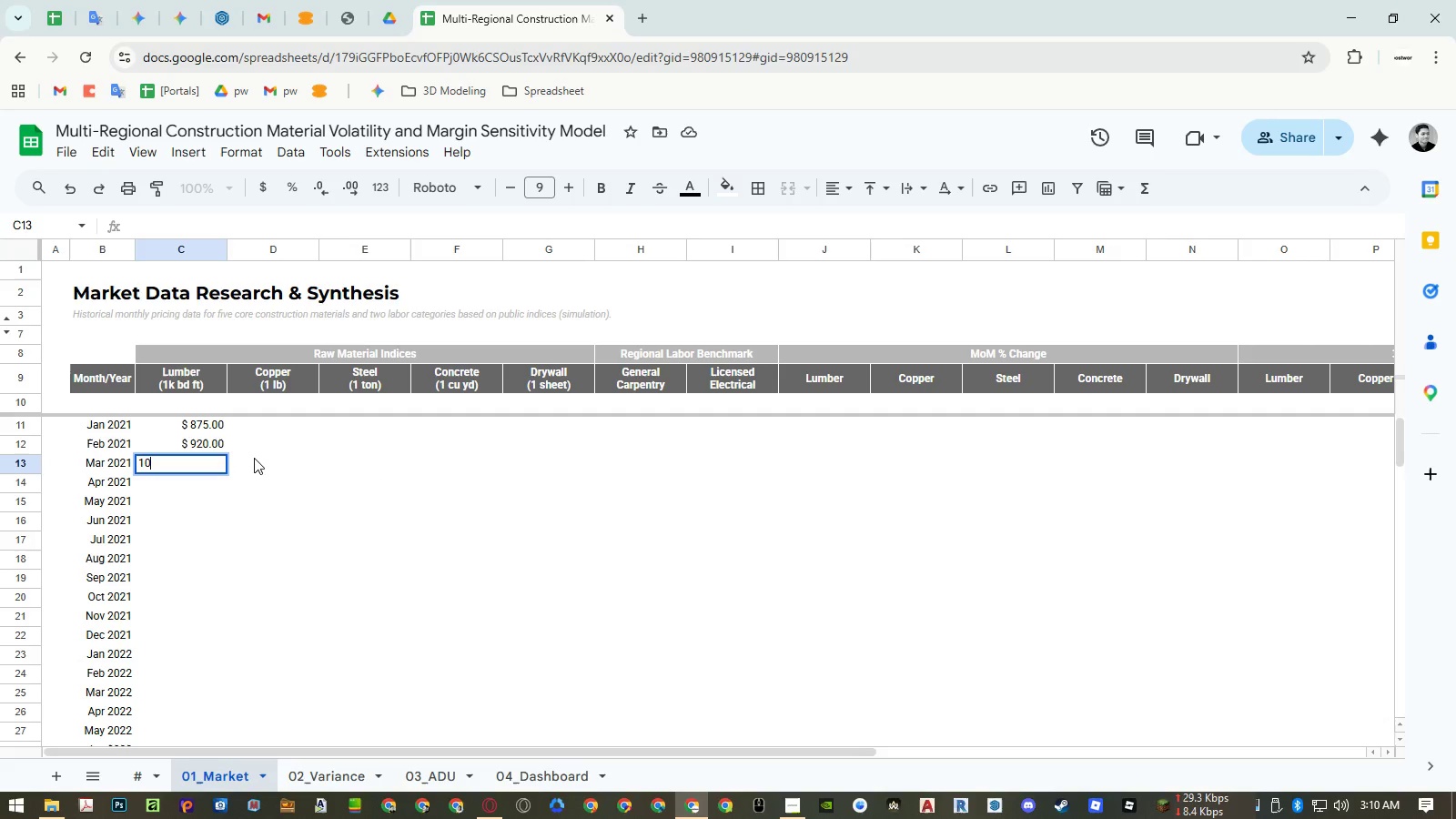 
key(Numpad0)
 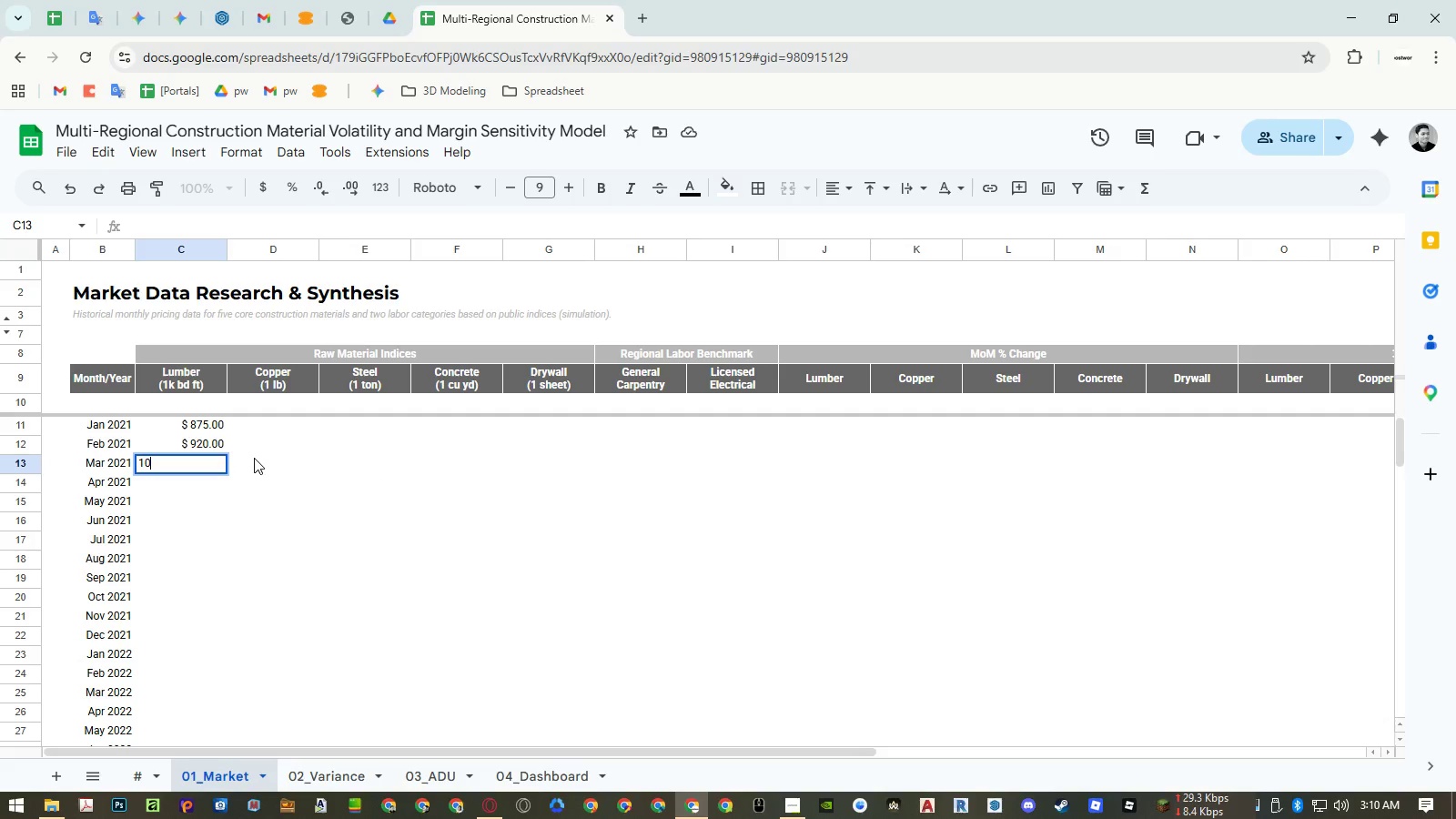 
key(Numpad5)
 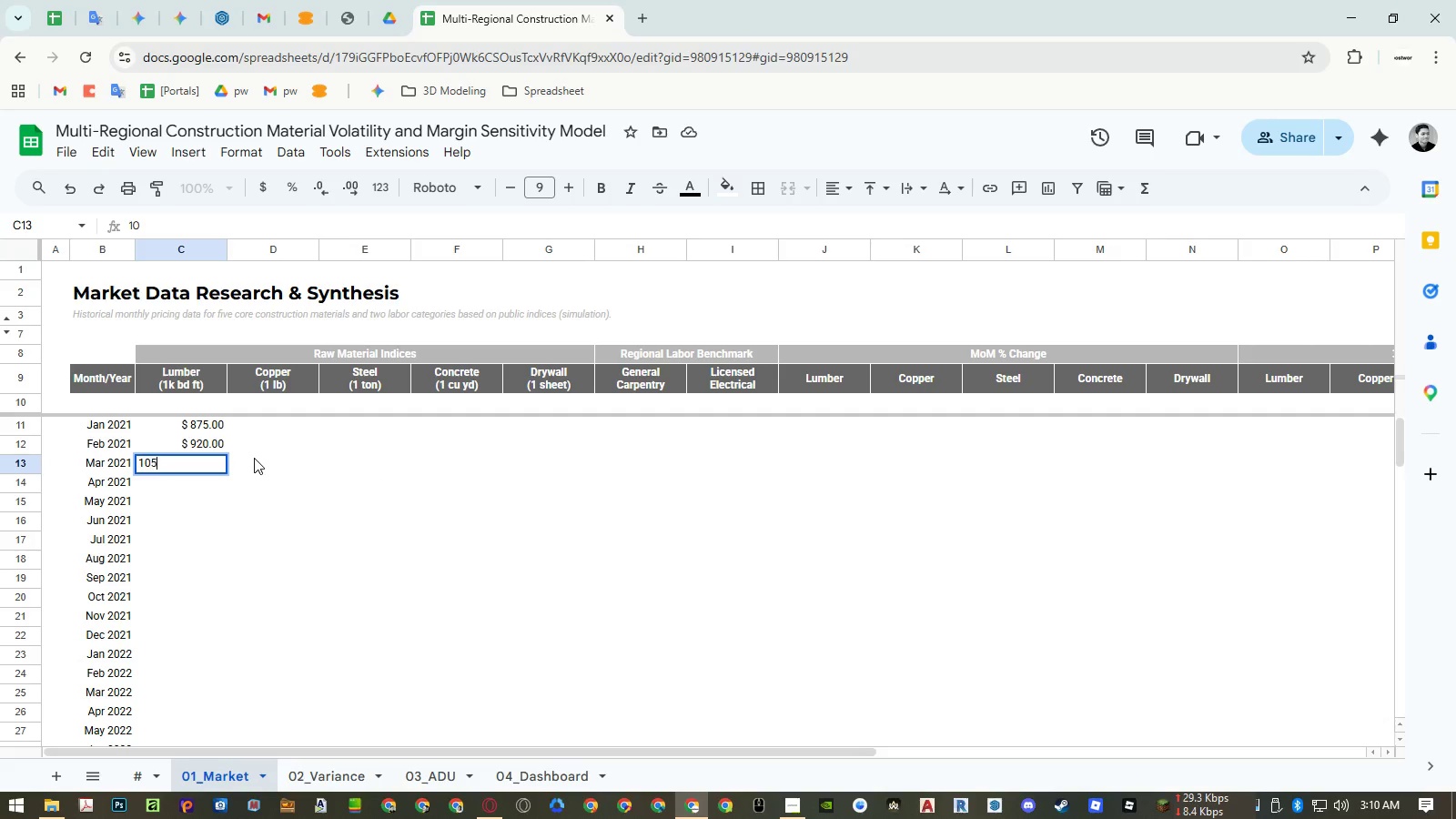 
key(Numpad0)
 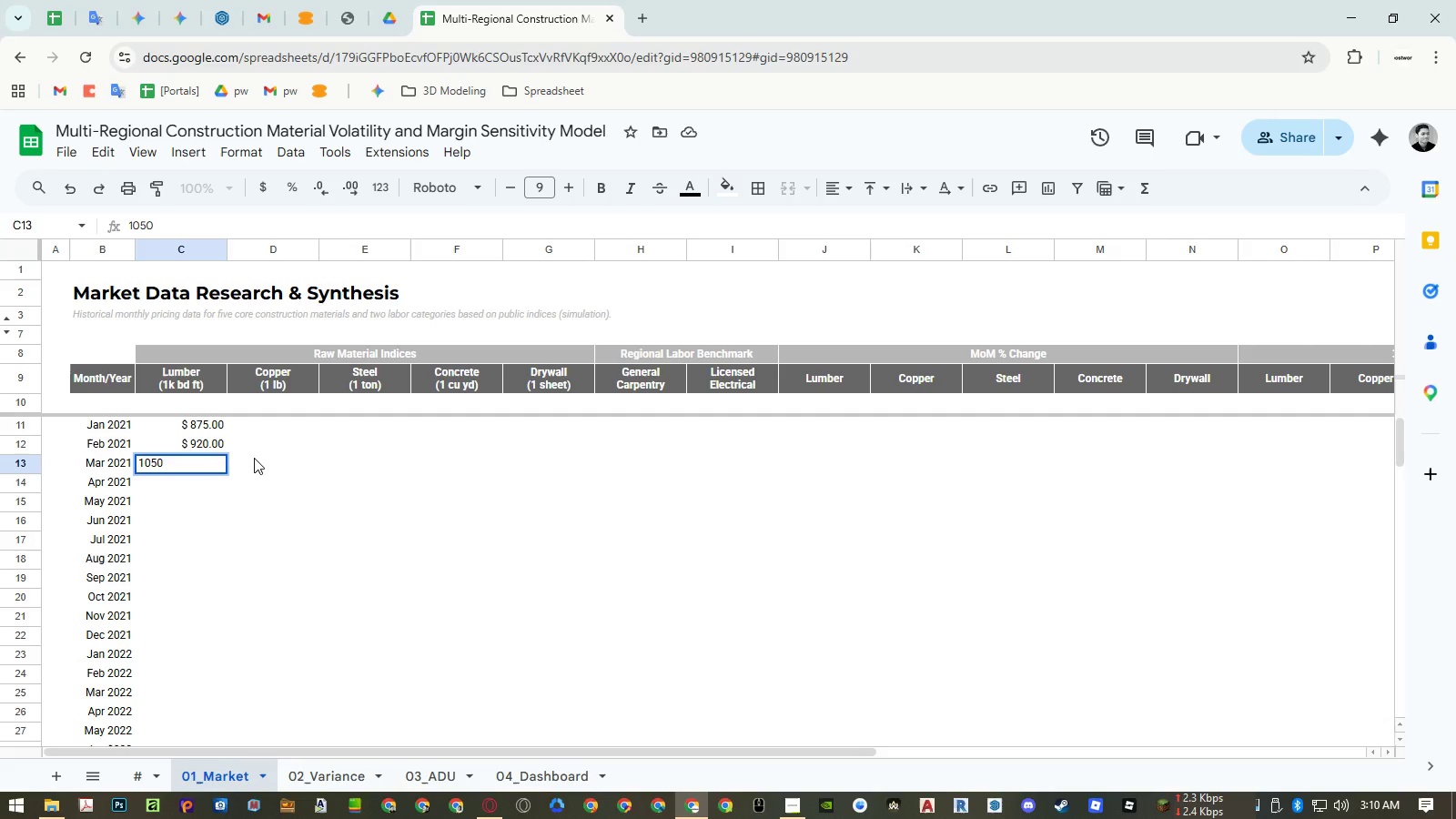 
key(NumpadEnter)
 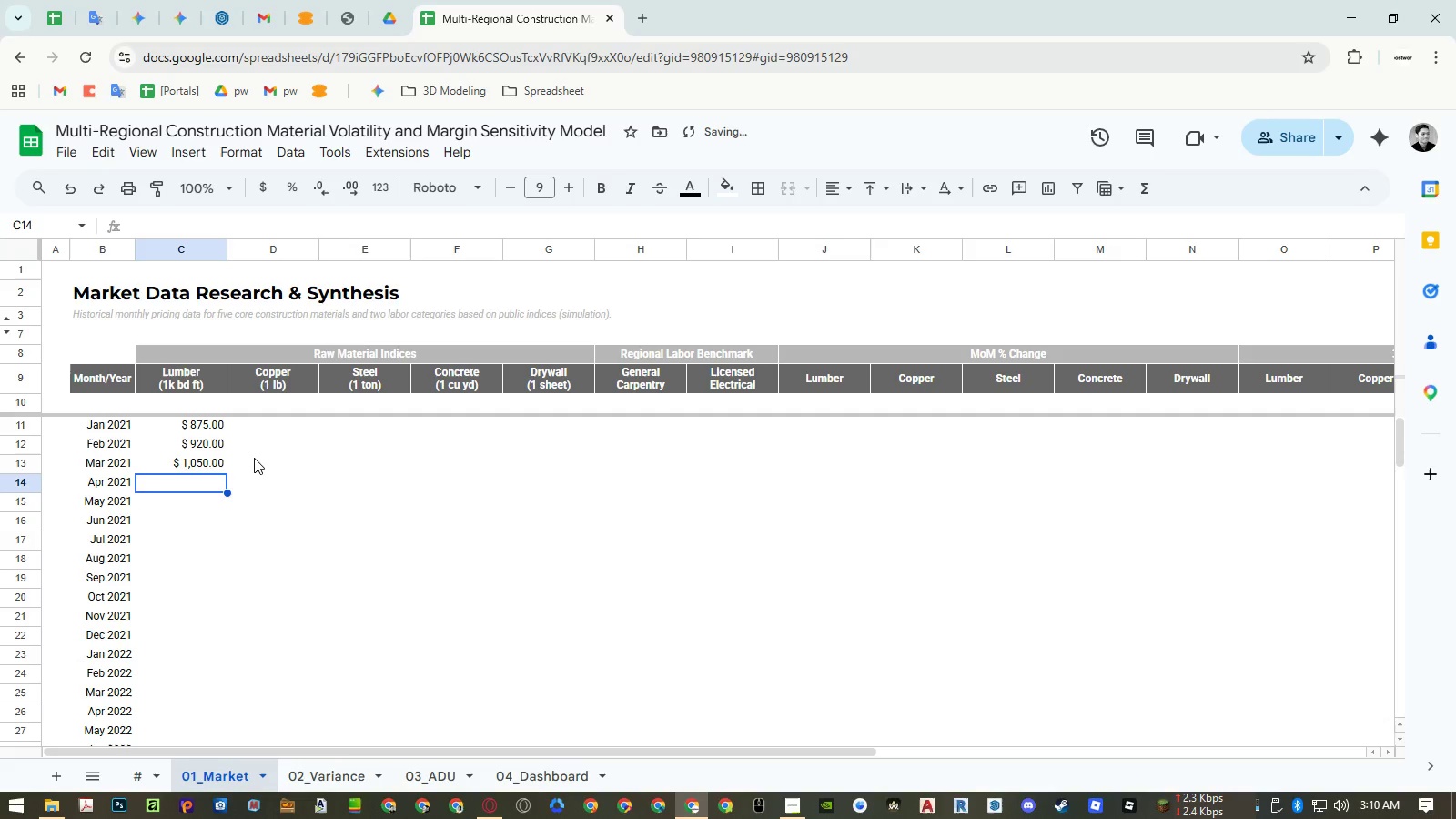 
key(Numpad1)
 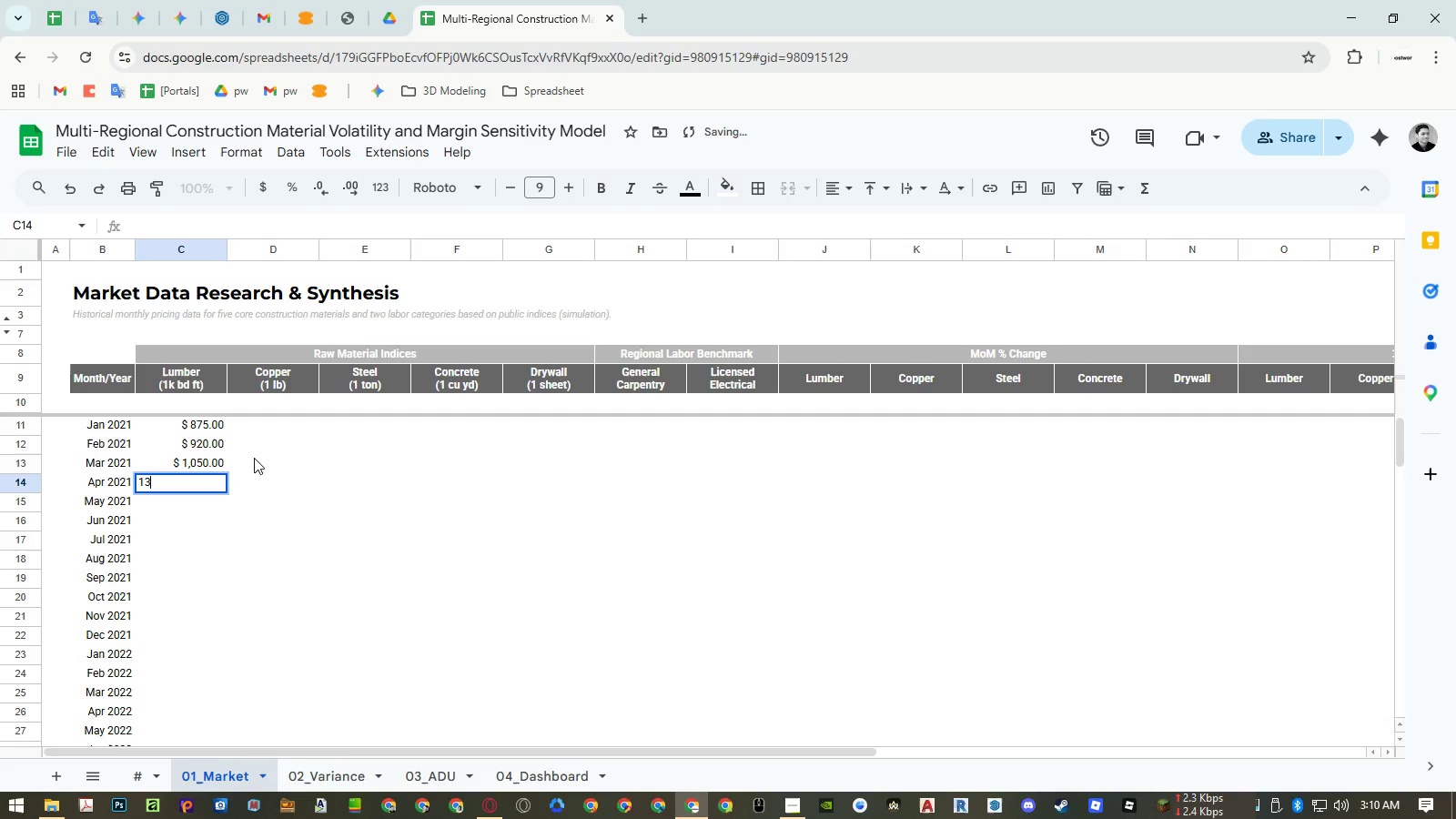 
key(Numpad3)
 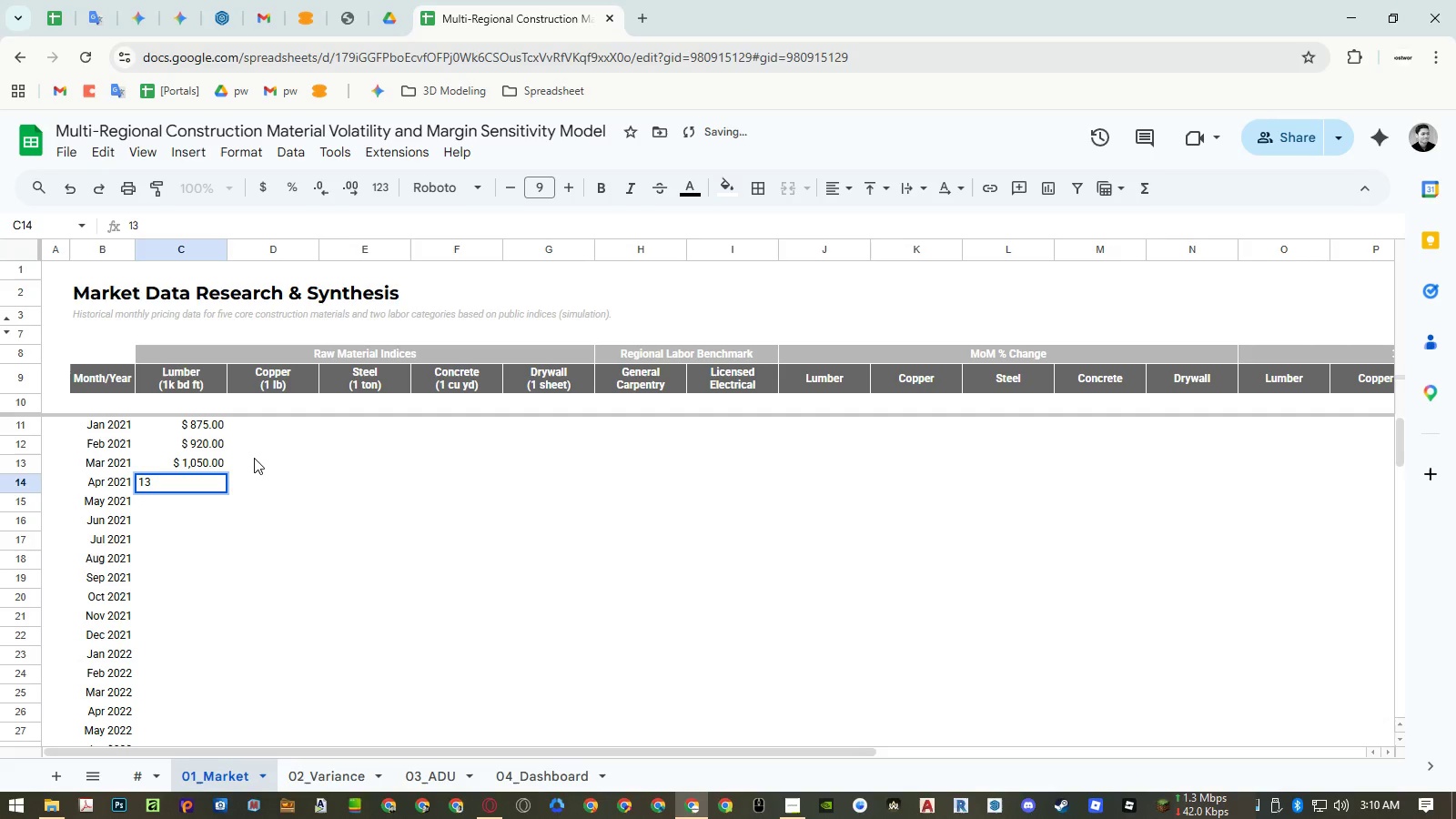 
key(Escape)
 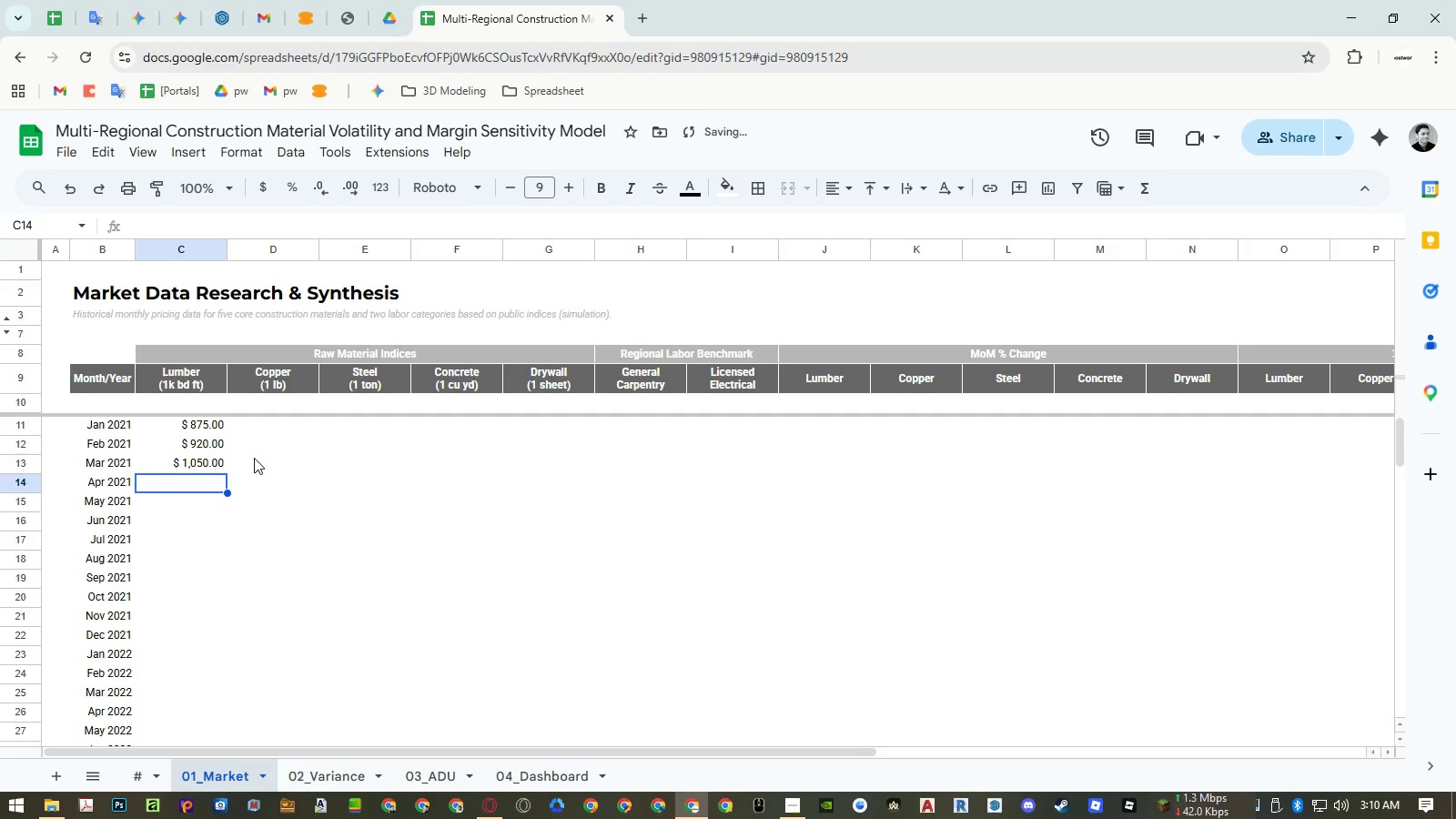 
key(Numpad1)
 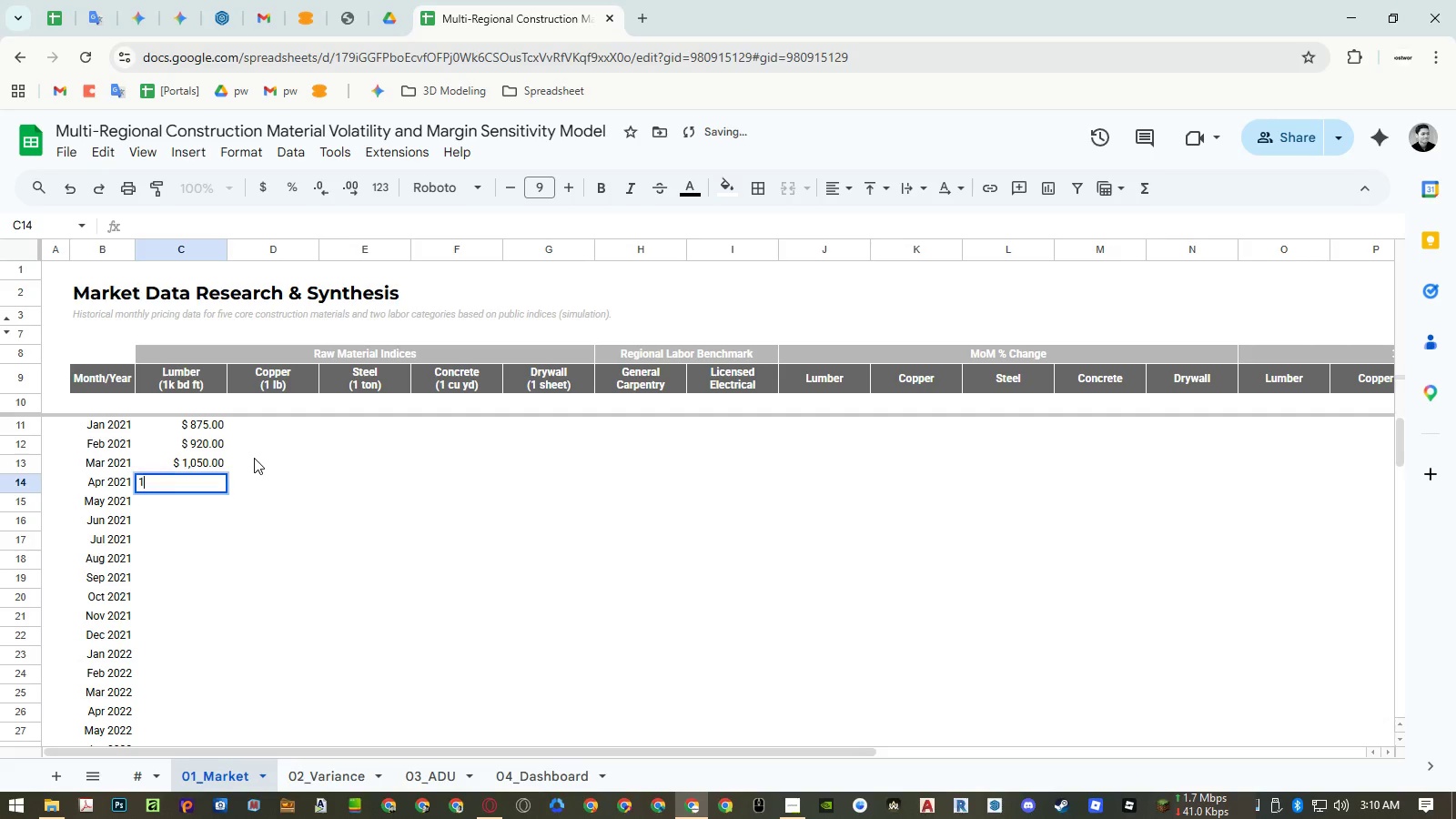 
key(Numpad3)
 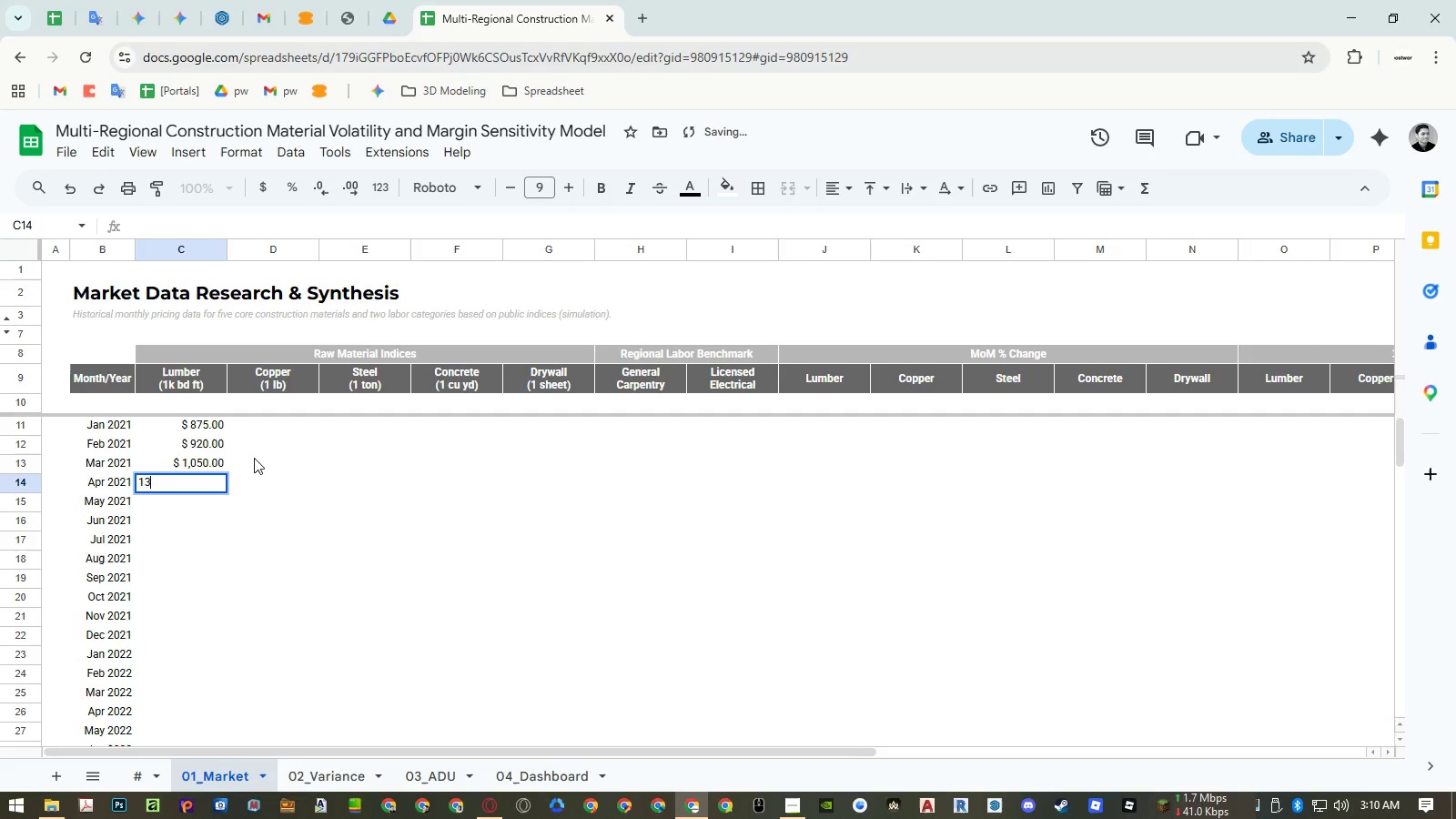 
key(Numpad0)
 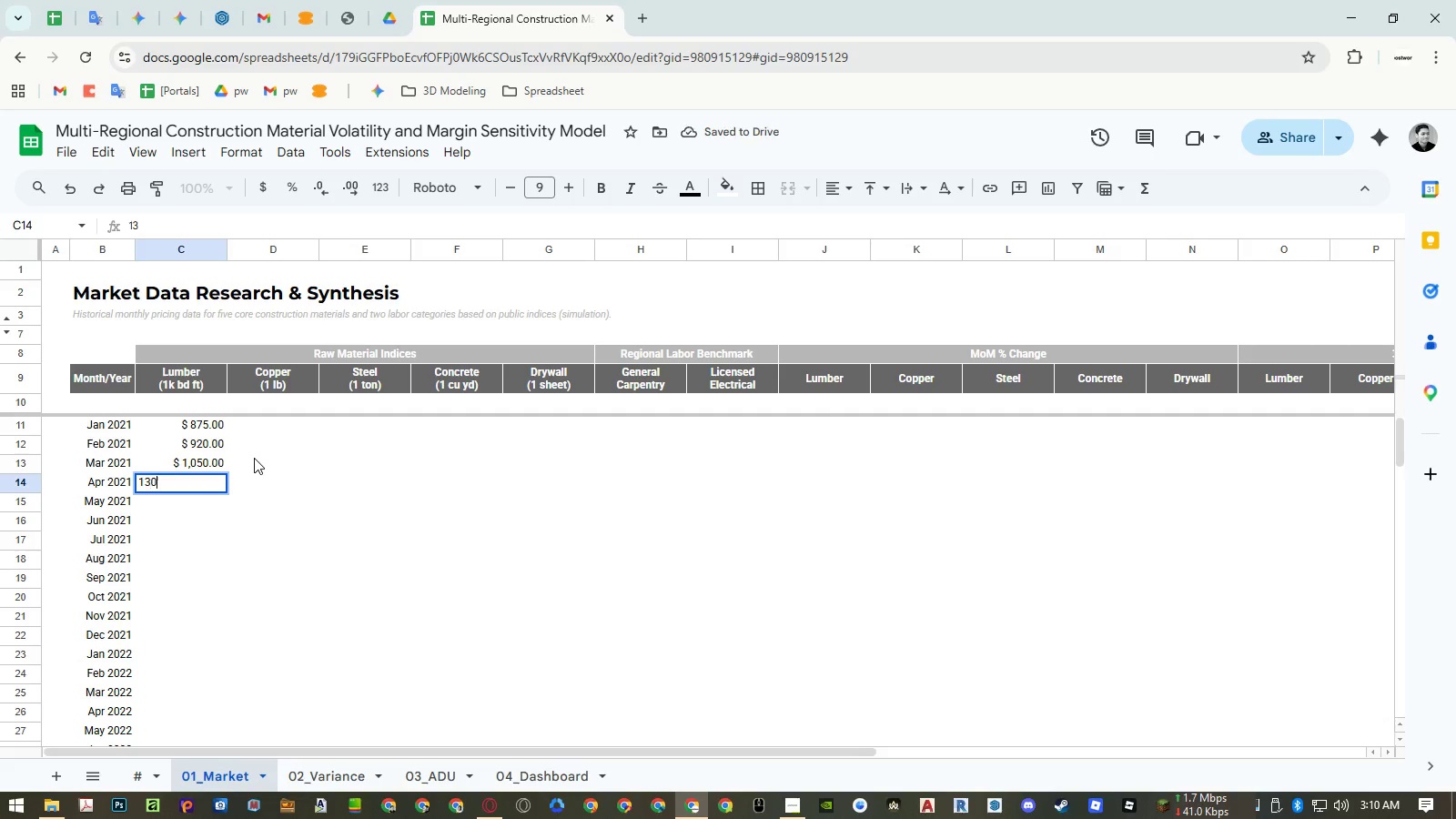 
key(Numpad0)
 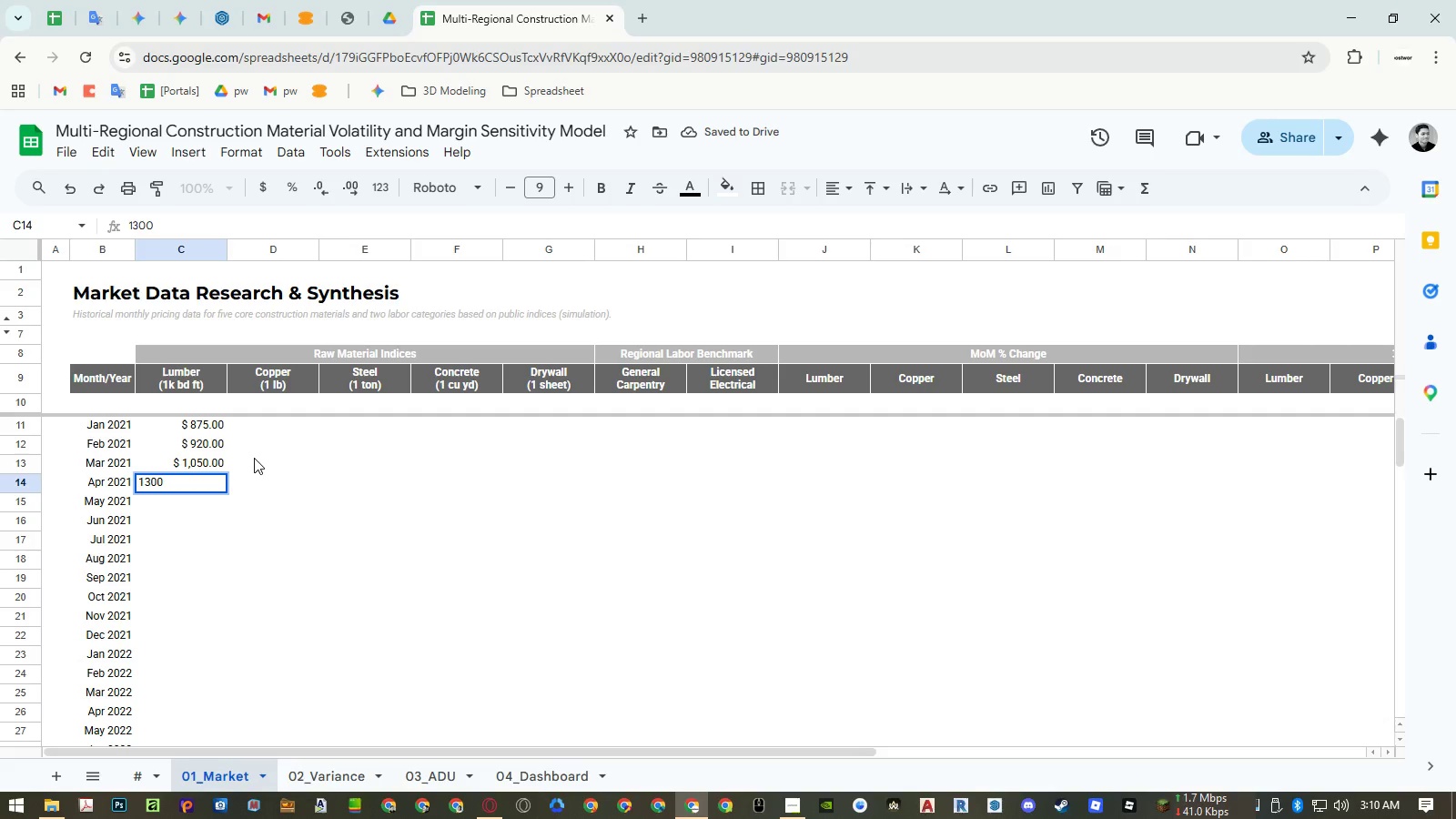 
key(NumpadEnter)
 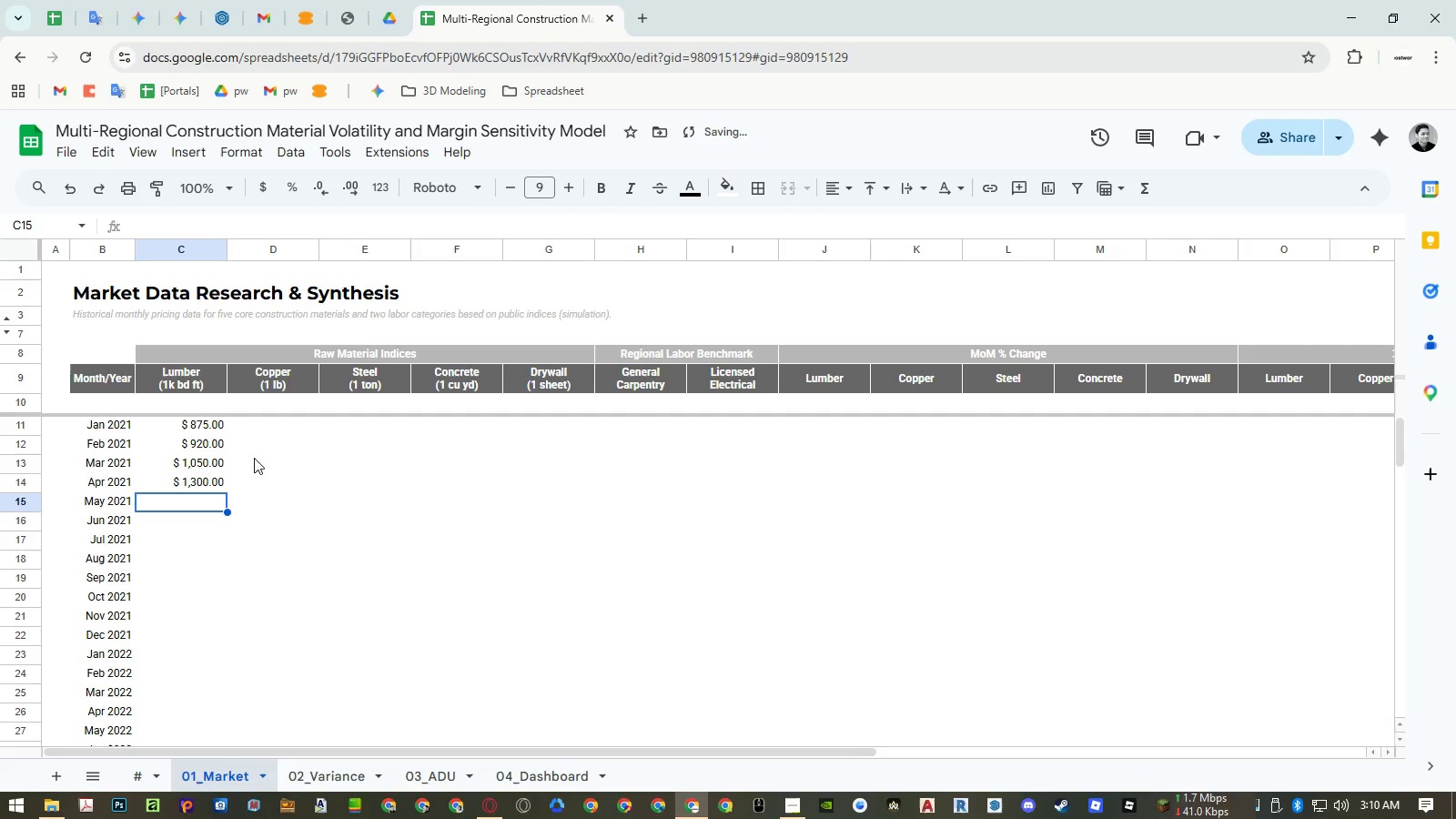 
key(Numpad1)
 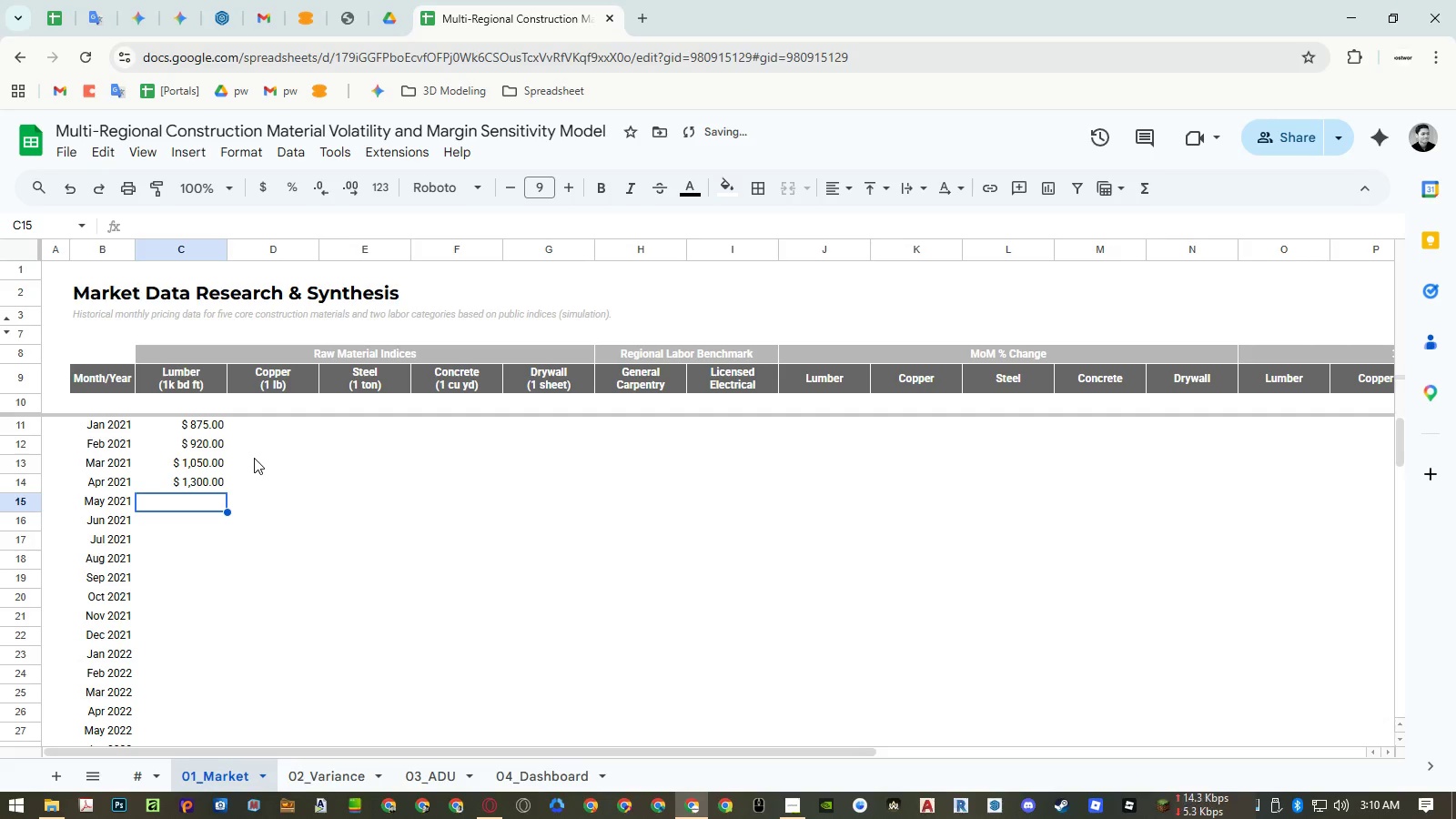 
key(Numpad5)
 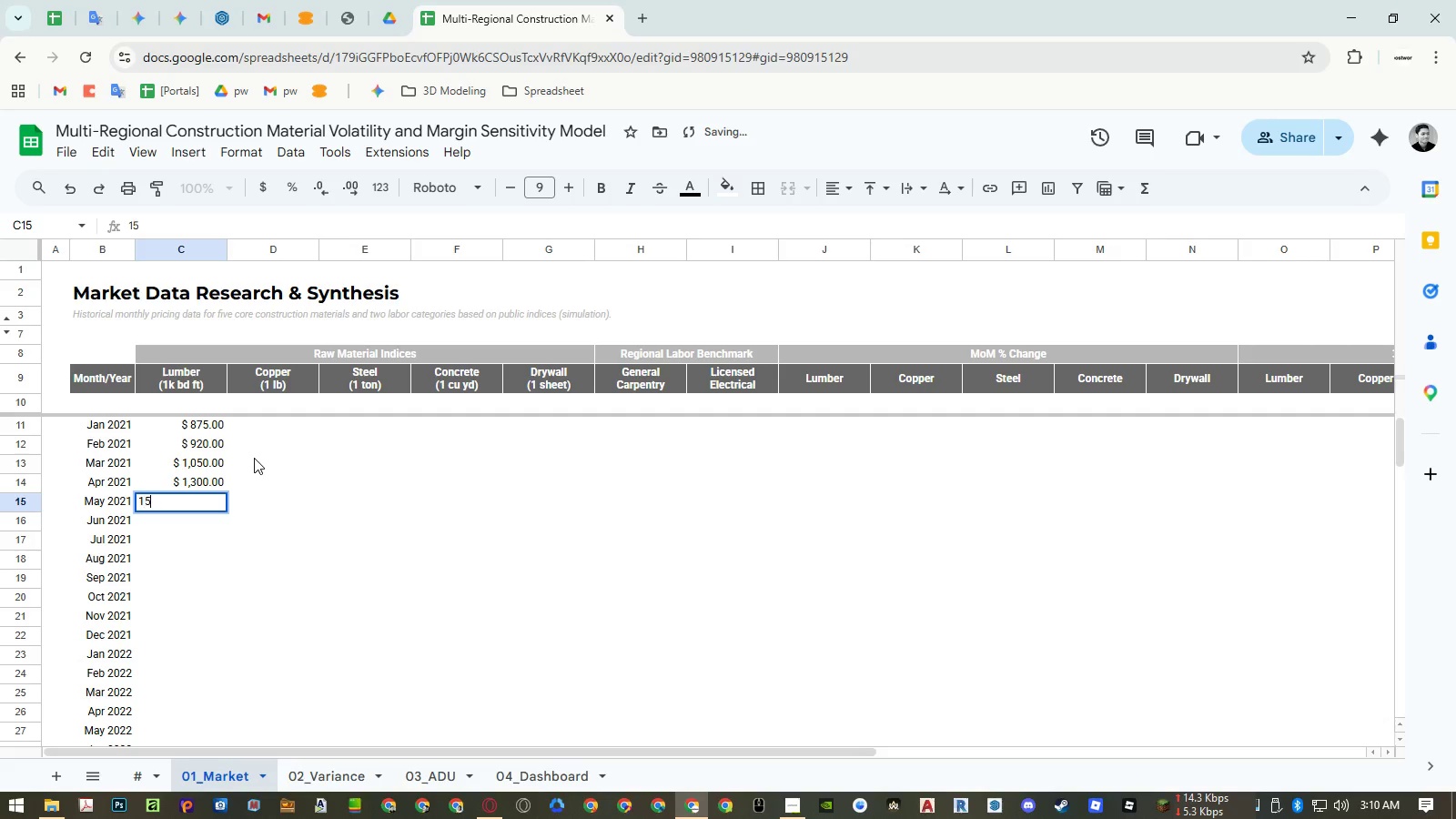 
key(Numpad0)
 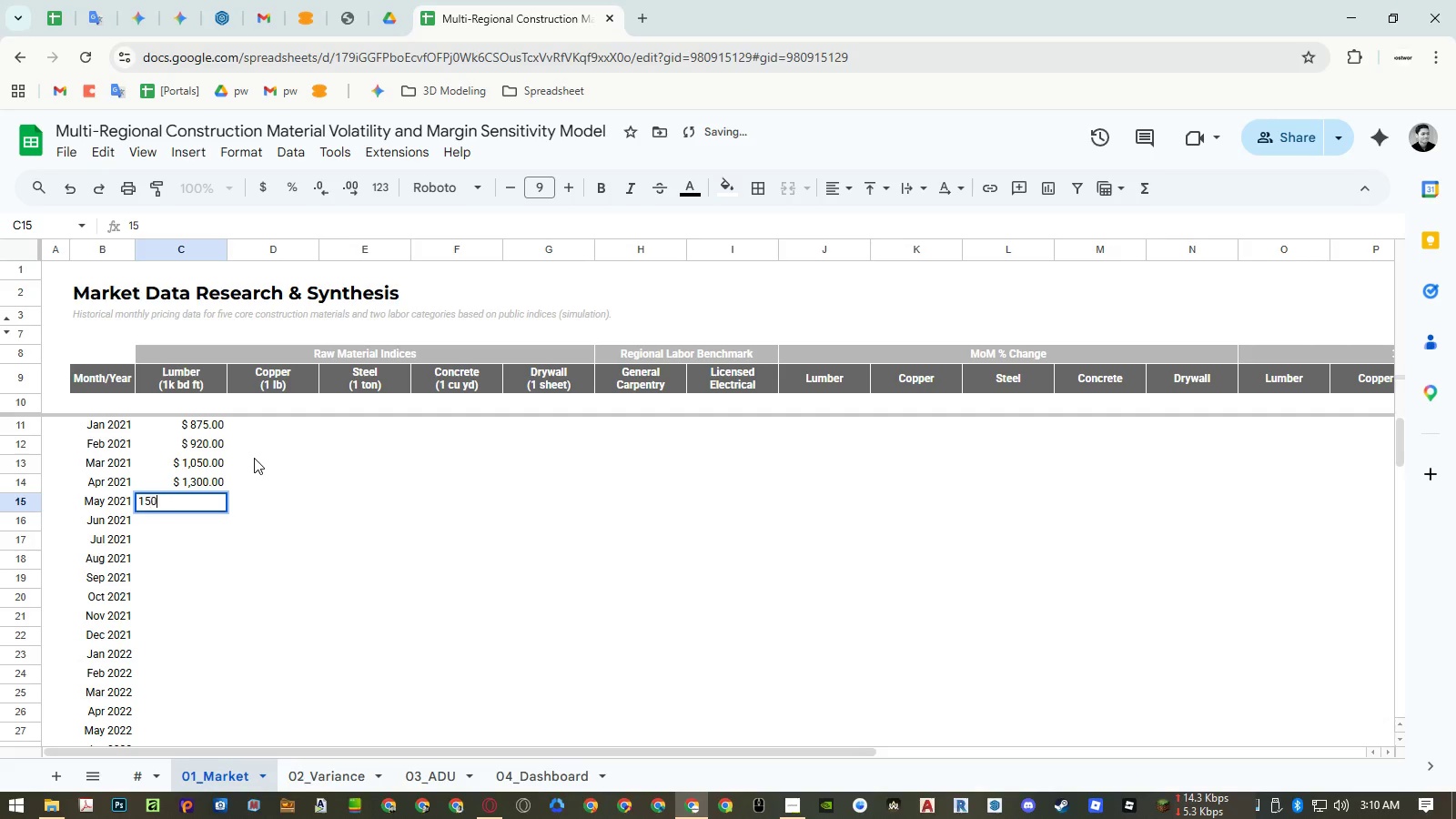 
key(Numpad0)
 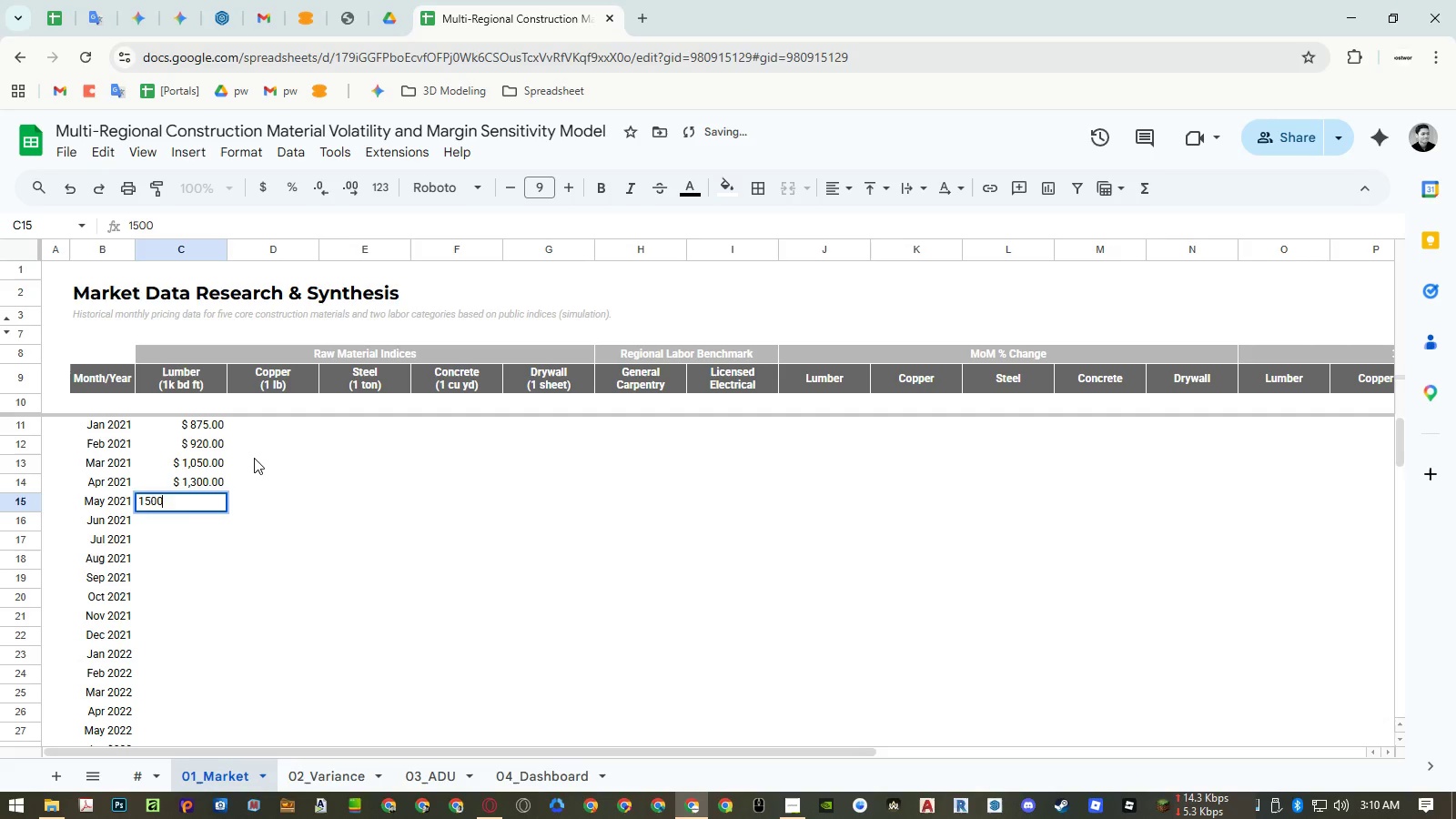 
key(NumpadEnter)
 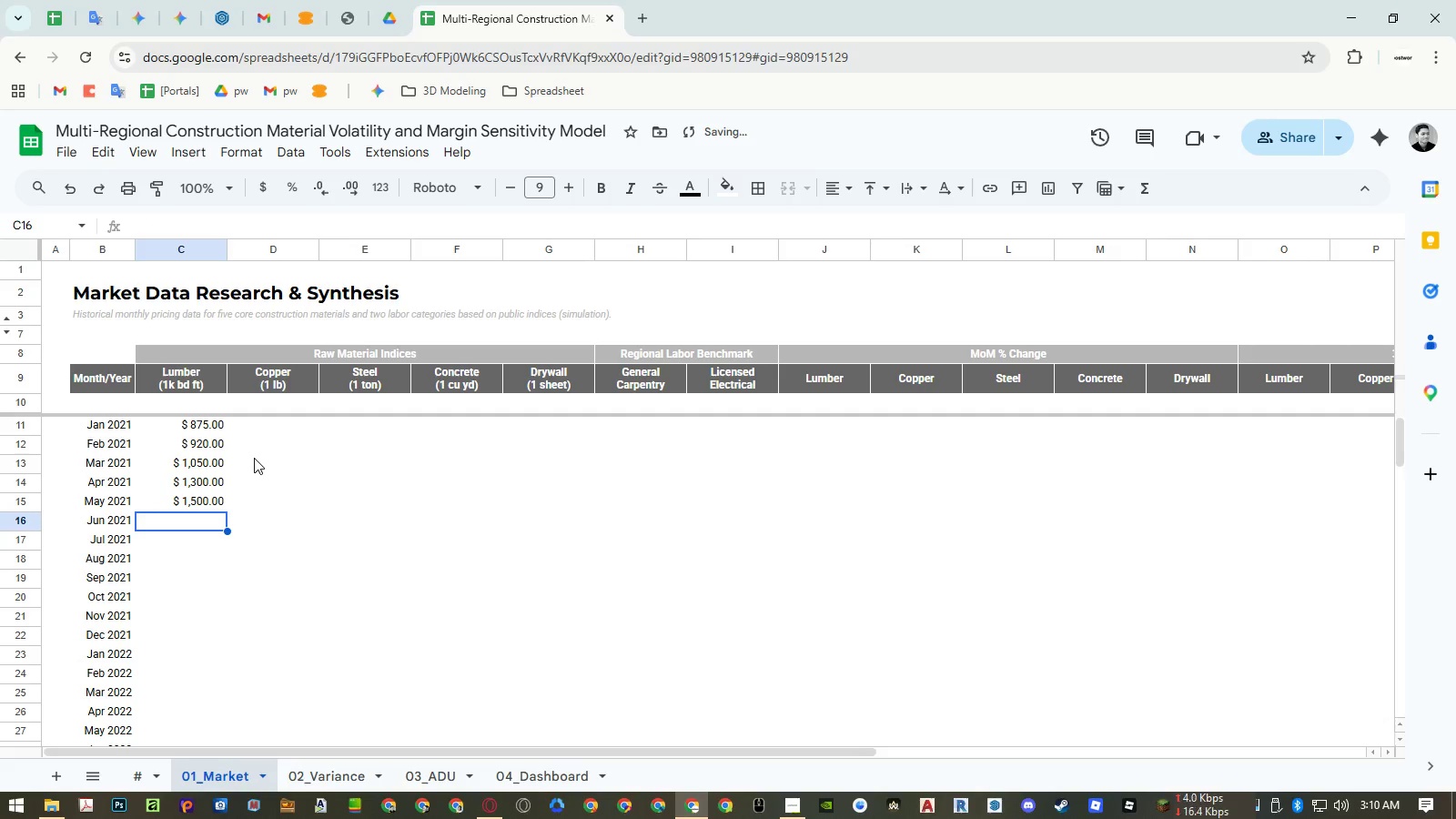 
key(Numpad1)
 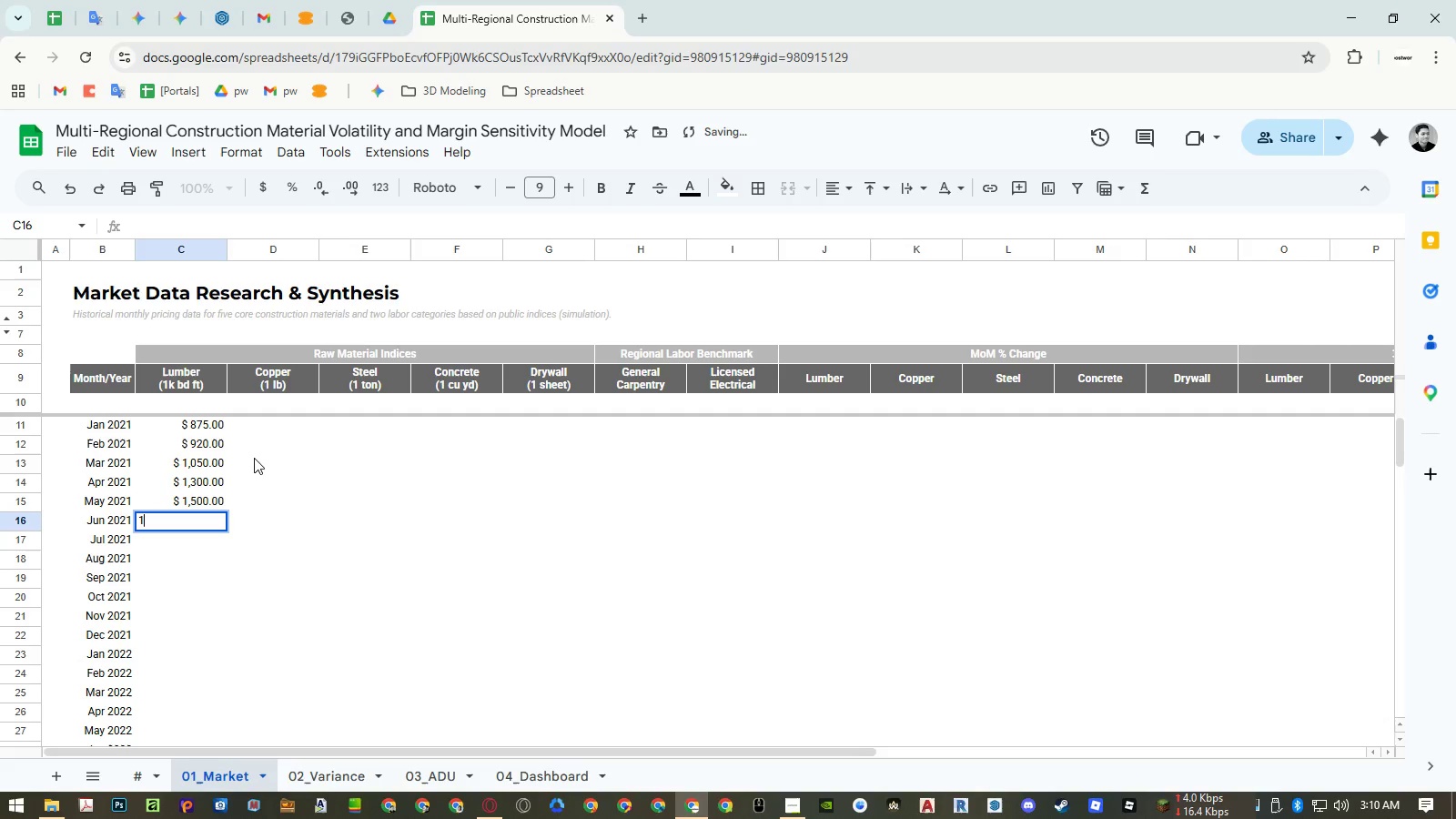 
key(Numpad1)
 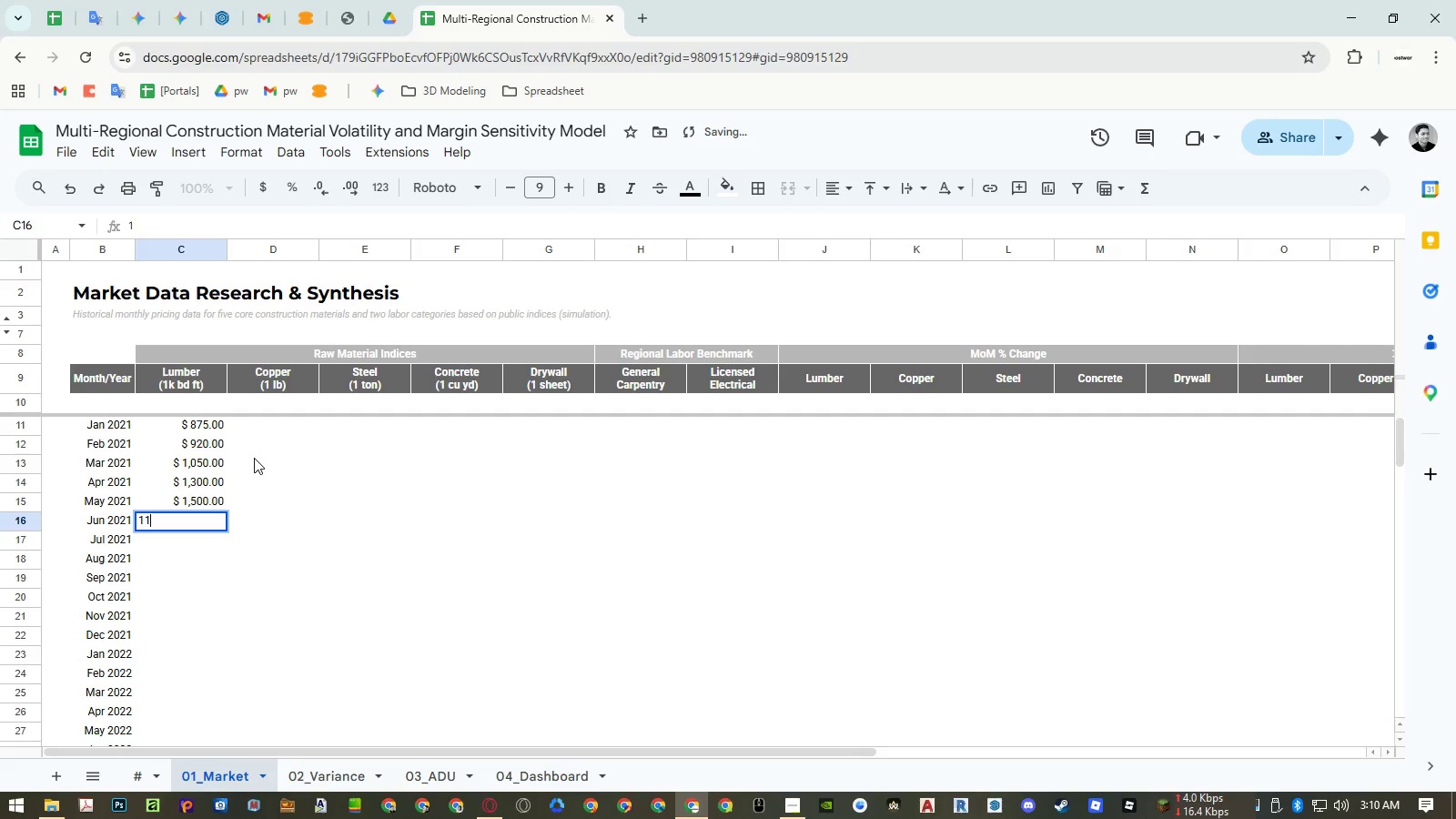 
key(Numpad0)
 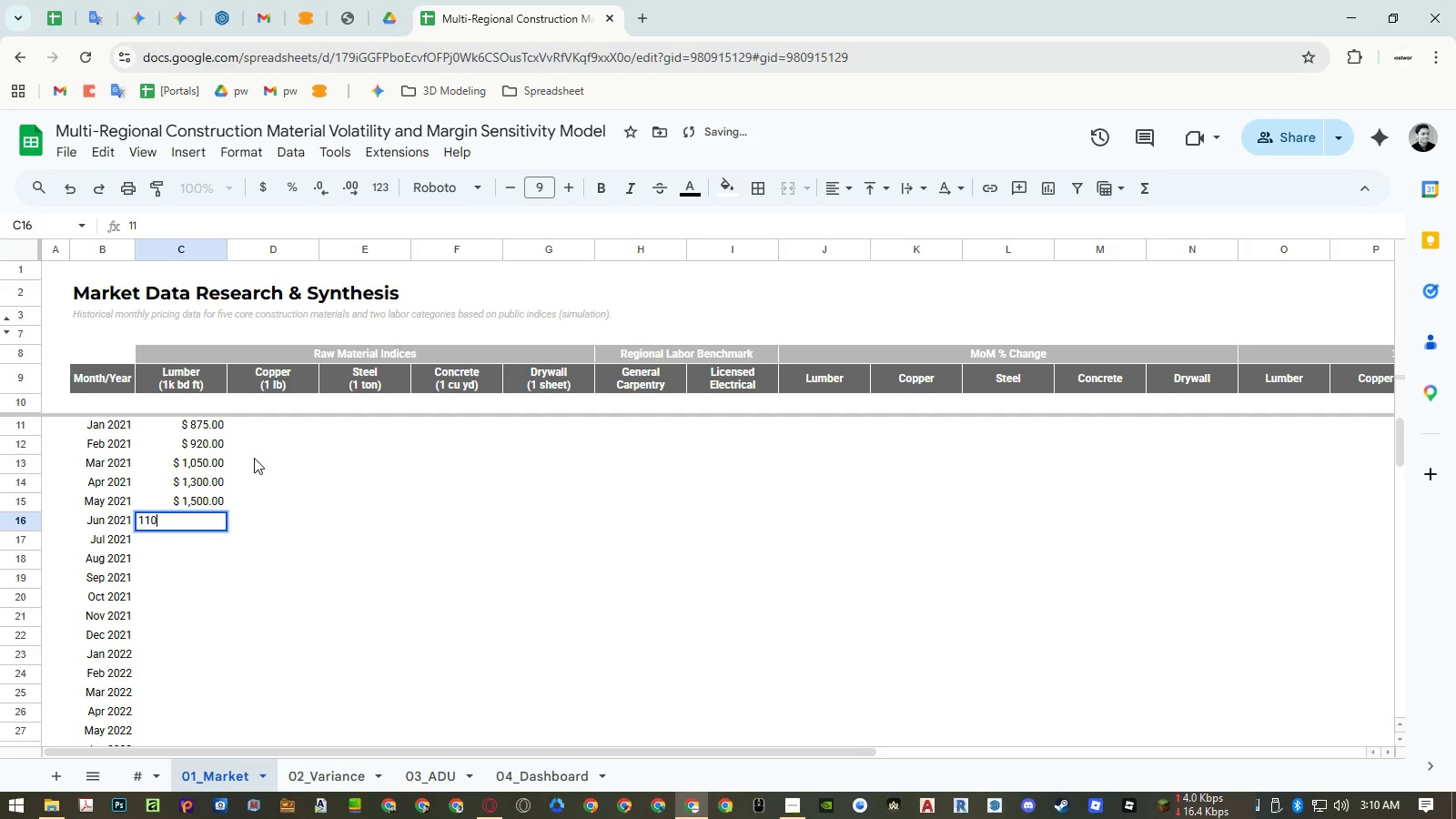 
key(Numpad0)
 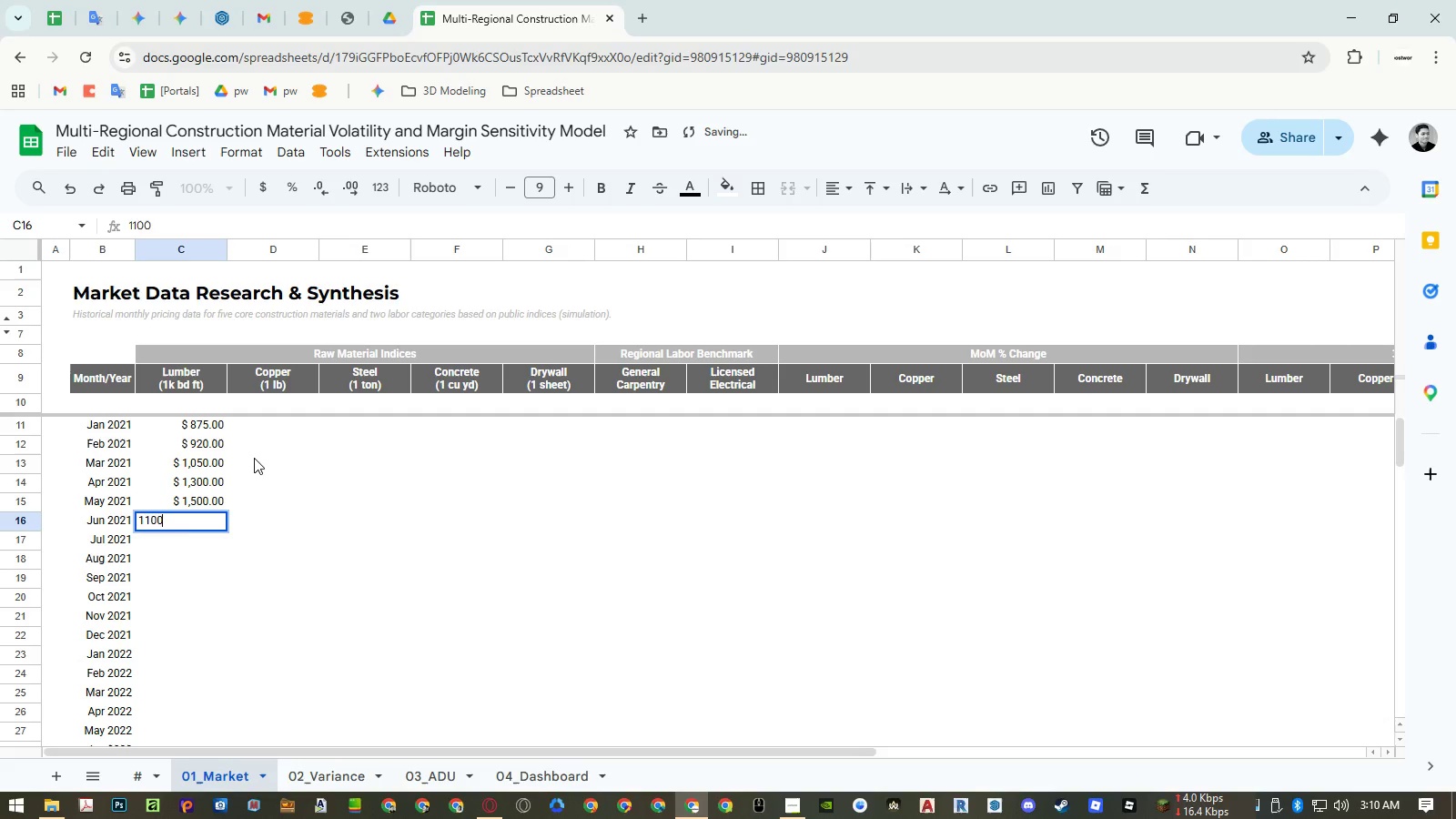 
key(NumpadEnter)
 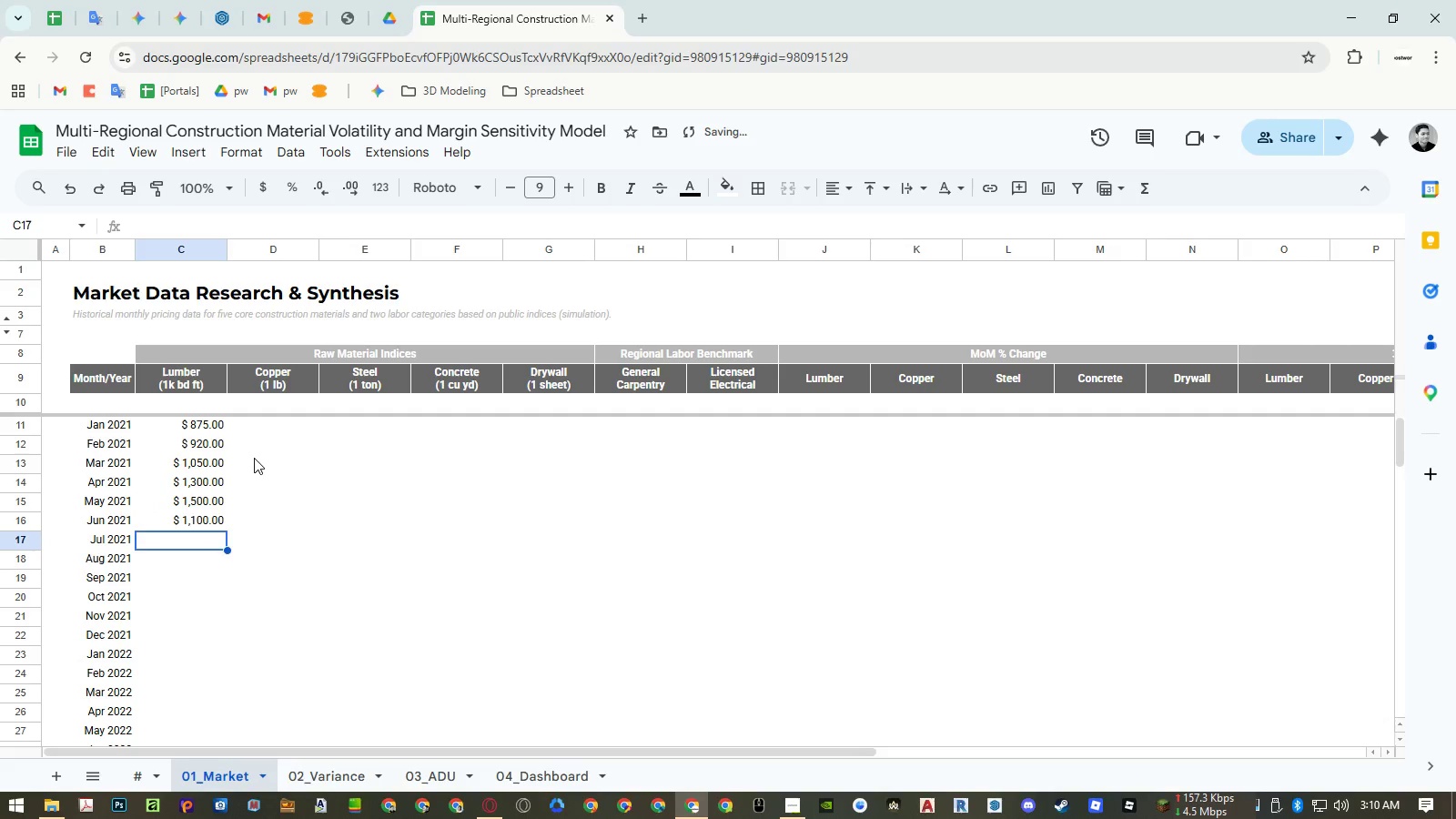 
key(Numpad7)
 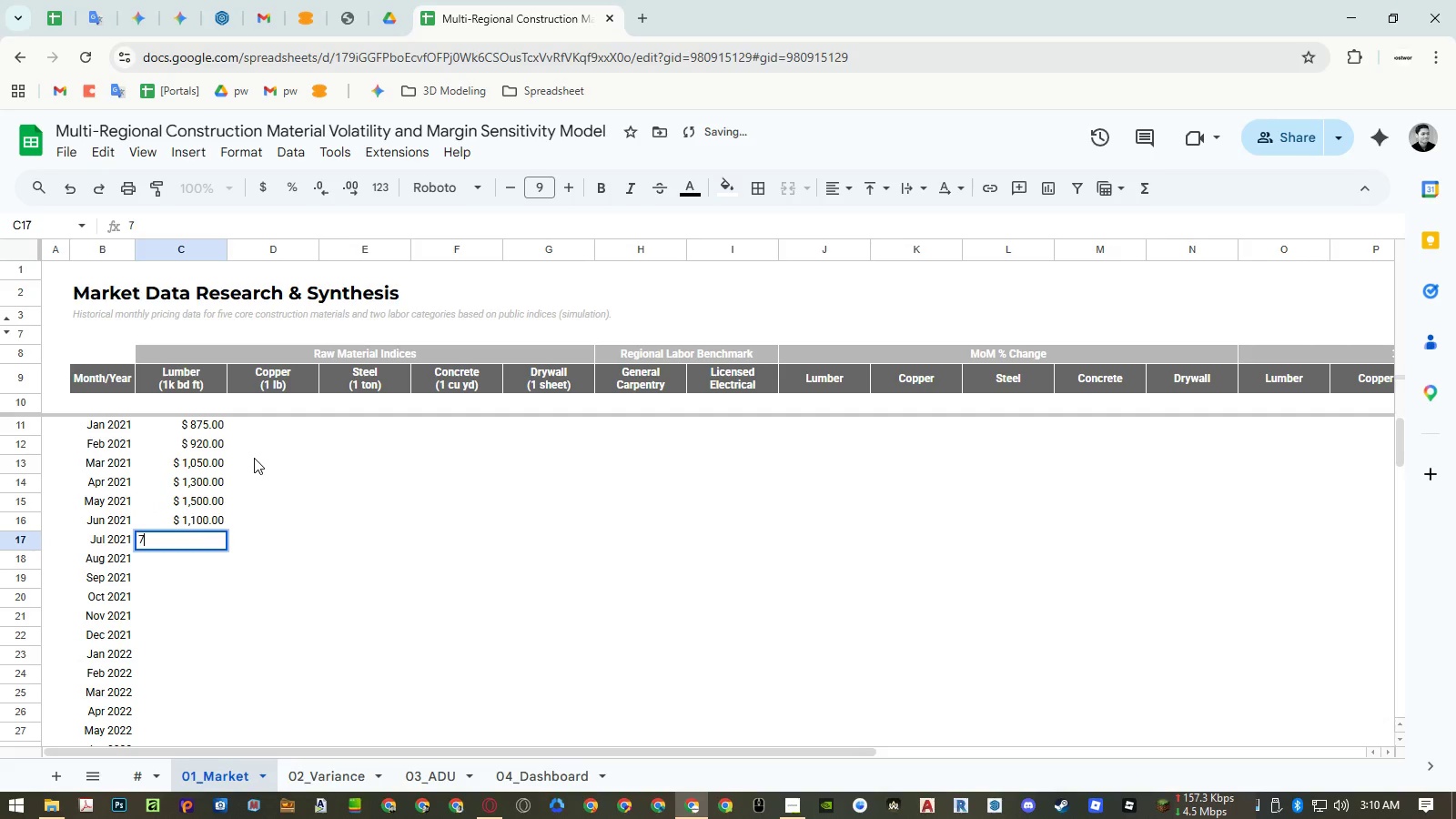 
key(Numpad5)
 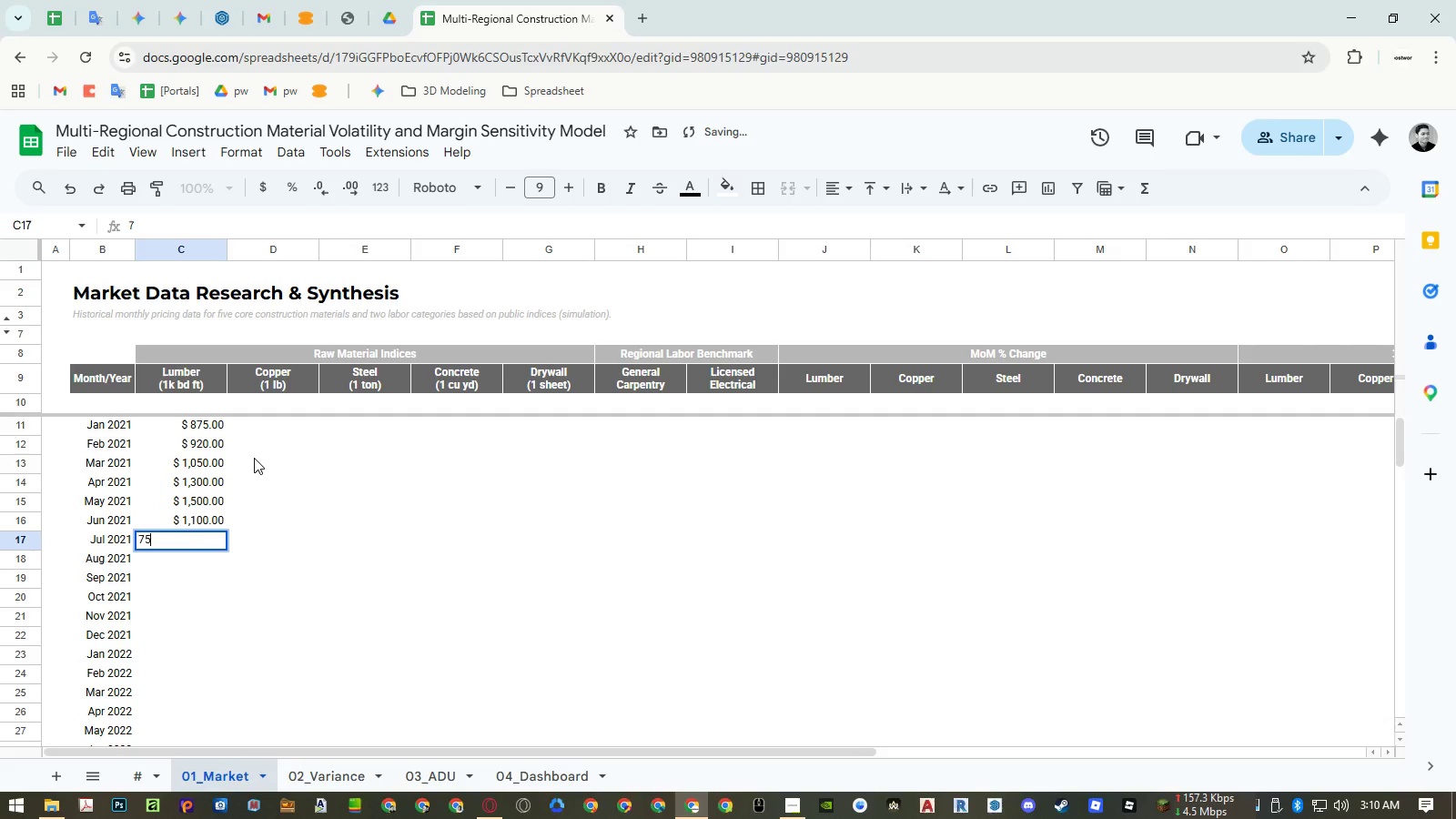 
key(Numpad0)
 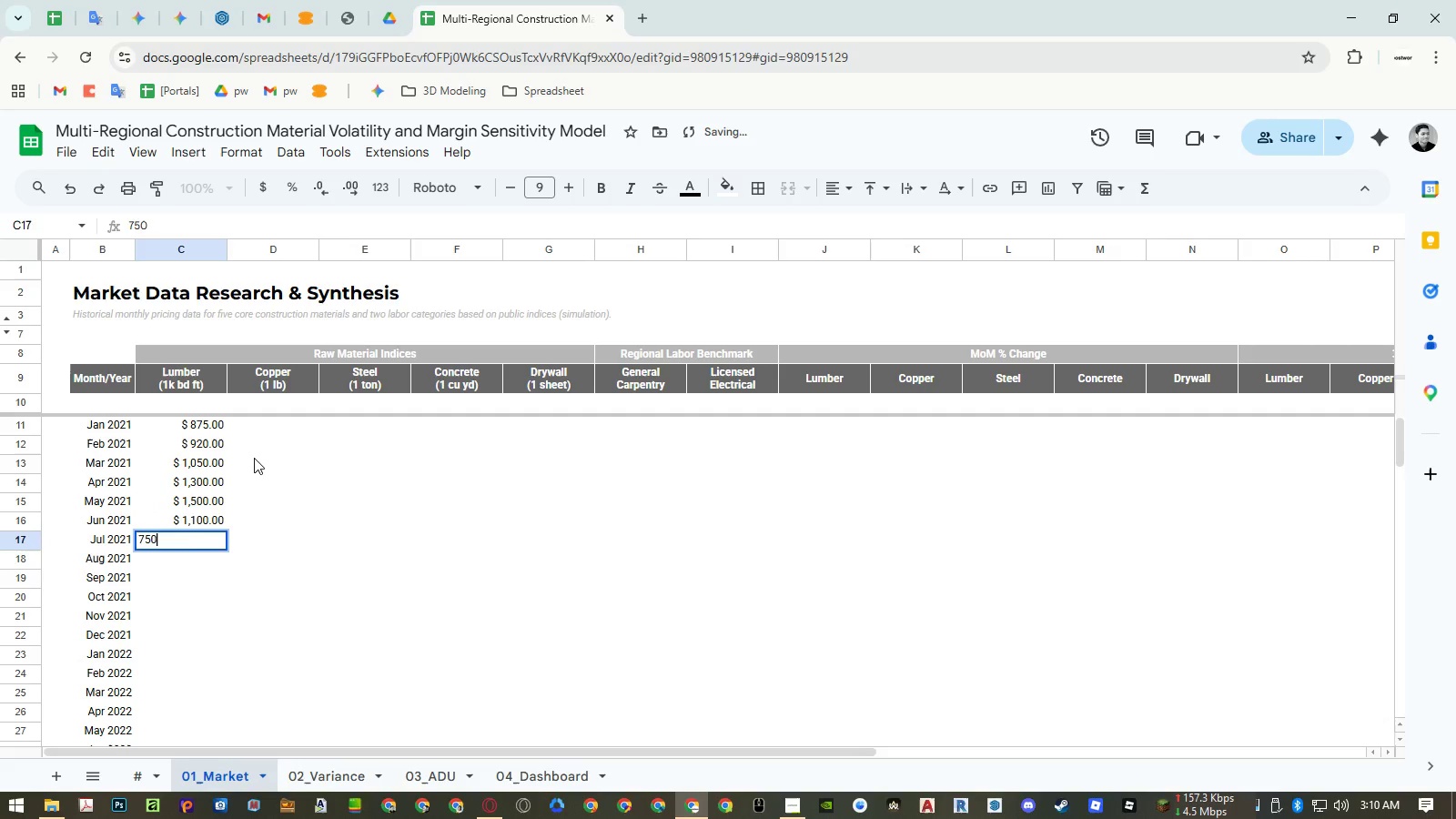 
key(NumpadEnter)
 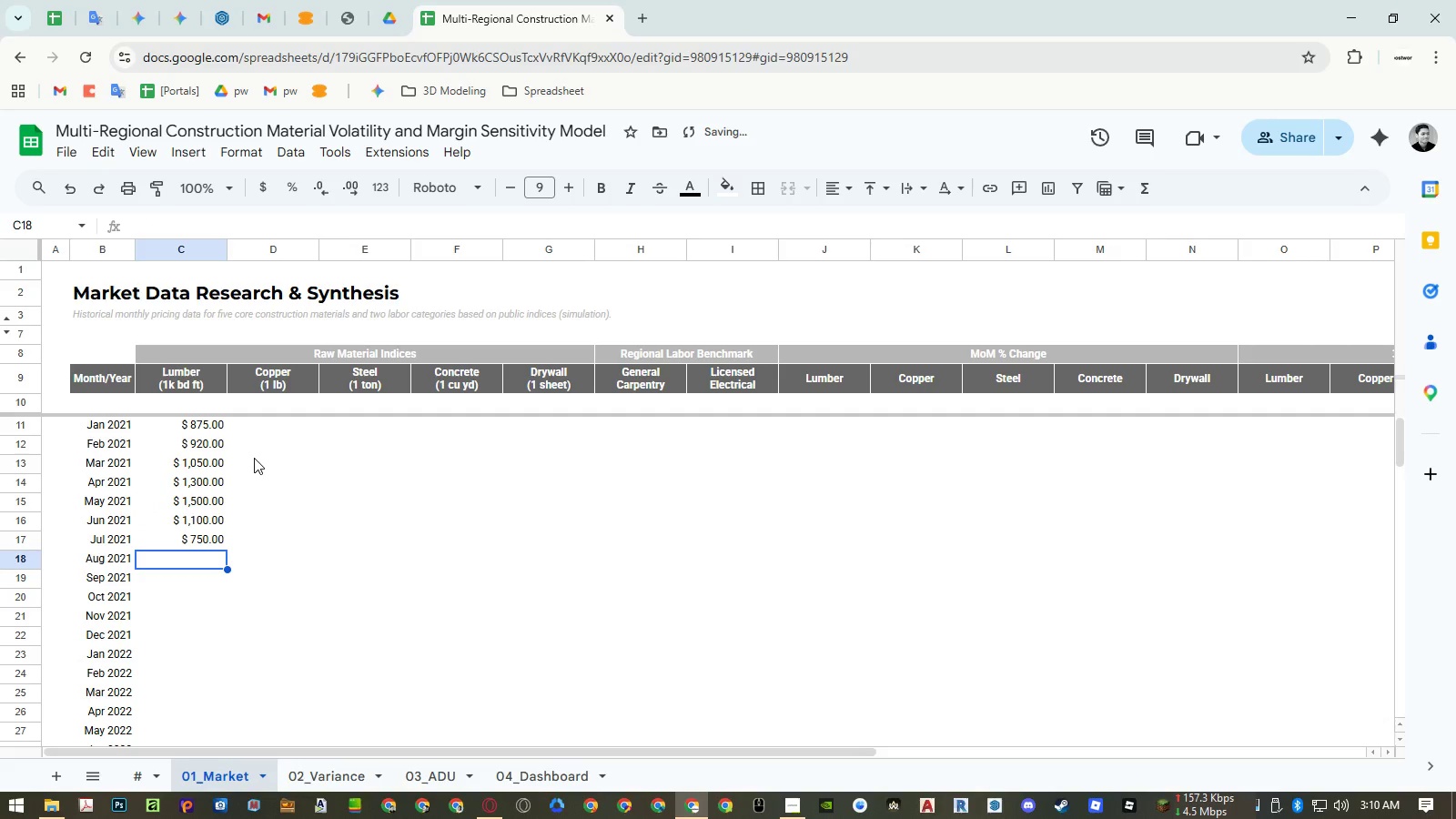 
key(Numpad5)
 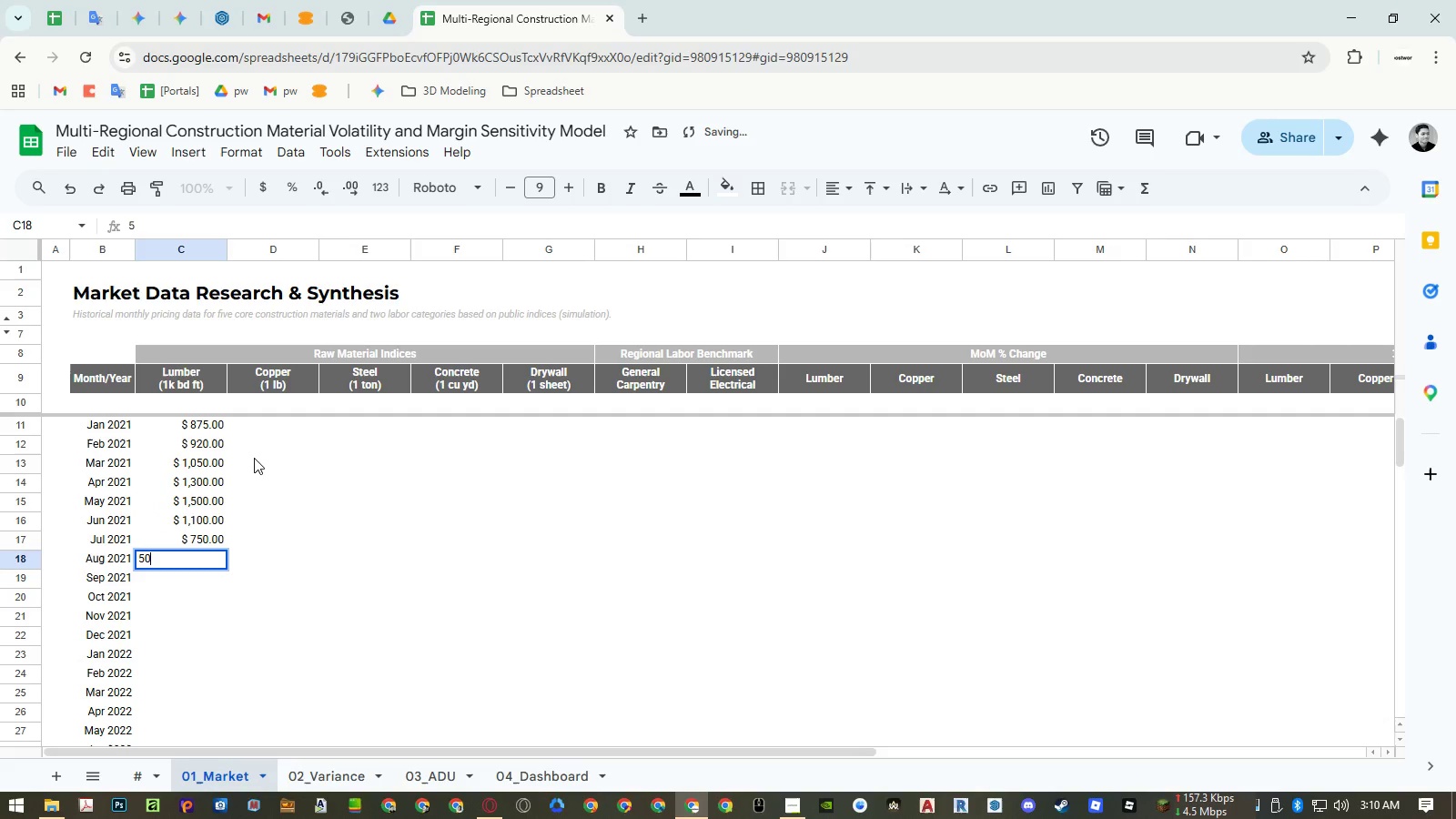 
key(Numpad0)
 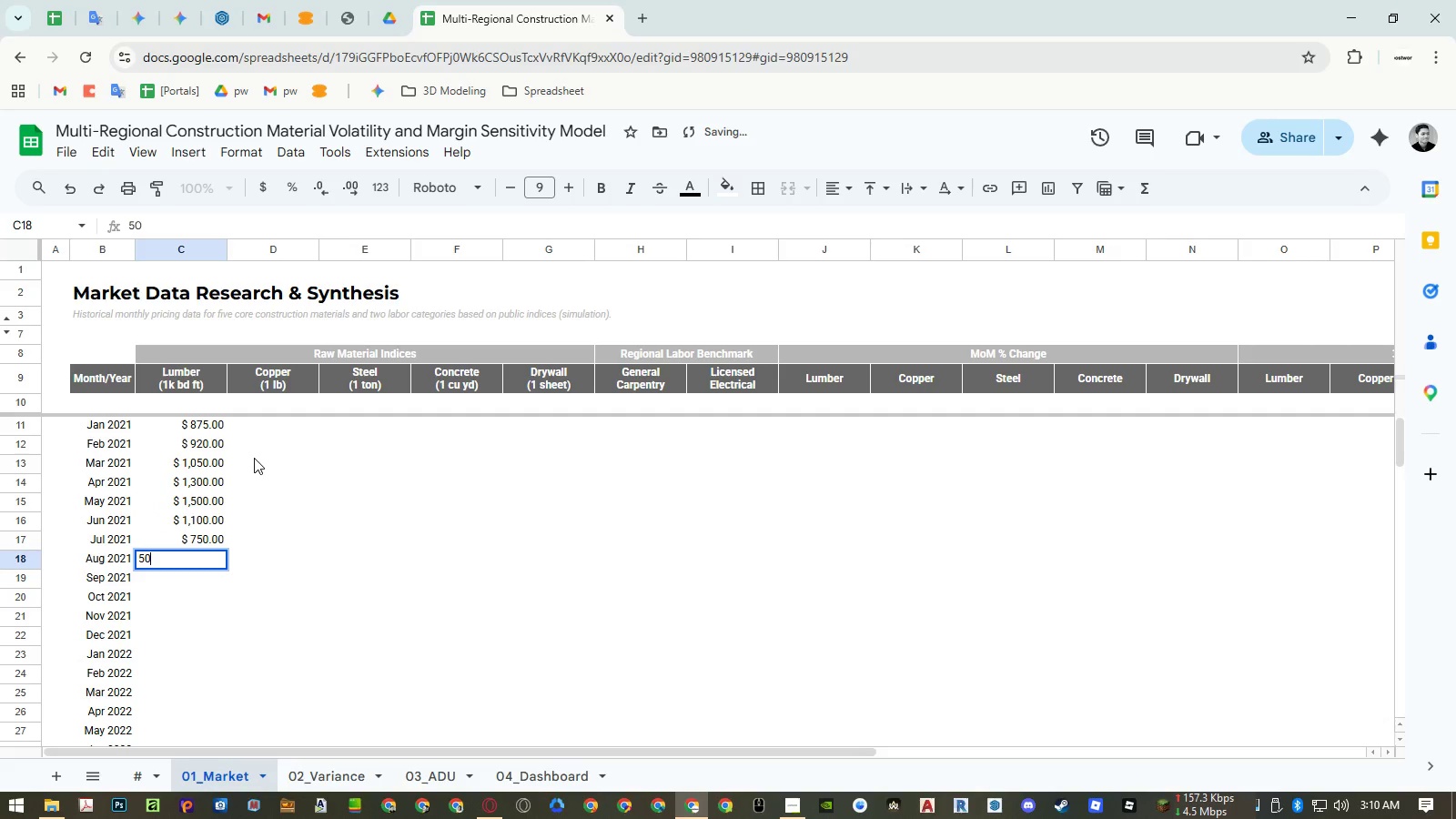 
key(Numpad0)
 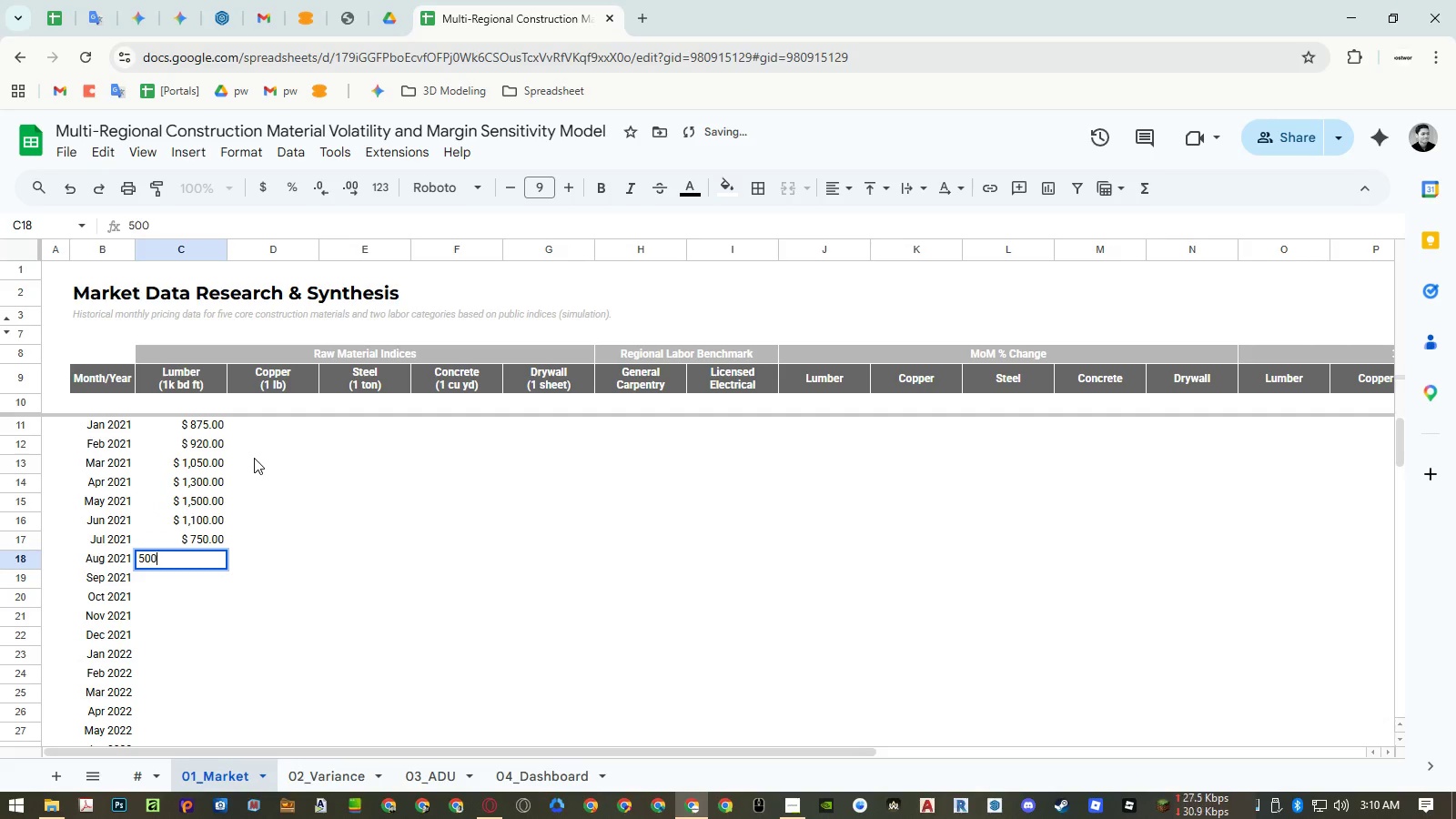 
key(NumpadEnter)
 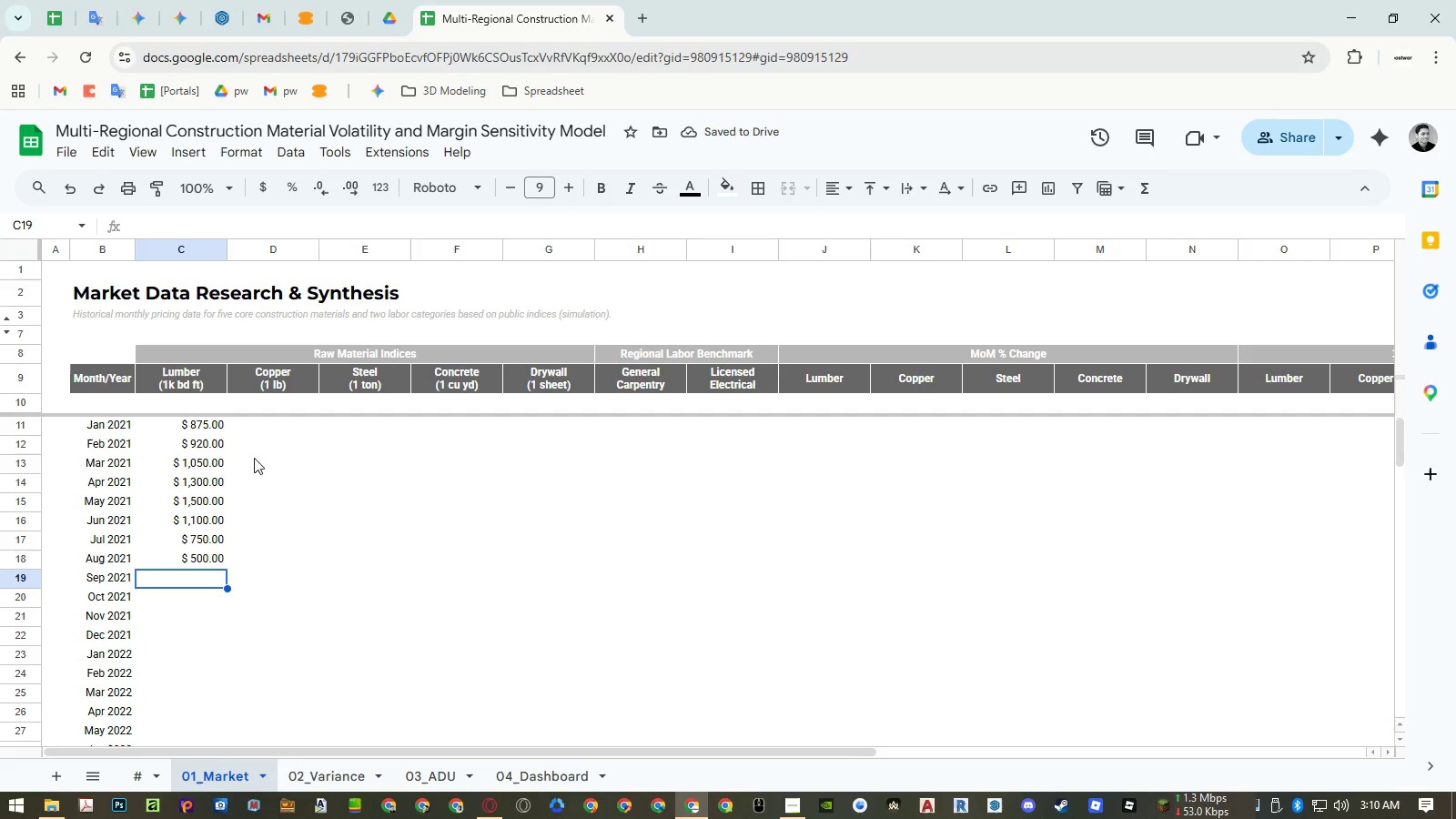 
key(ArrowUp)
 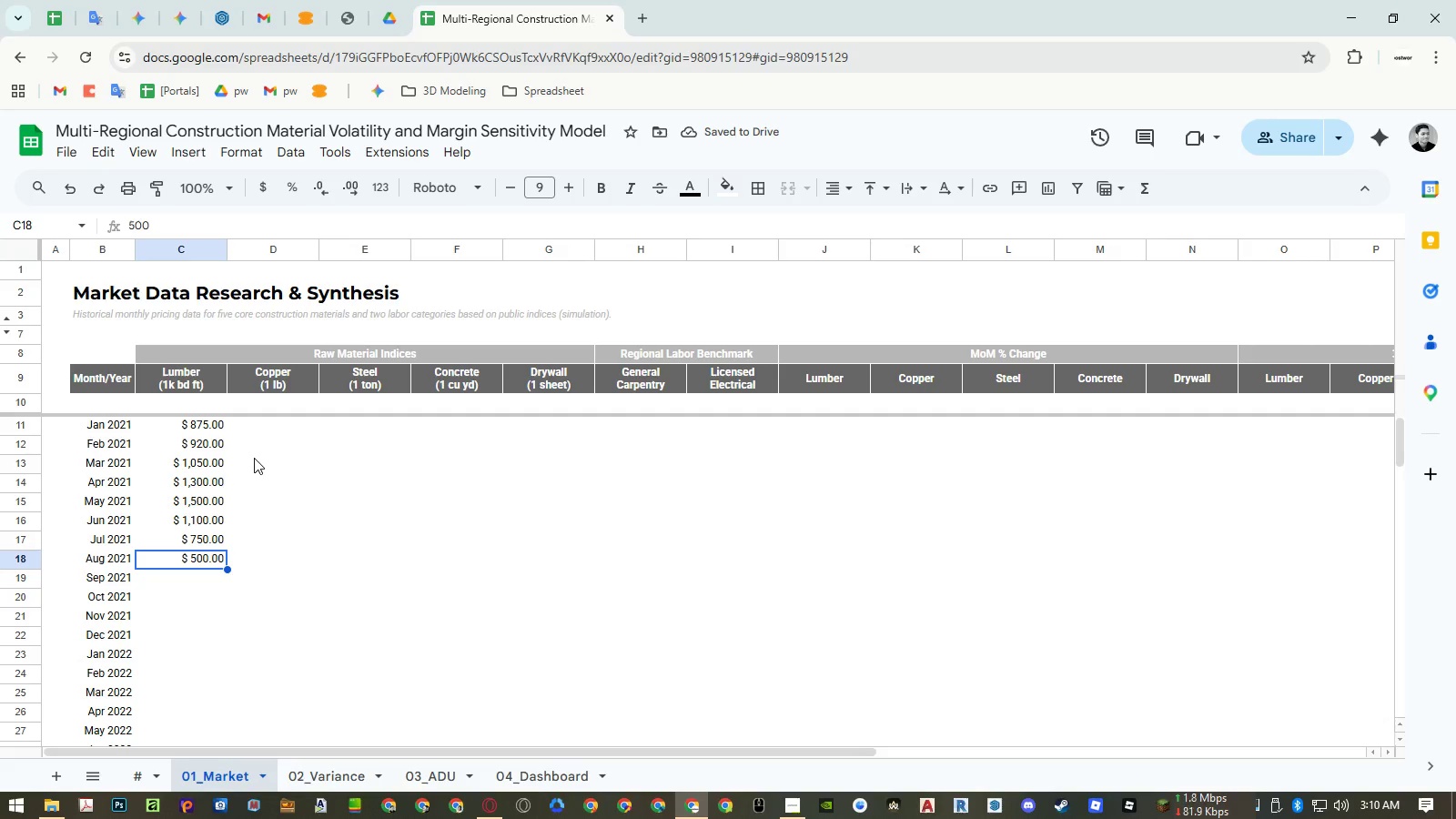 
key(ArrowUp)
 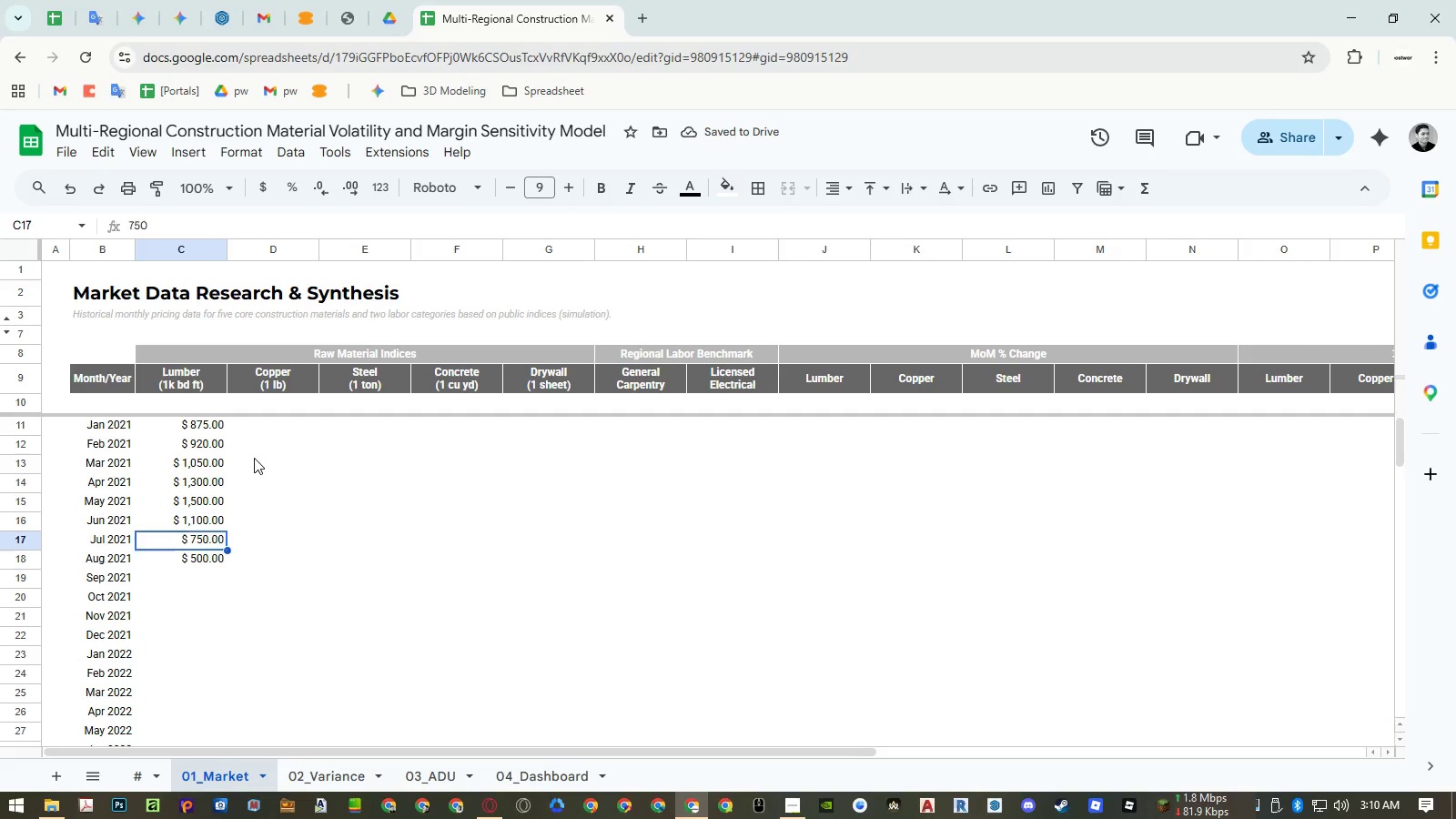 
key(ArrowUp)
 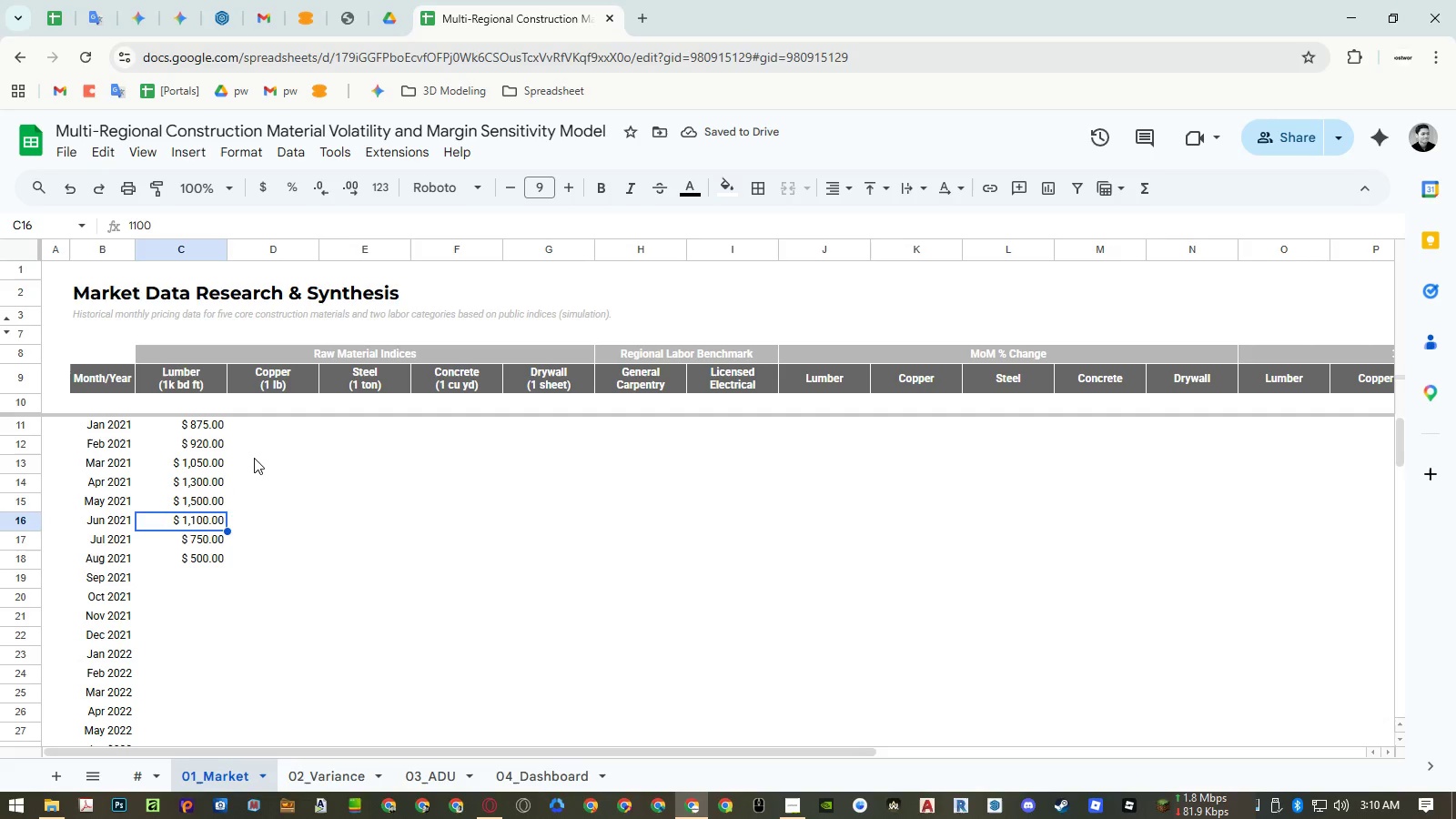 
key(ArrowUp)
 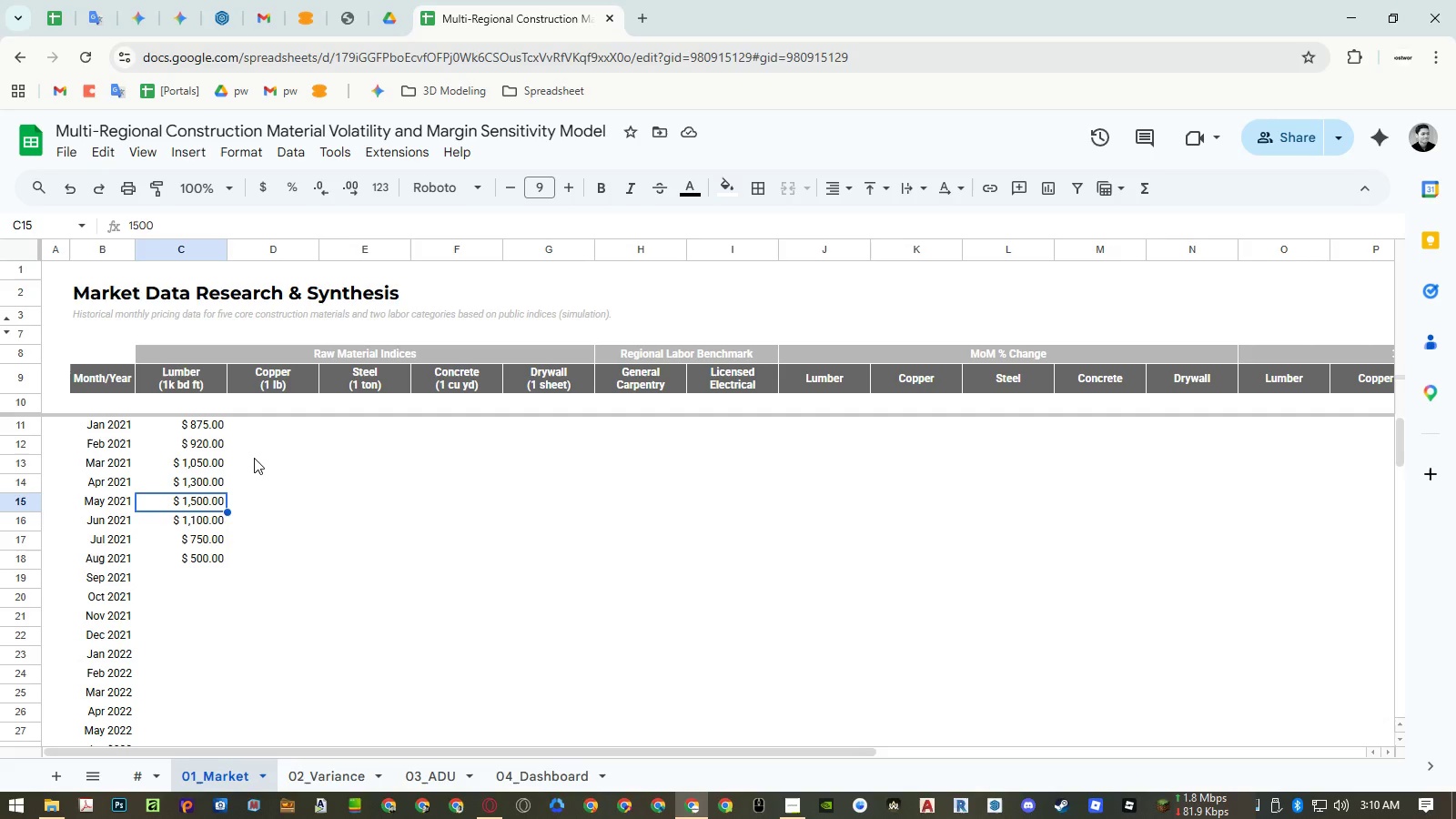 
key(ArrowUp)
 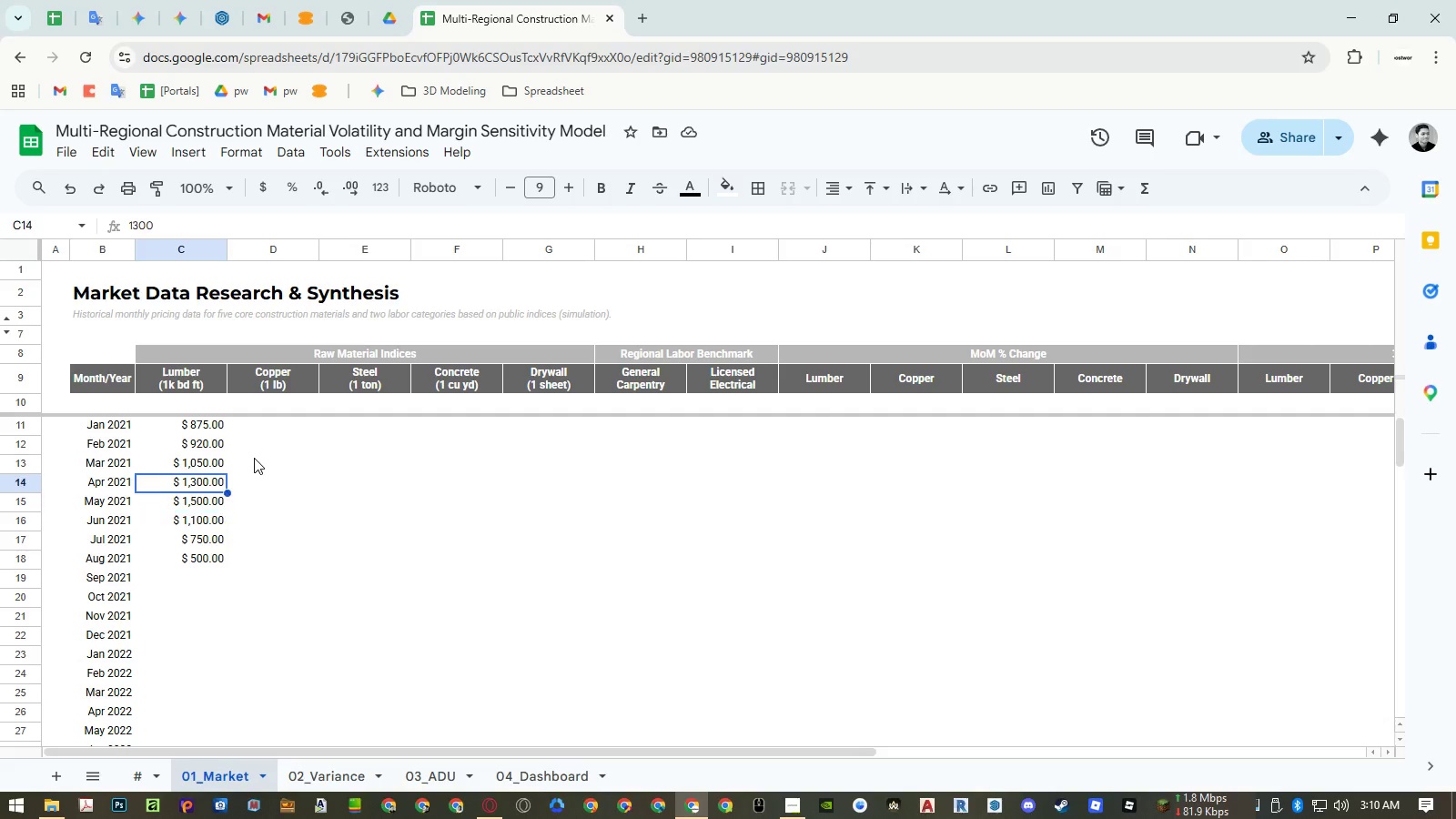 
key(ArrowUp)
 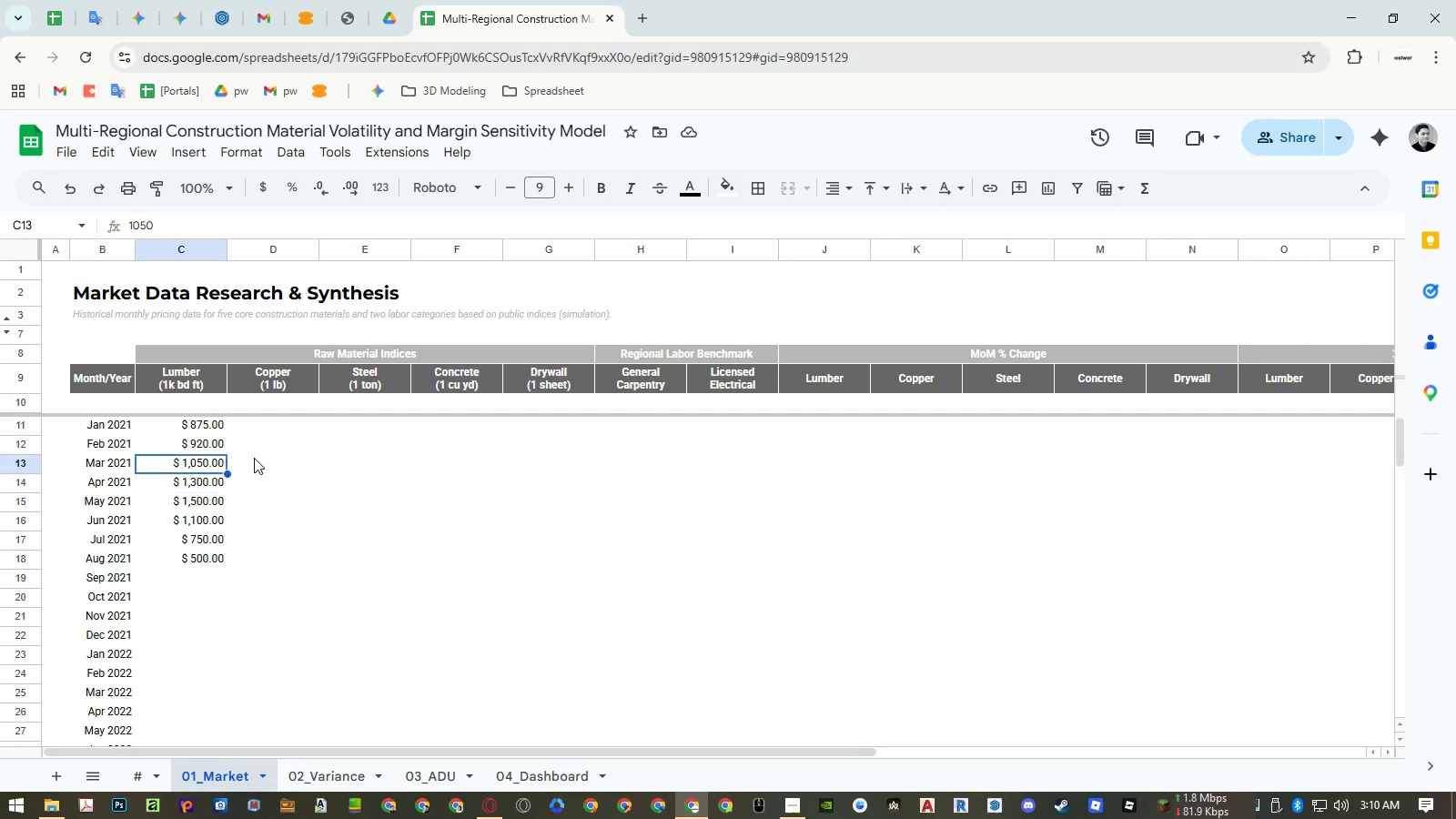 
key(ArrowUp)
 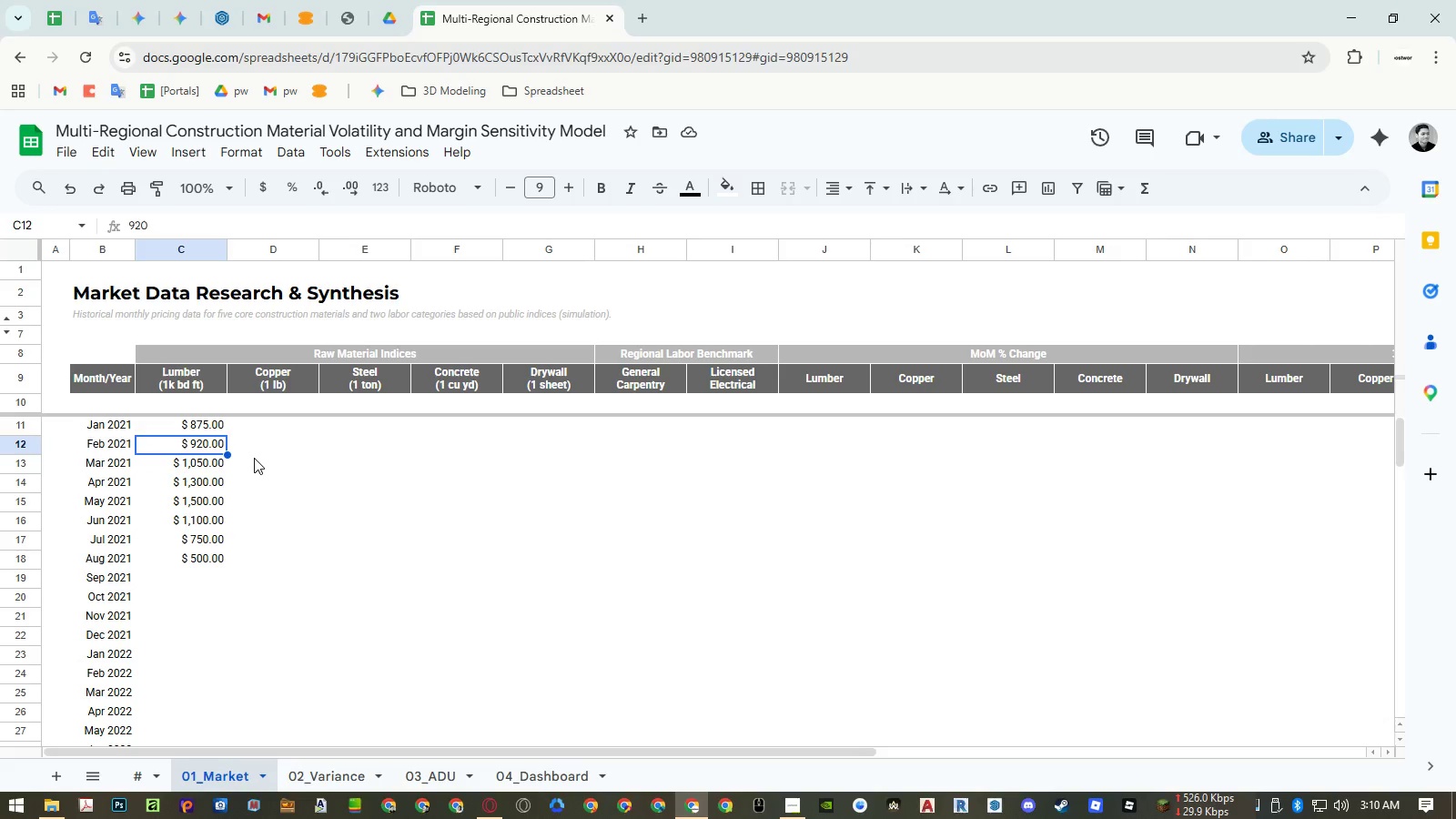 
key(ArrowUp)
 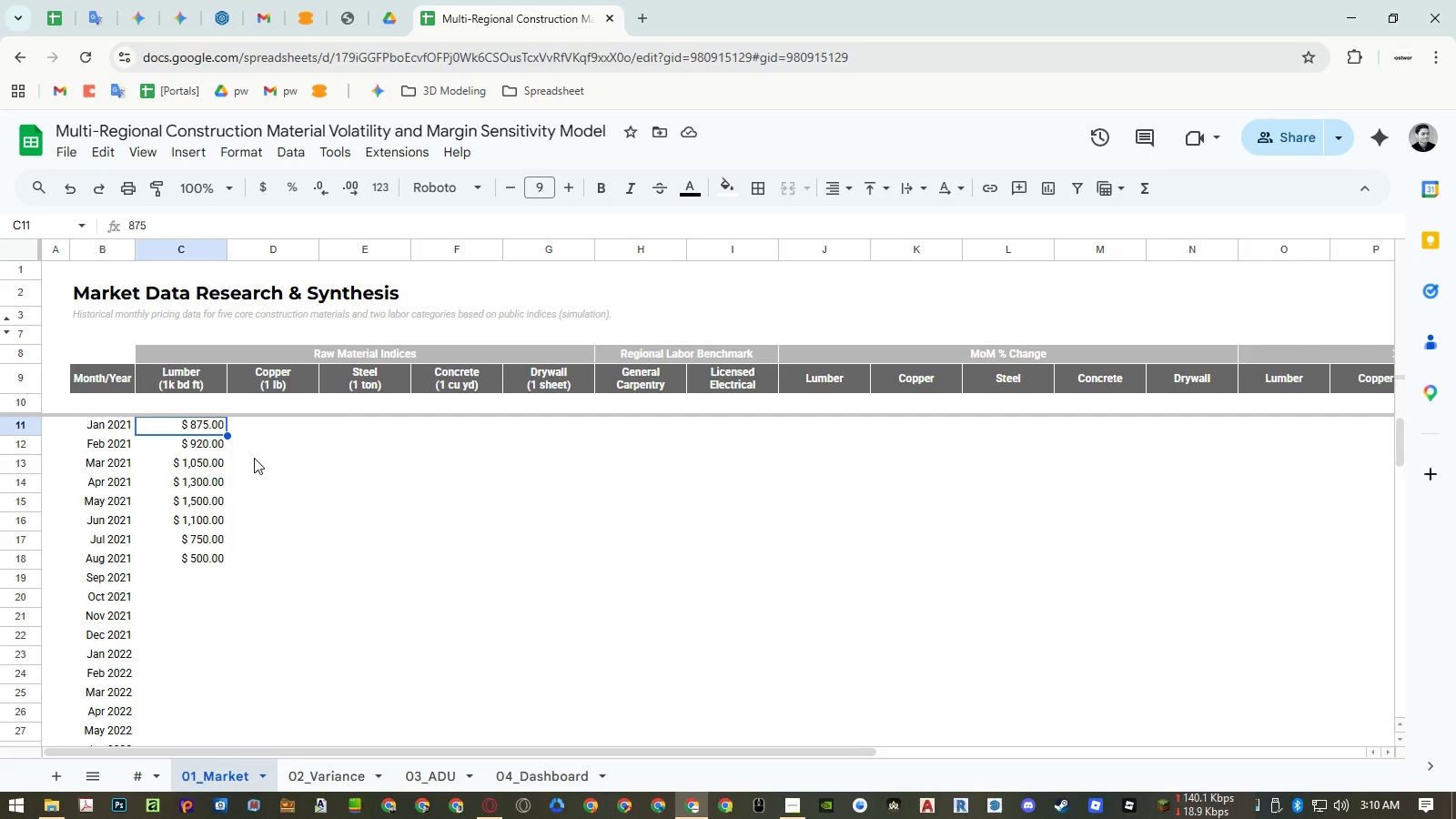 
wait(5.39)
 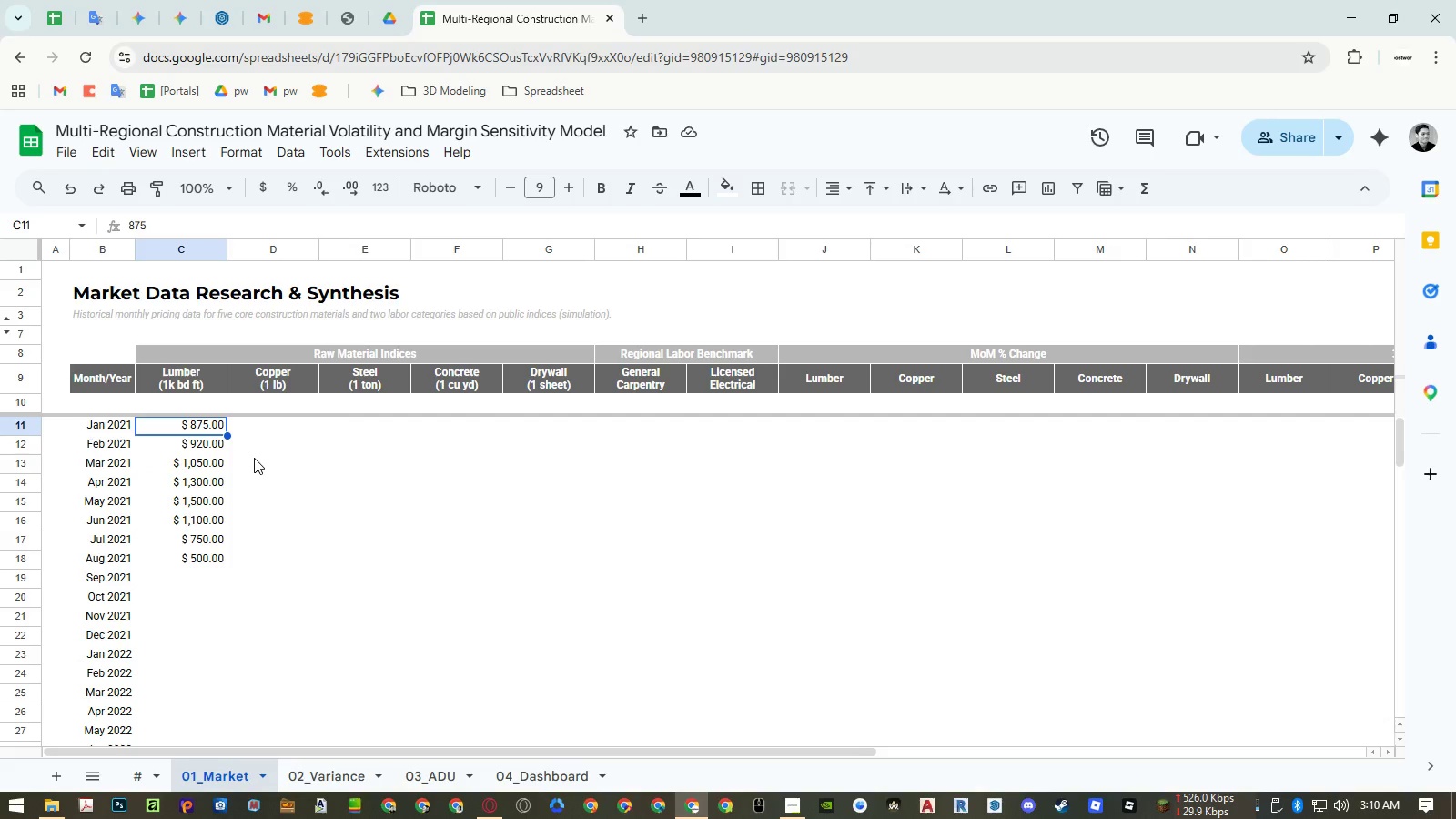 
key(ArrowRight)
 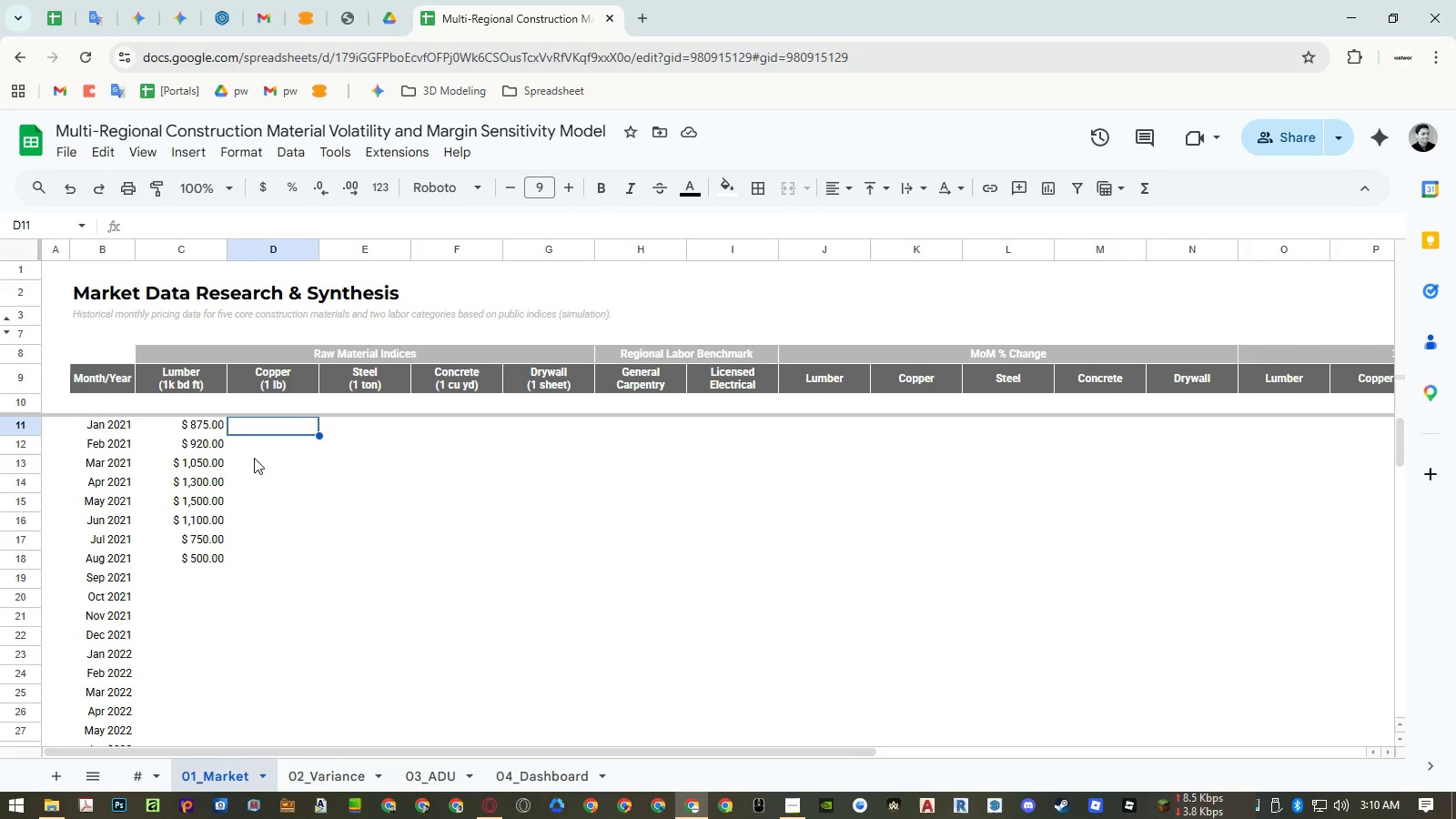 
key(Numpad3)
 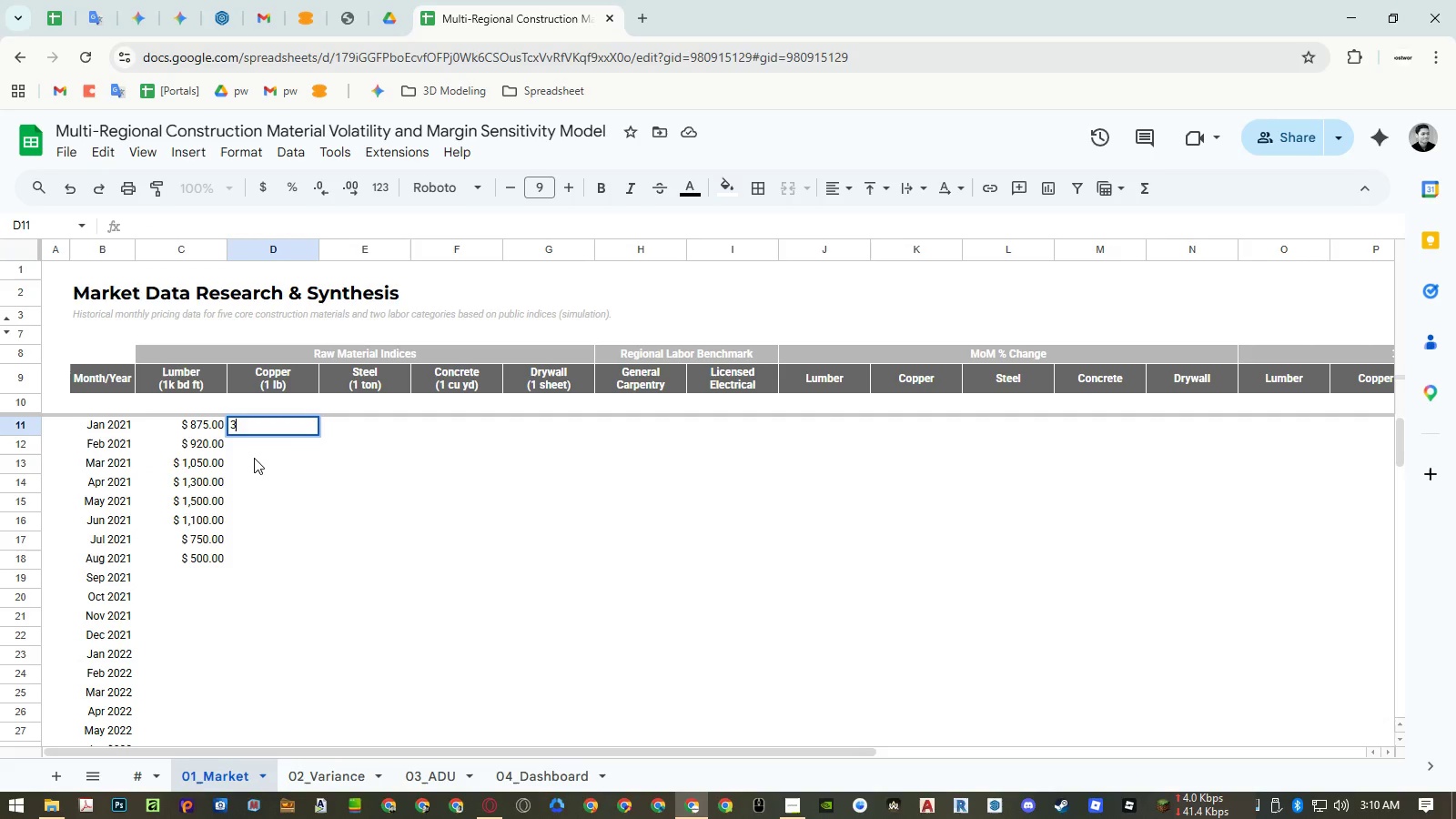 
key(NumpadDecimal)
 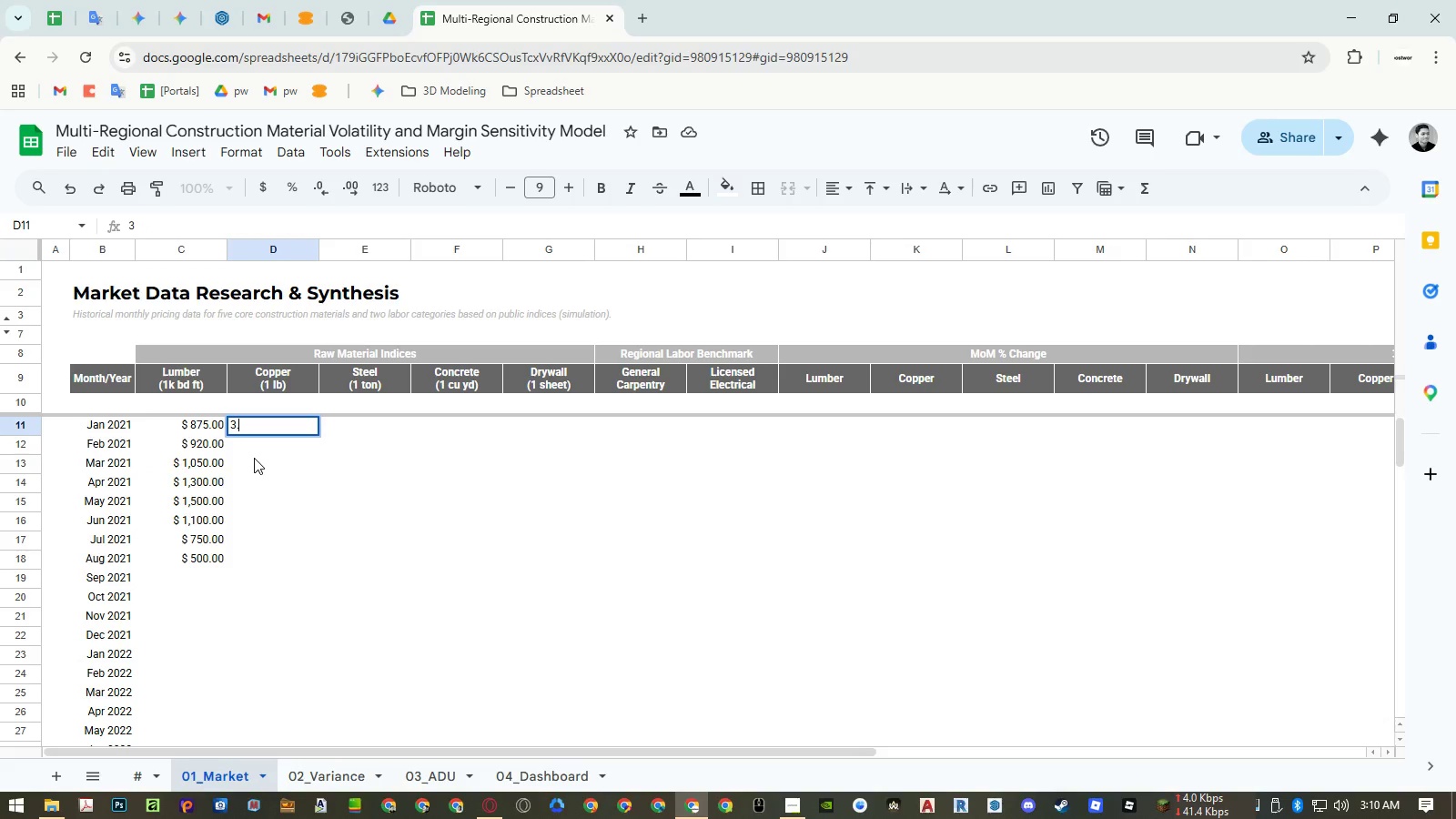 
key(Numpad6)
 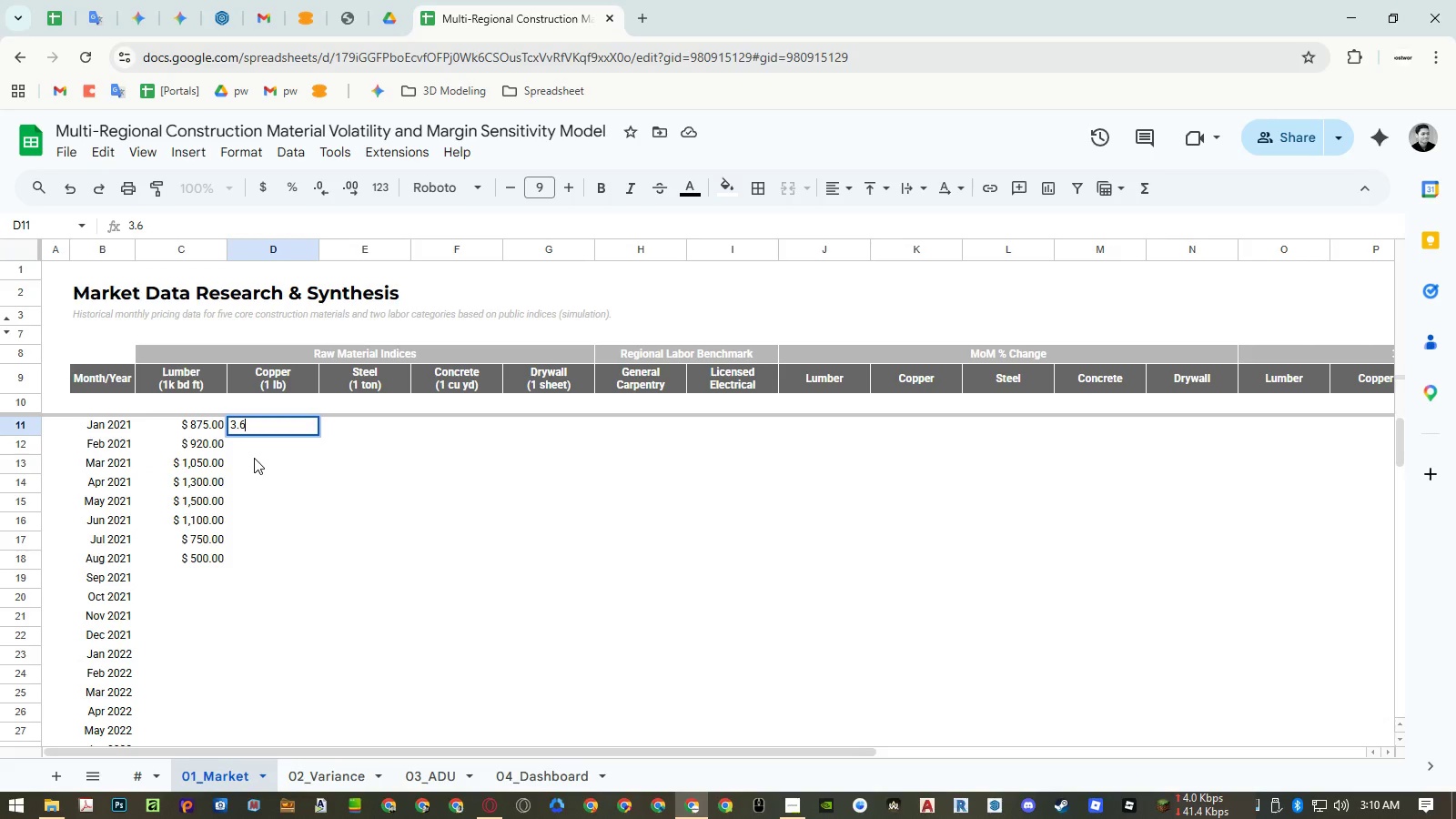 
key(NumpadEnter)
 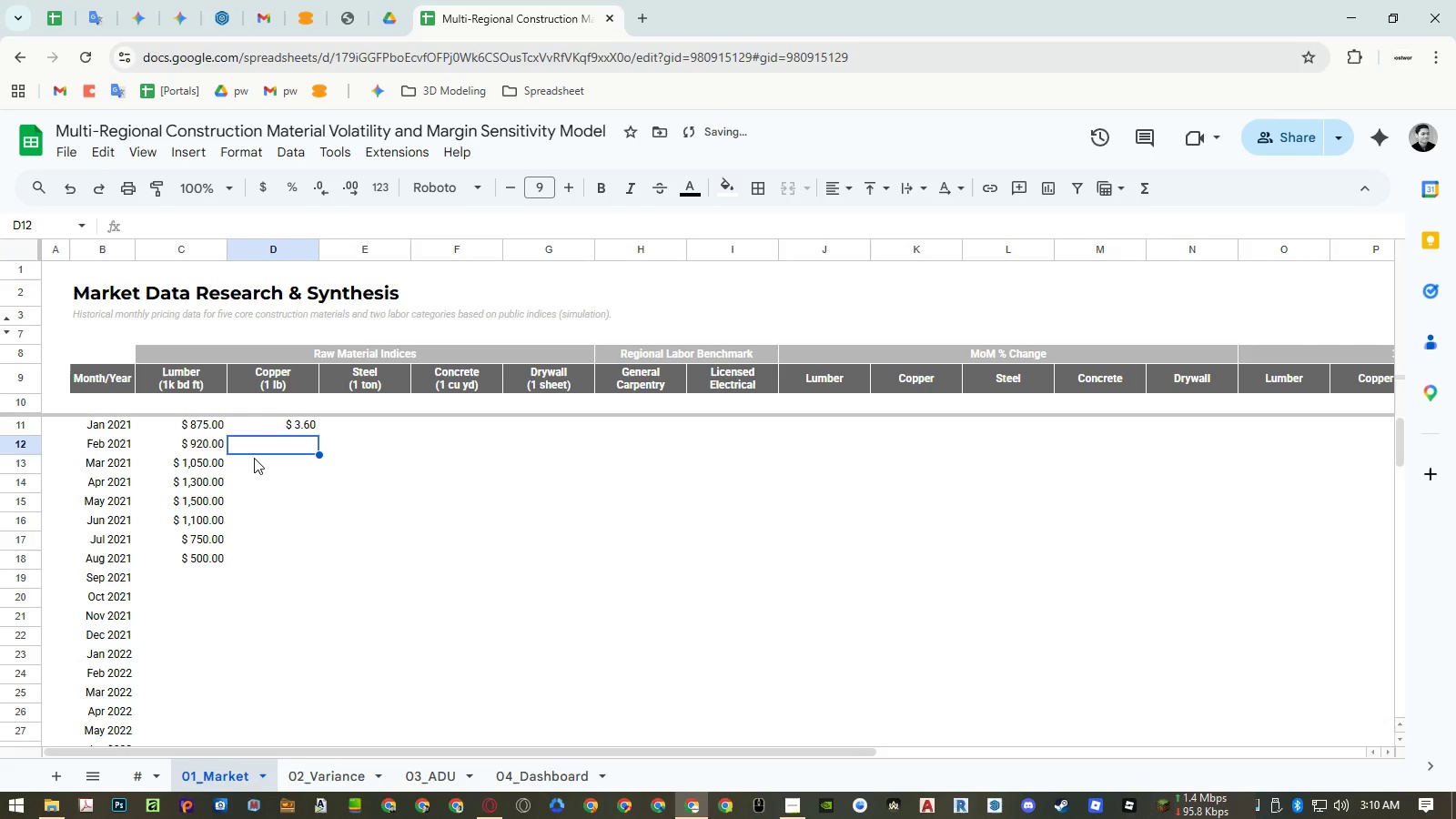 
key(Numpad3)
 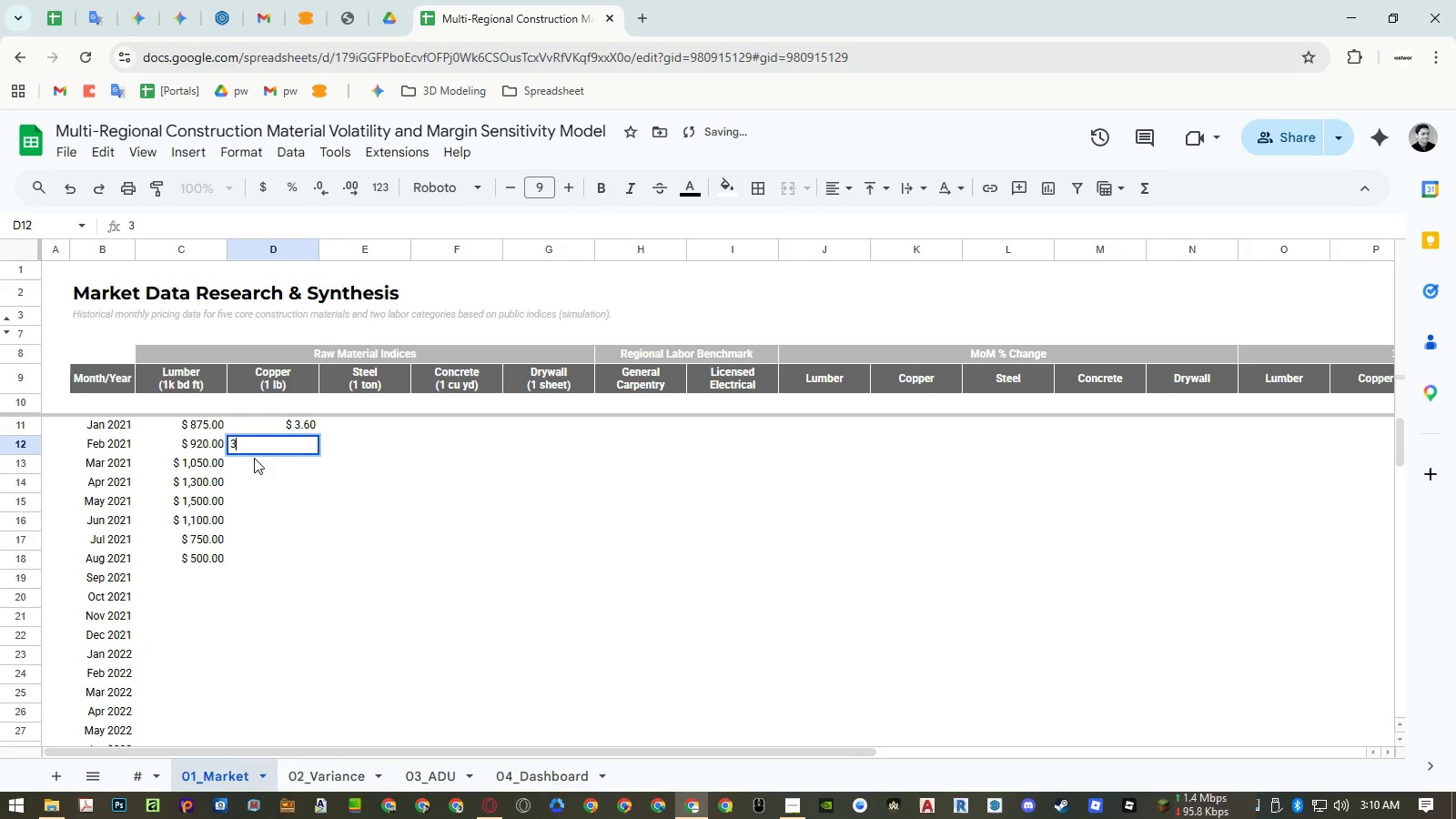 
key(NumpadDecimal)
 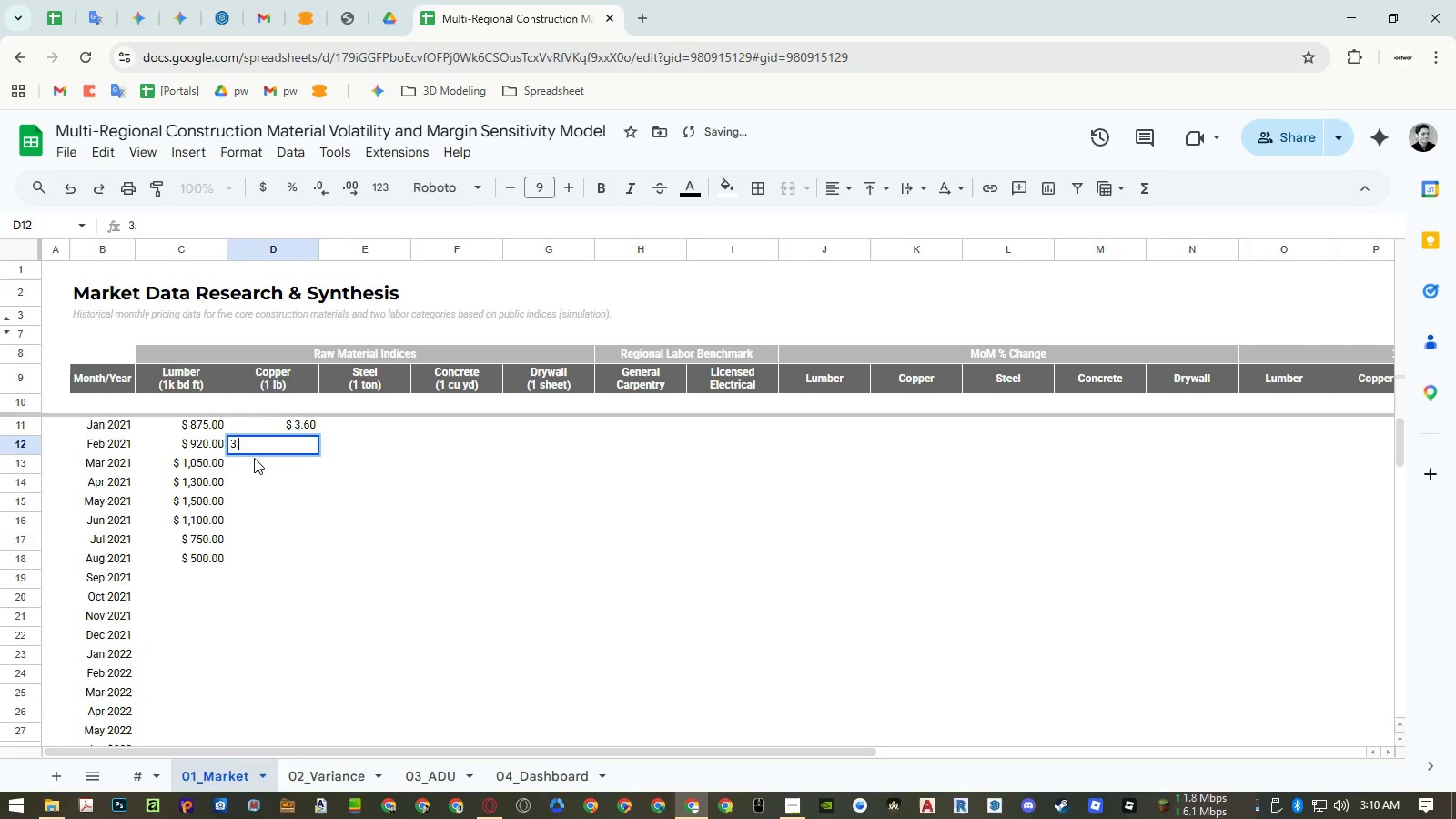 
key(Numpad8)
 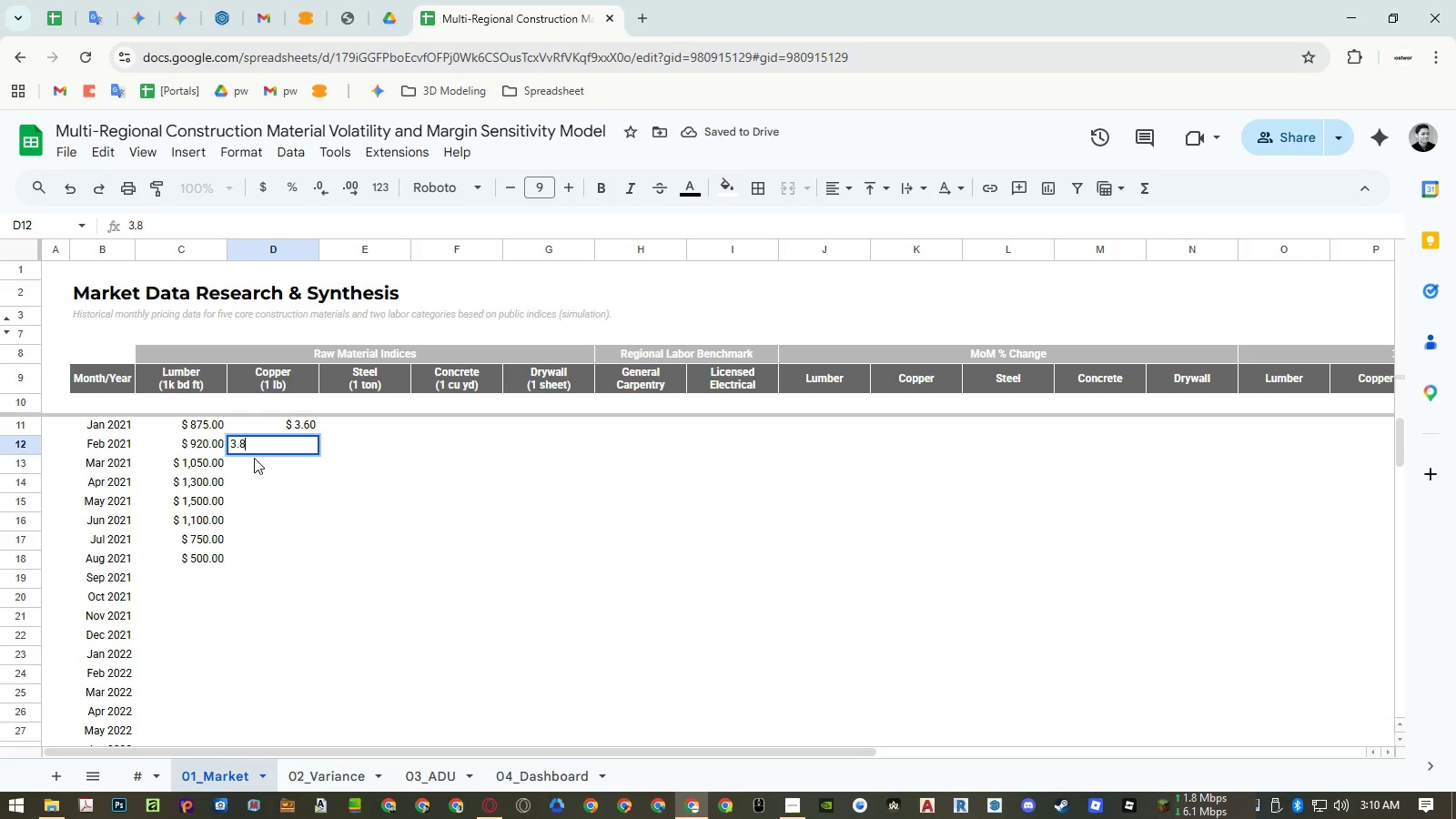 
key(NumpadEnter)
 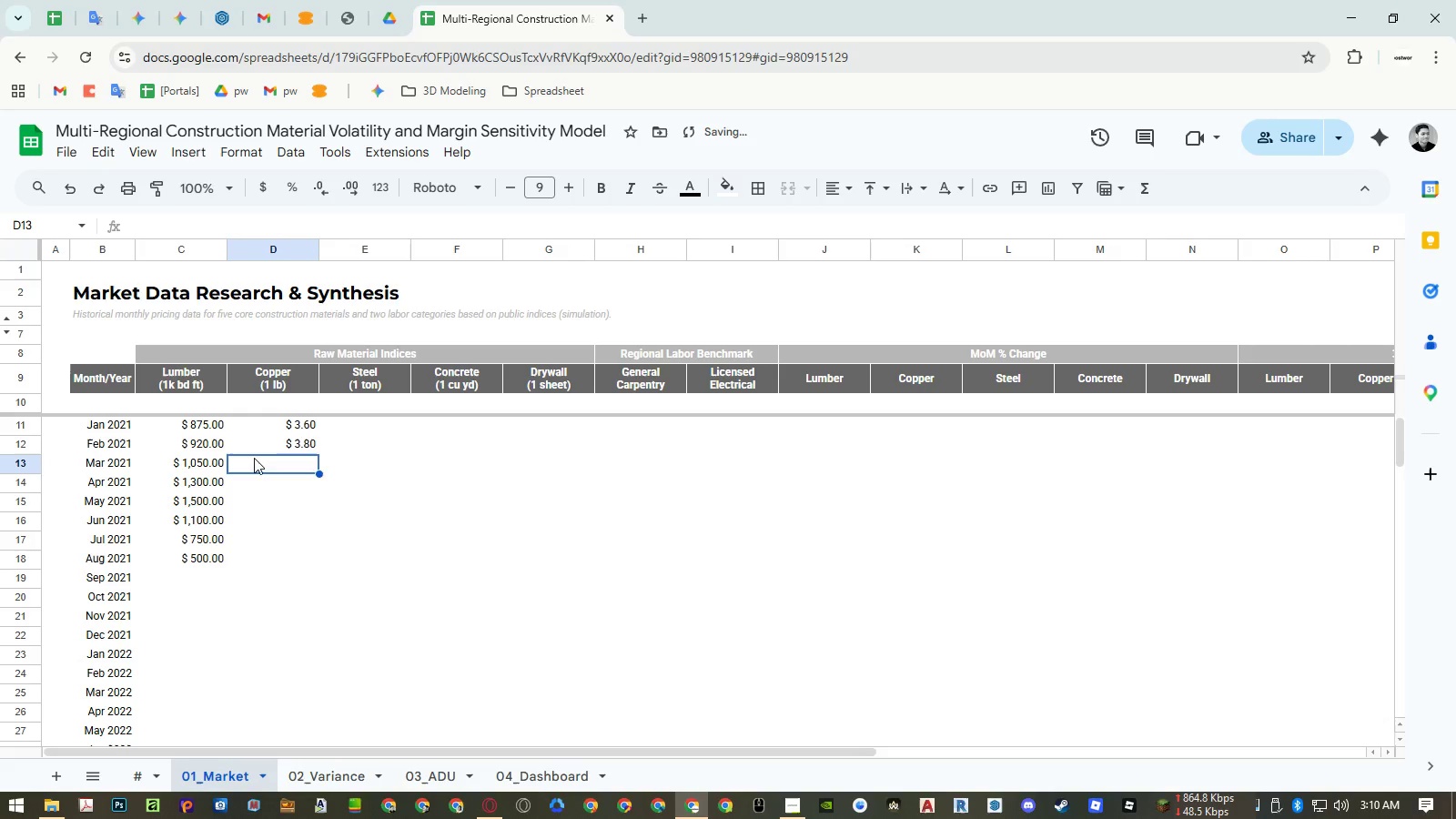 
key(Numpad4)
 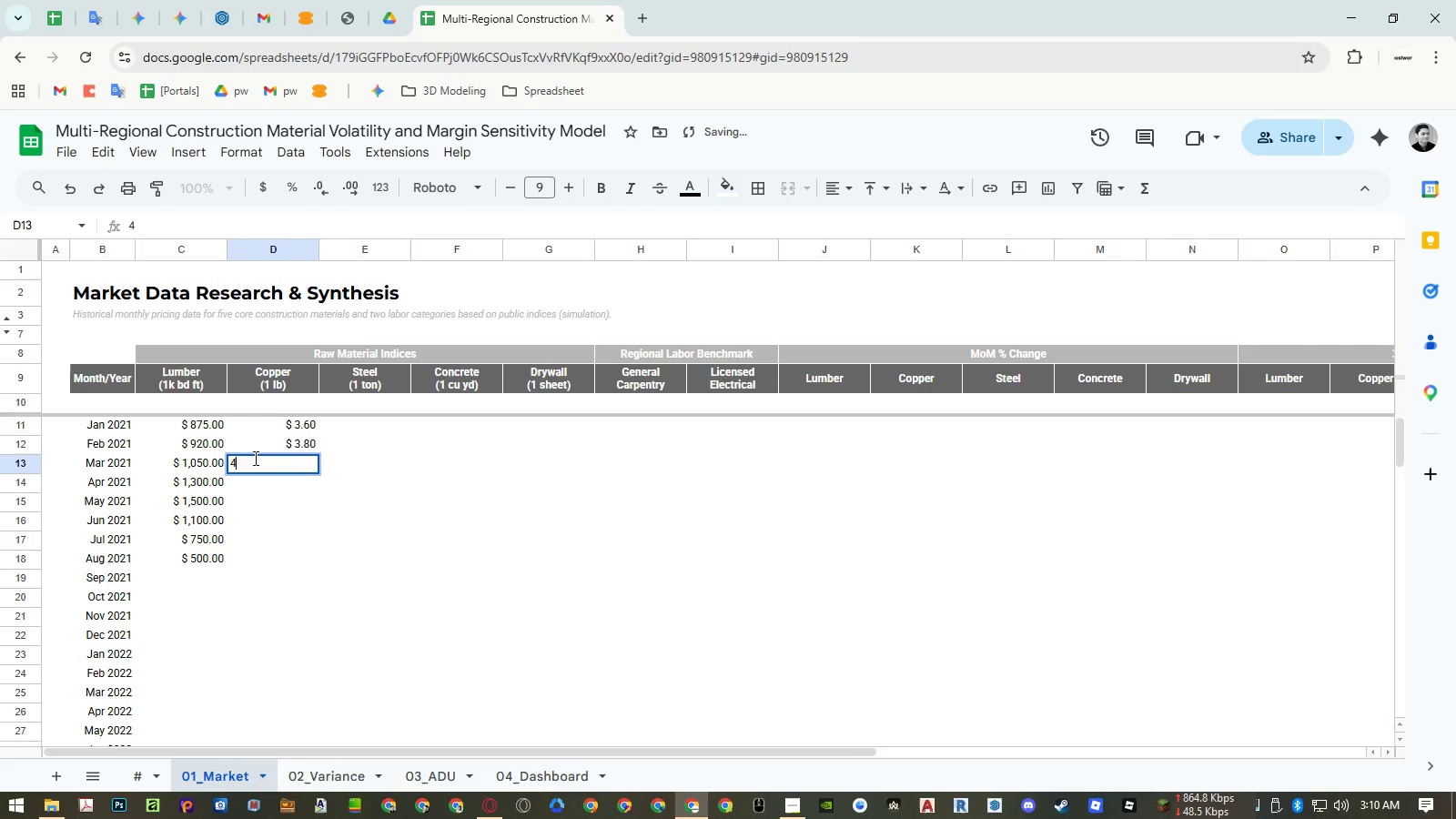 
key(NumpadDecimal)
 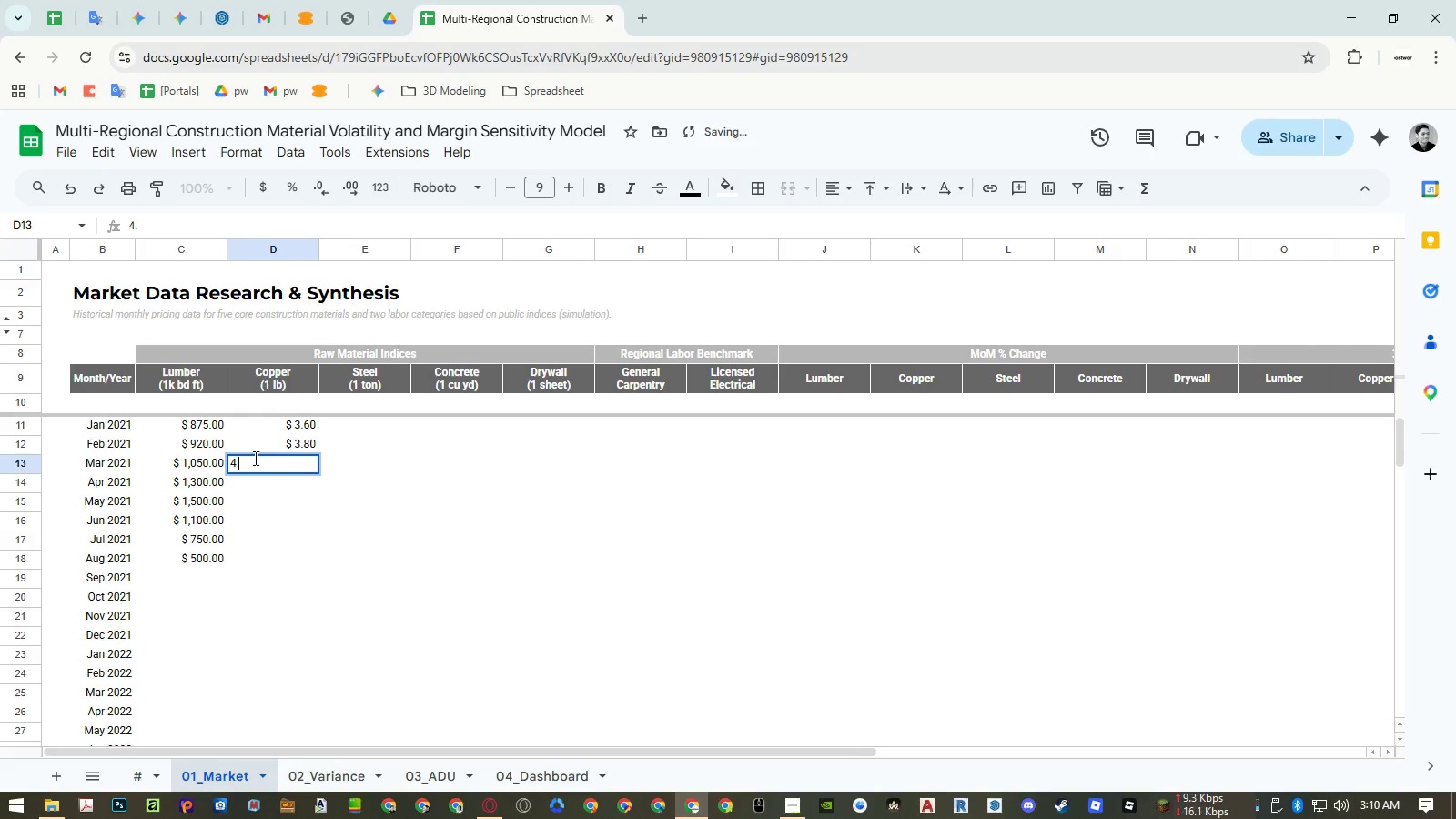 
key(Numpad1)
 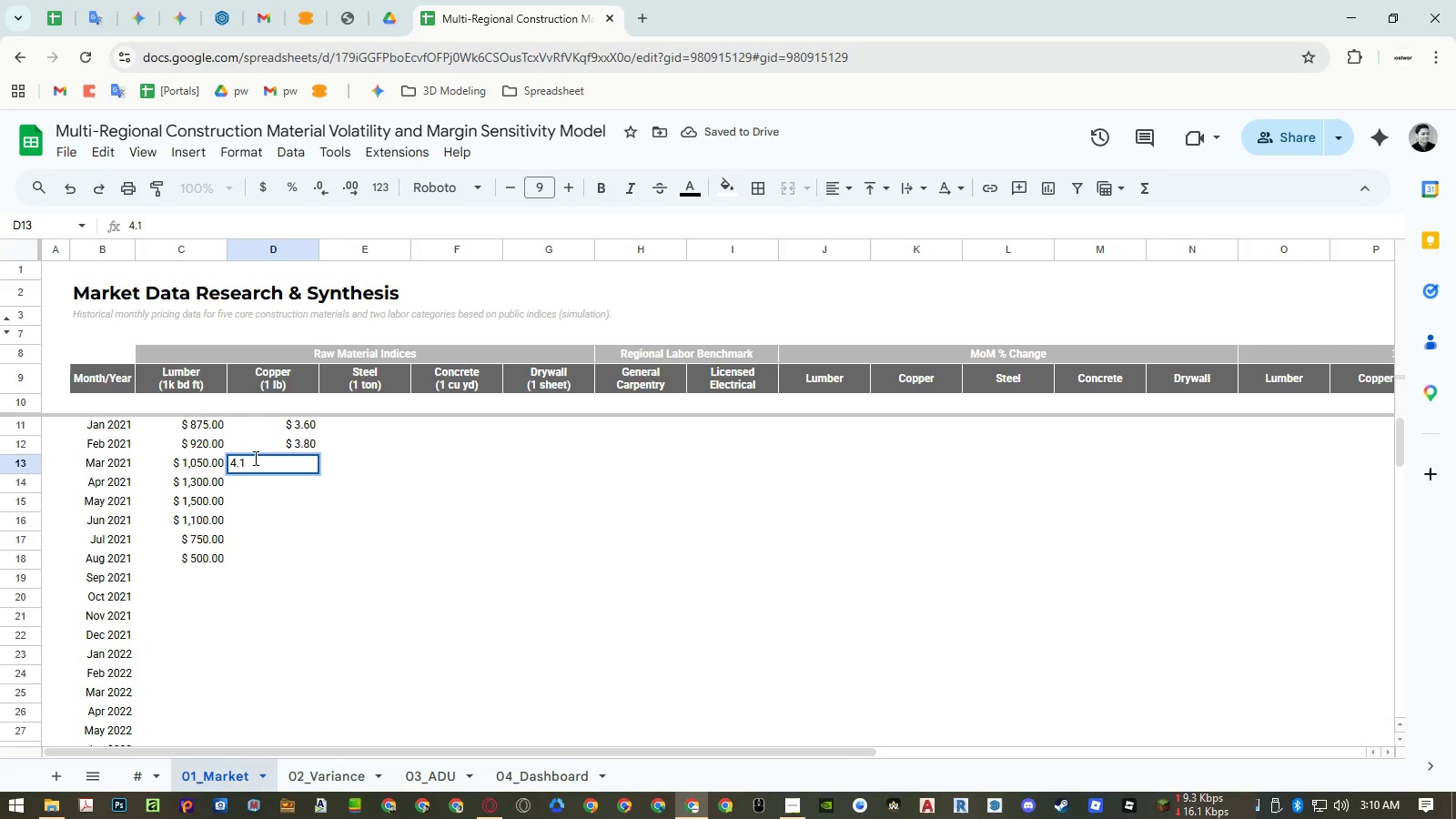 
key(NumpadEnter)
 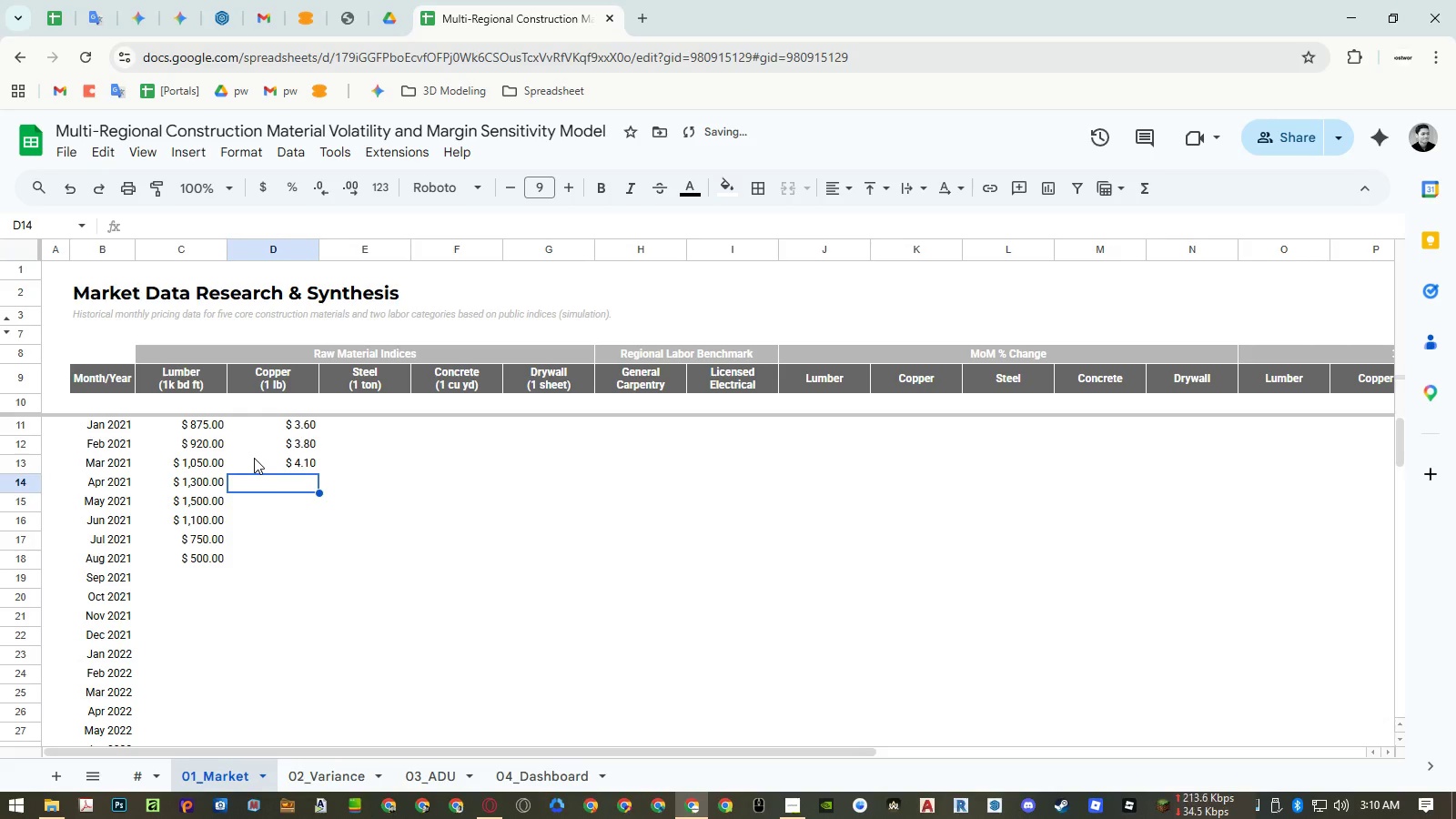 
key(Numpad4)
 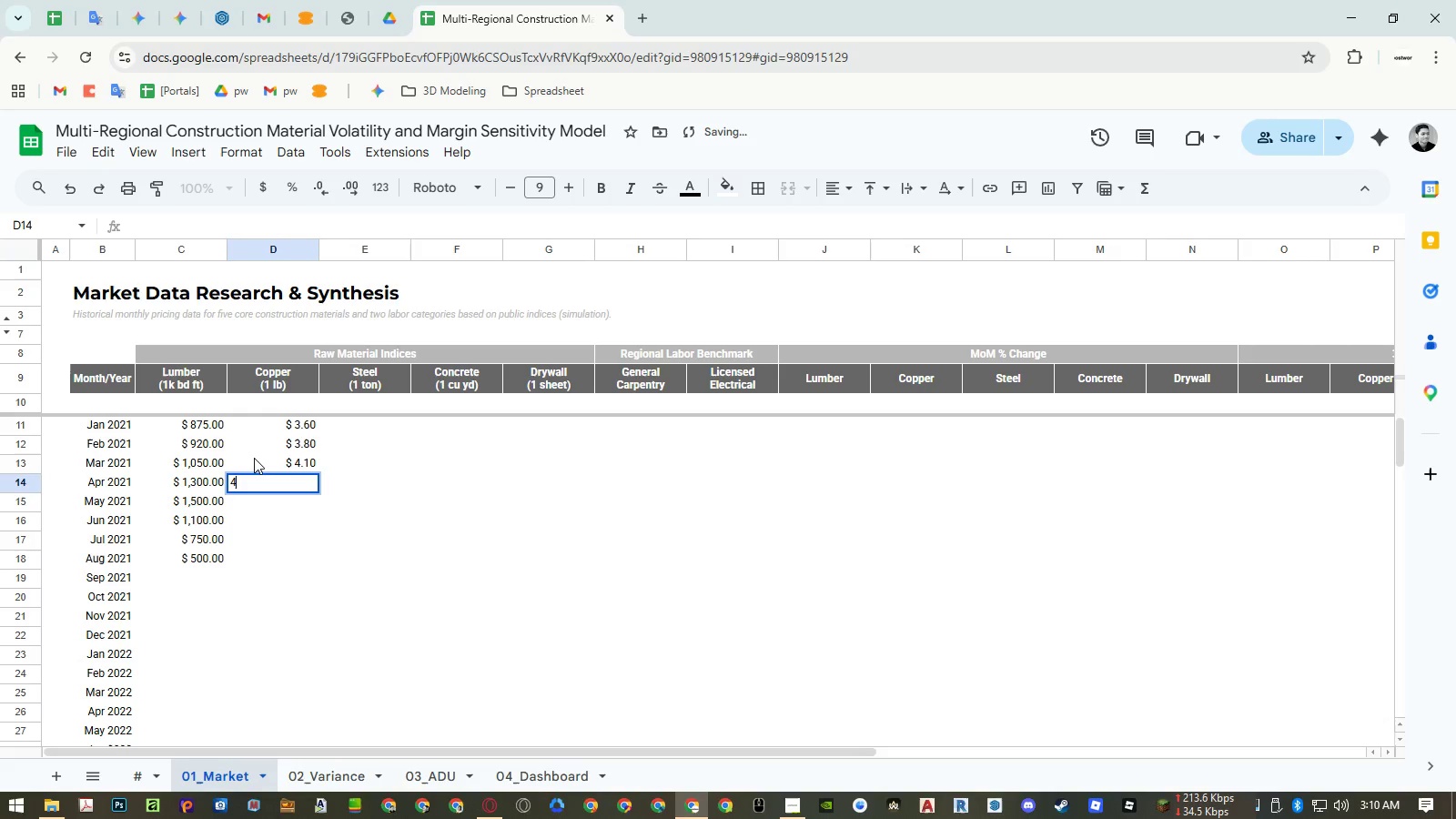 
key(NumpadDecimal)
 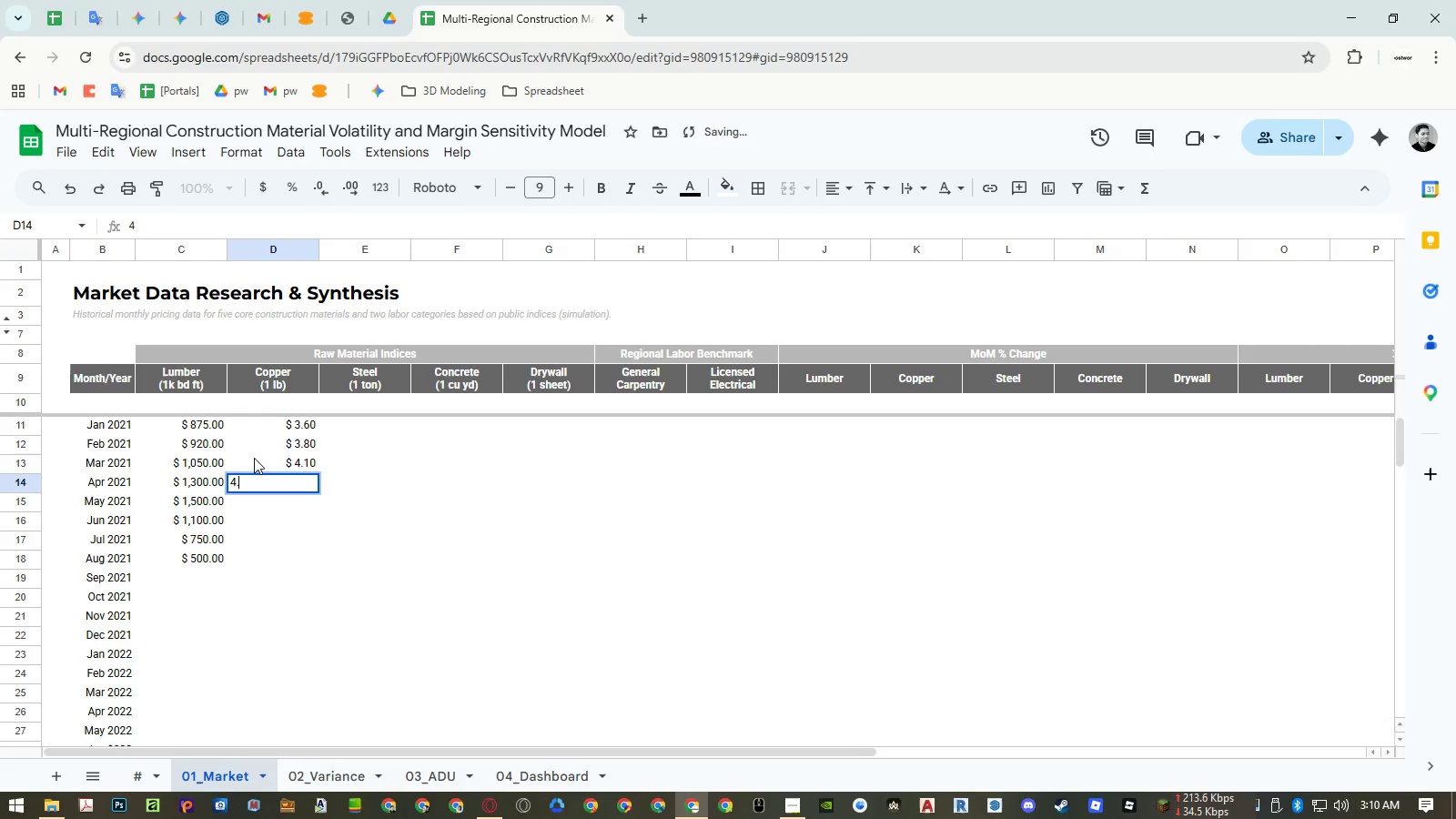 
key(Numpad4)
 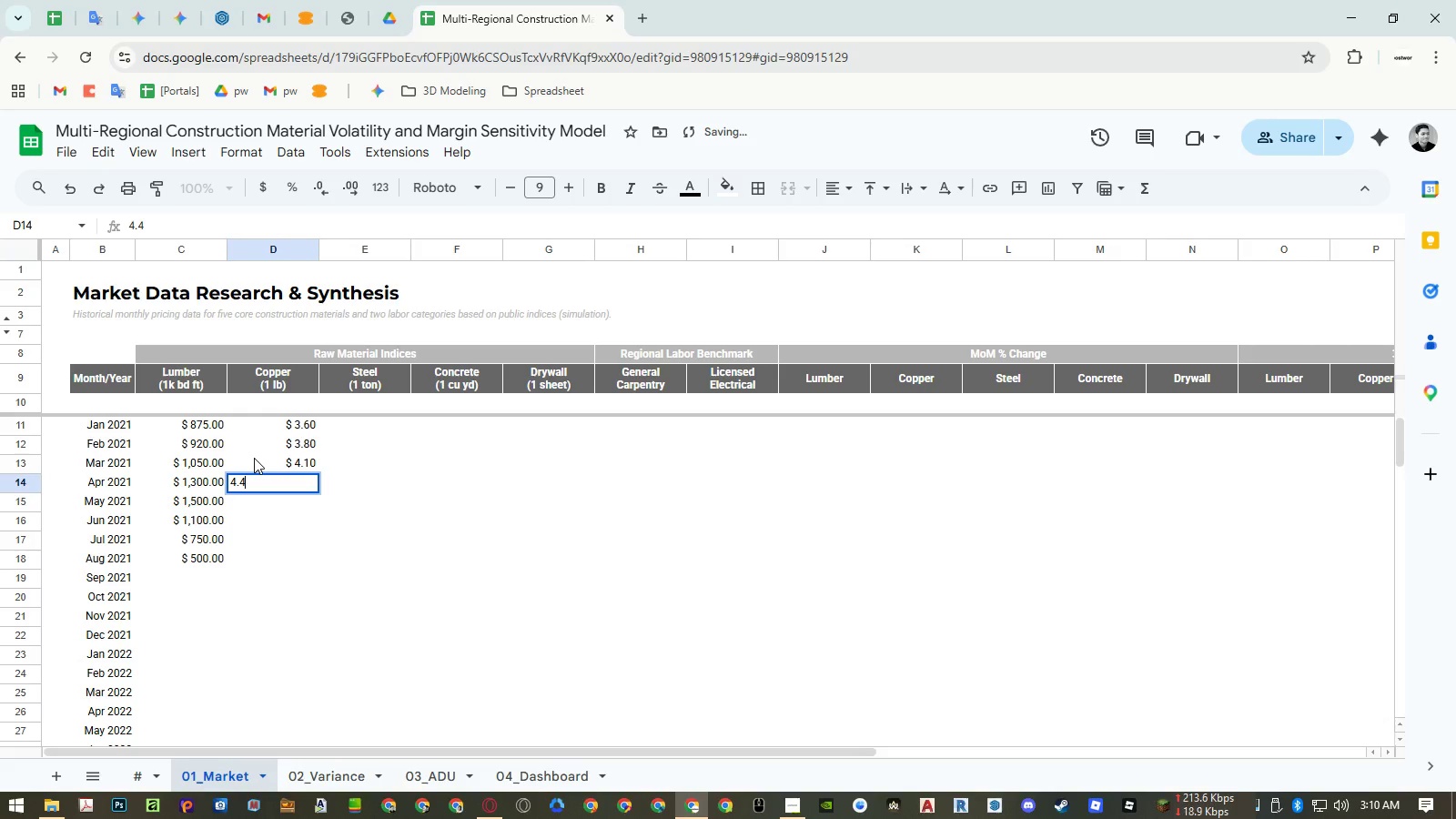 
key(NumpadEnter)
 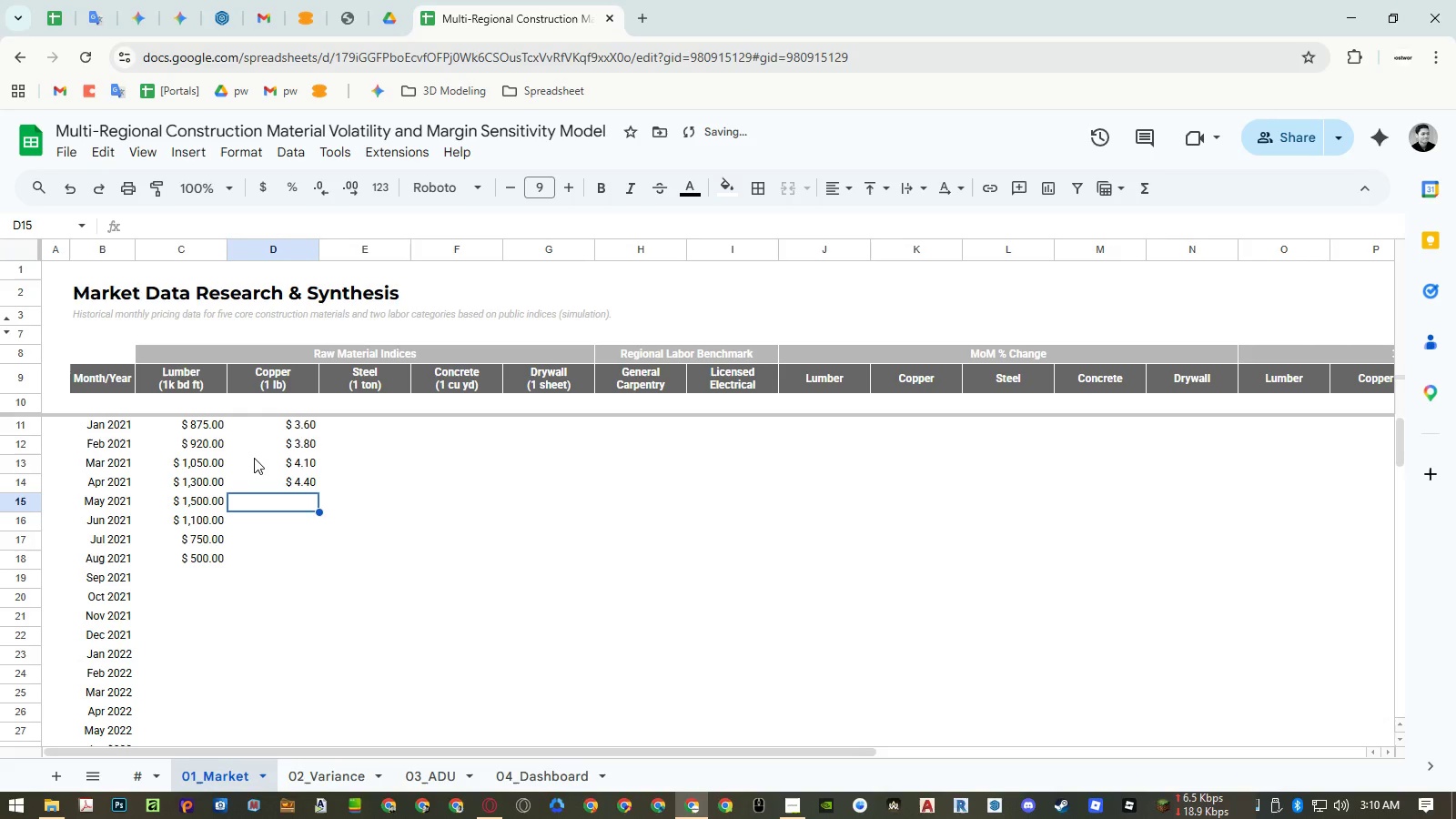 
key(Numpad4)
 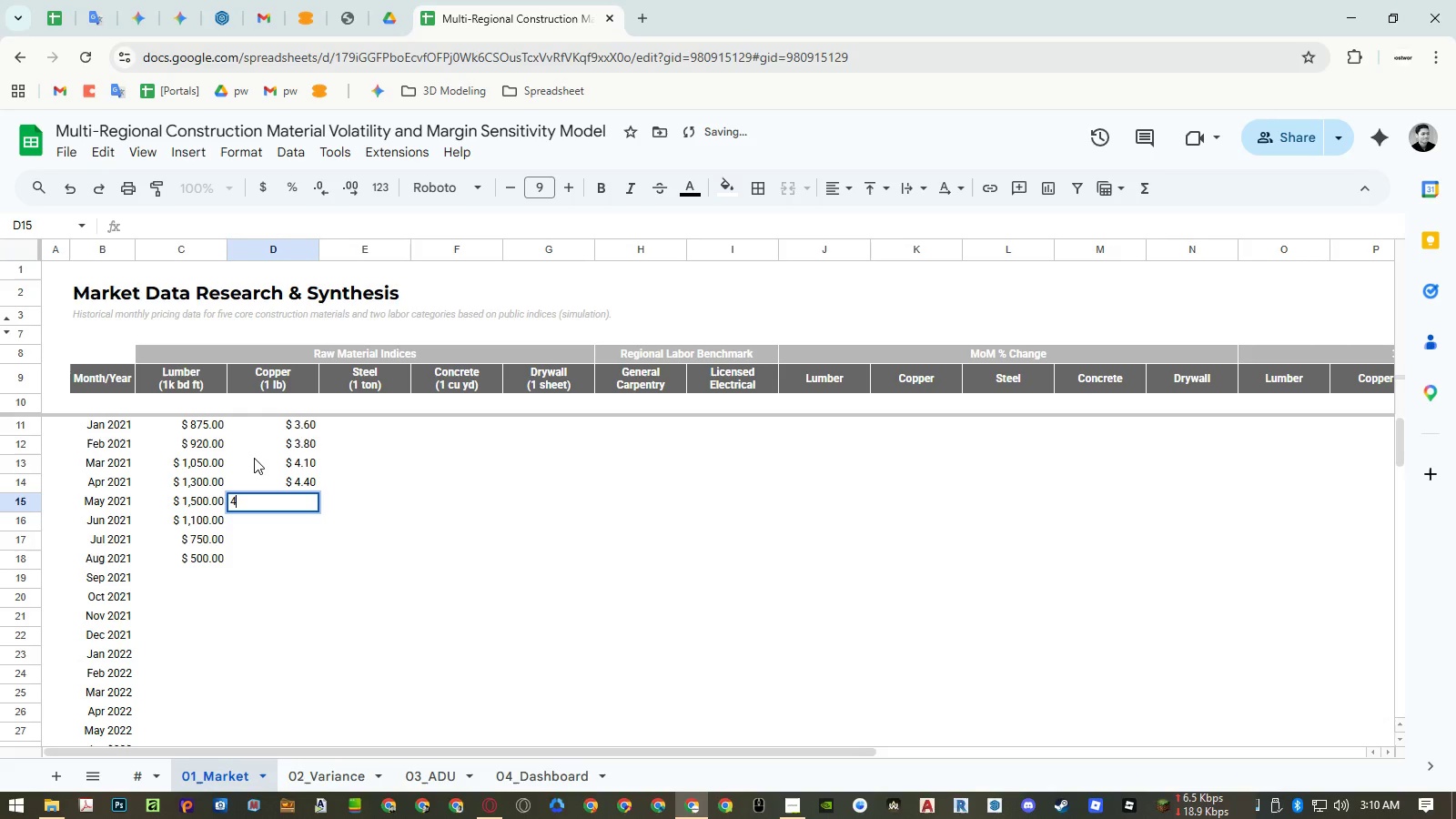 
key(NumpadDecimal)
 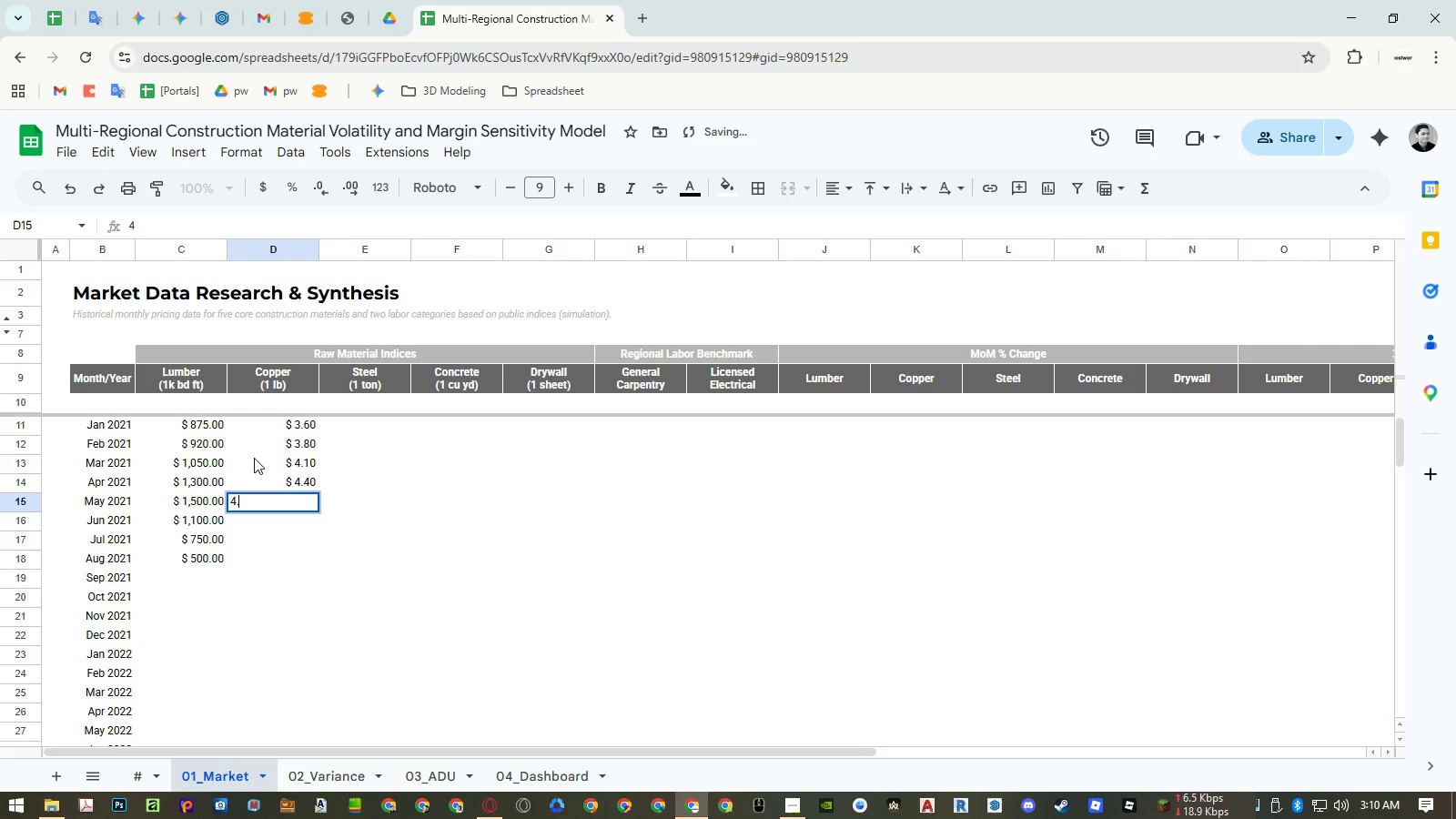 
key(Numpad7)
 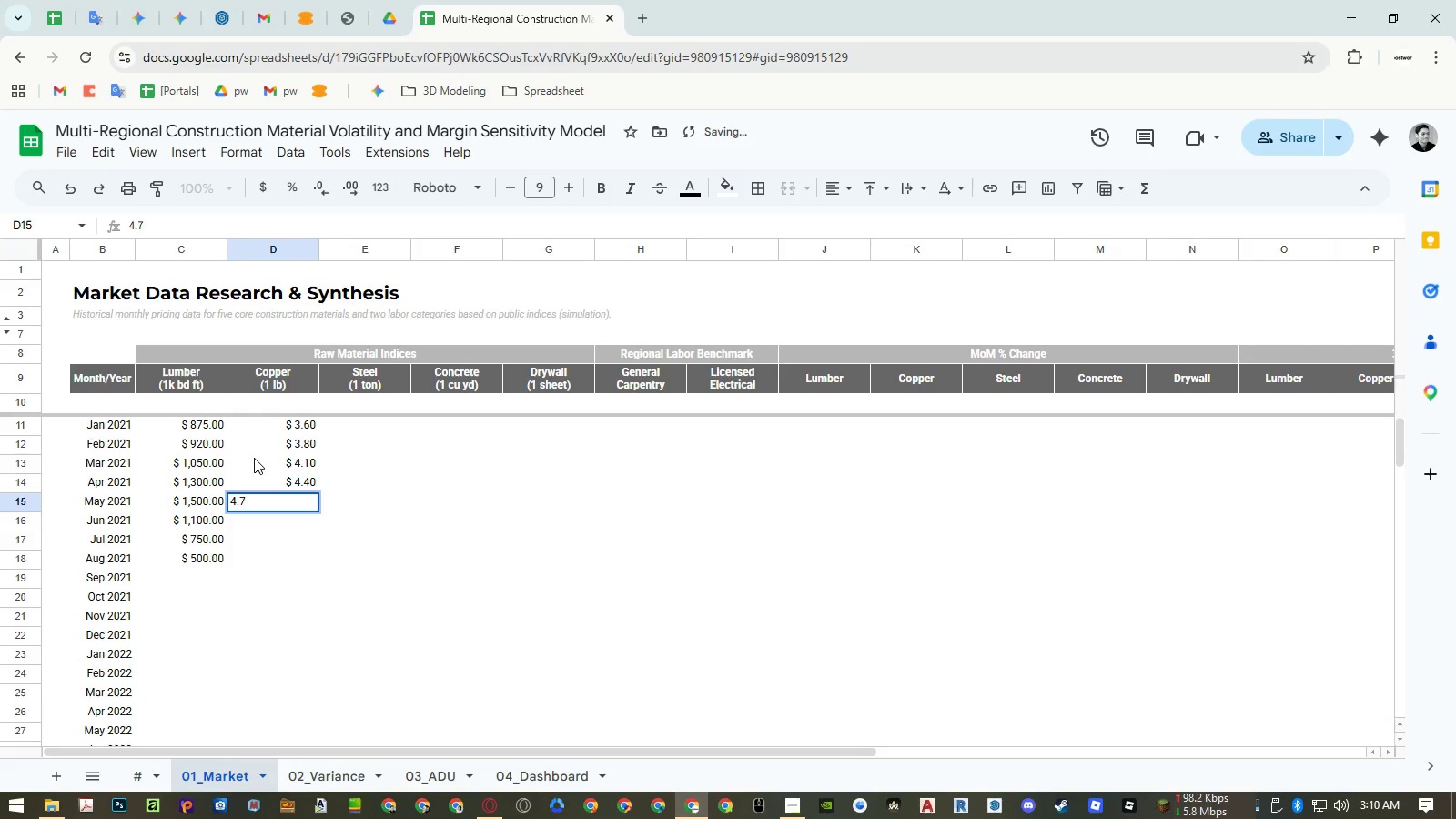 
key(NumpadEnter)
 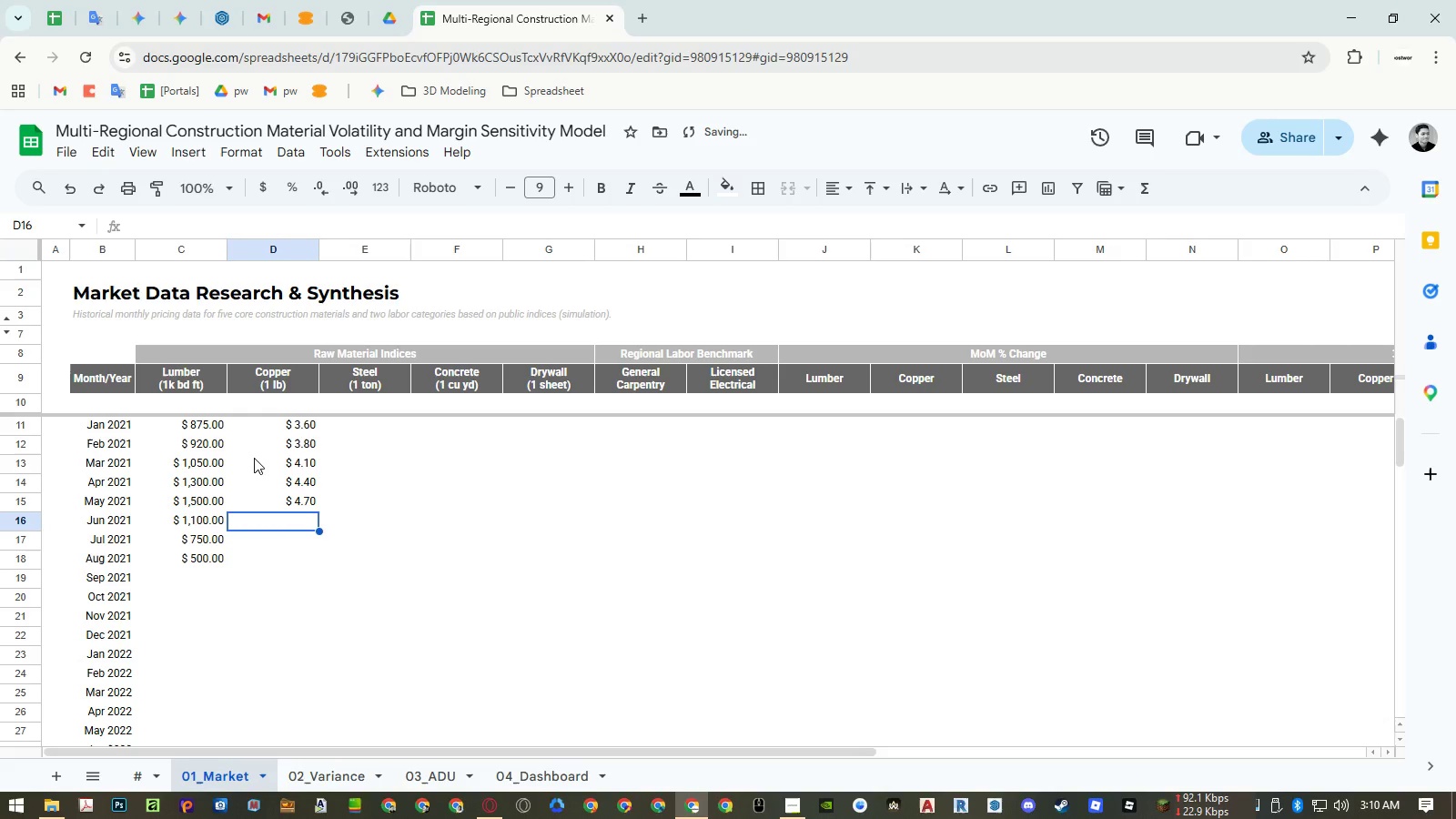 
key(Numpad4)
 